 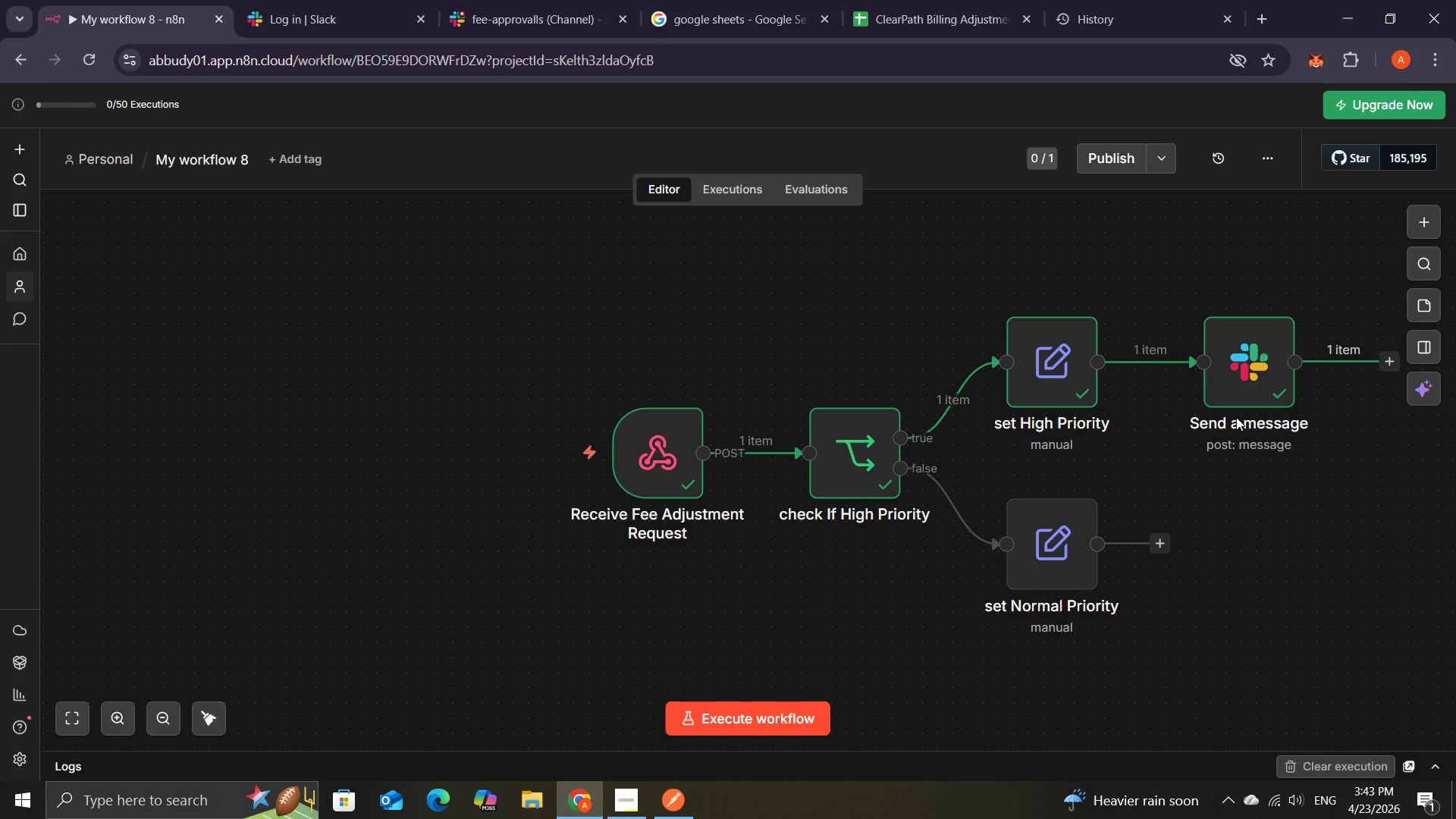 
left_click([1282, 286])
 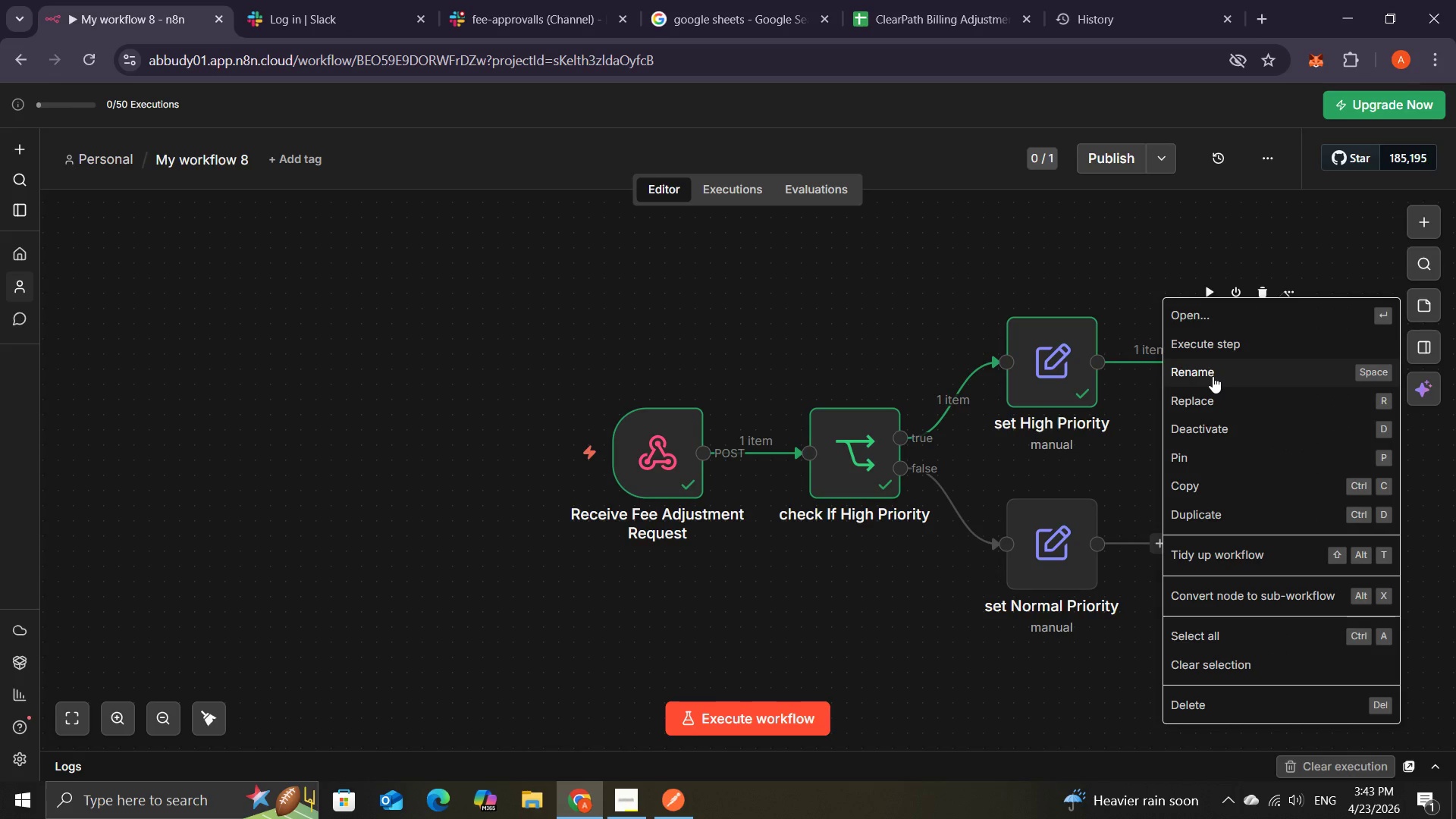 
left_click([1213, 376])
 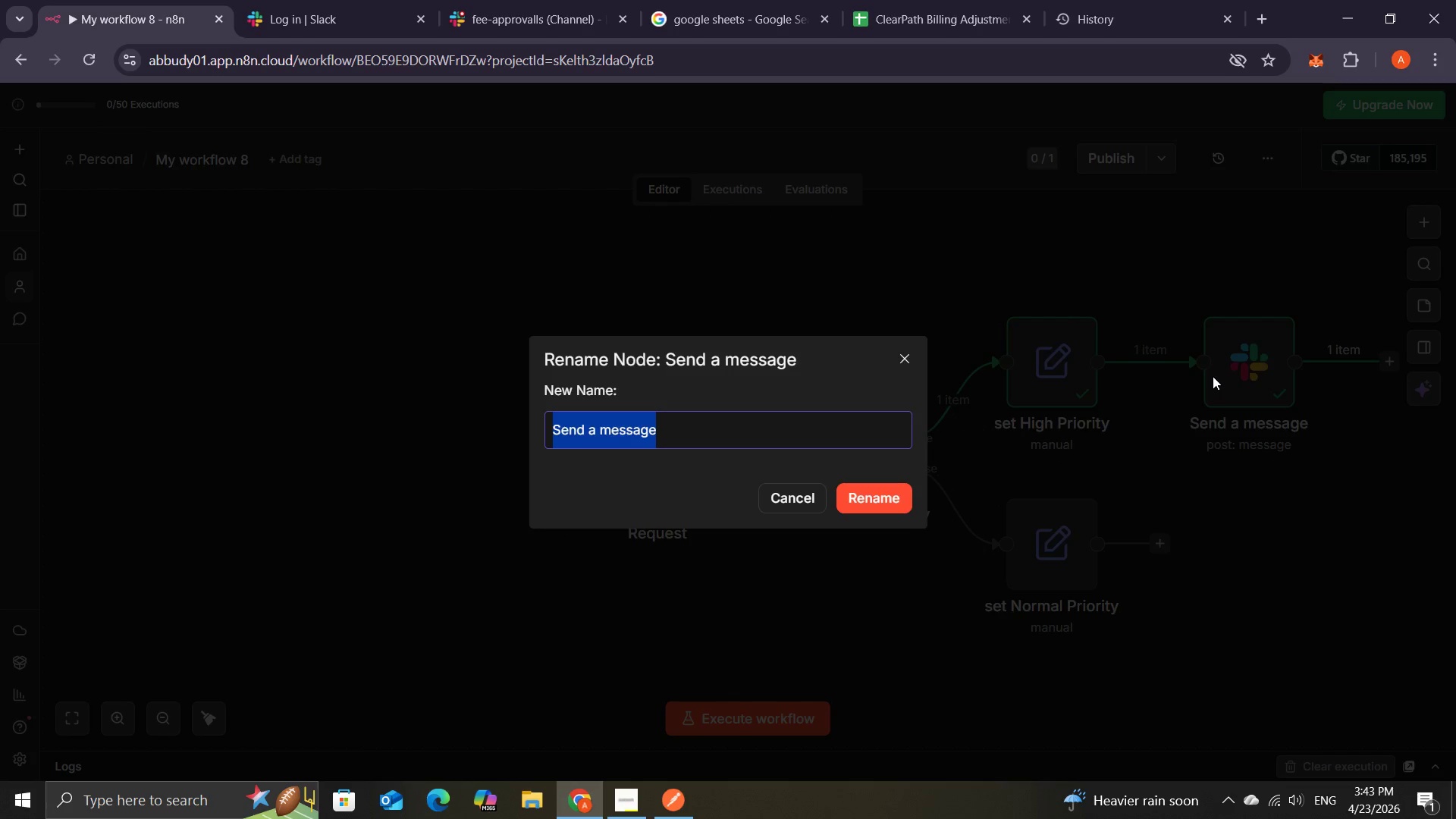 
wait(9.34)
 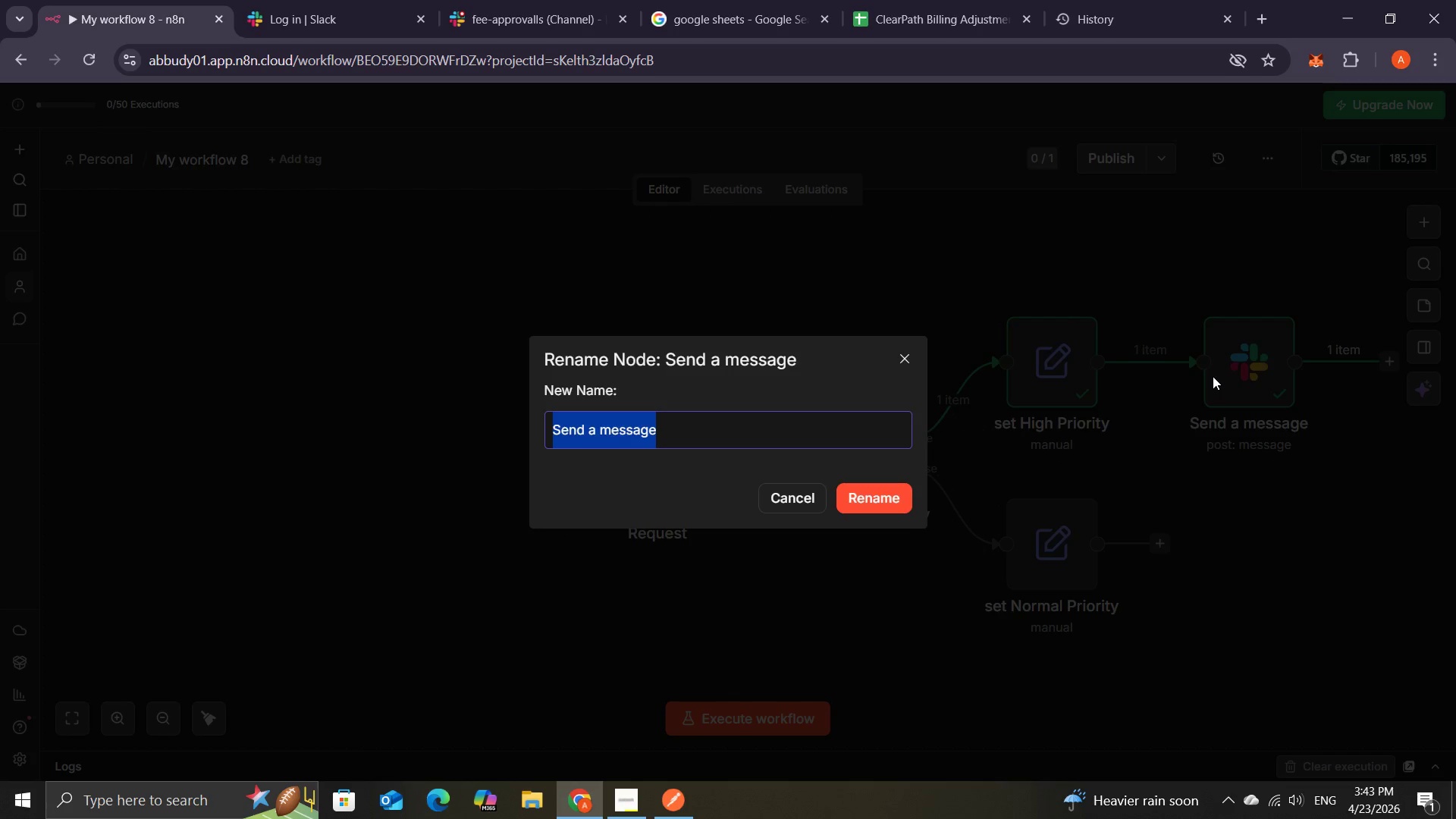 
type(Send a)
key(Backspace)
type(Approval Request to PM)
 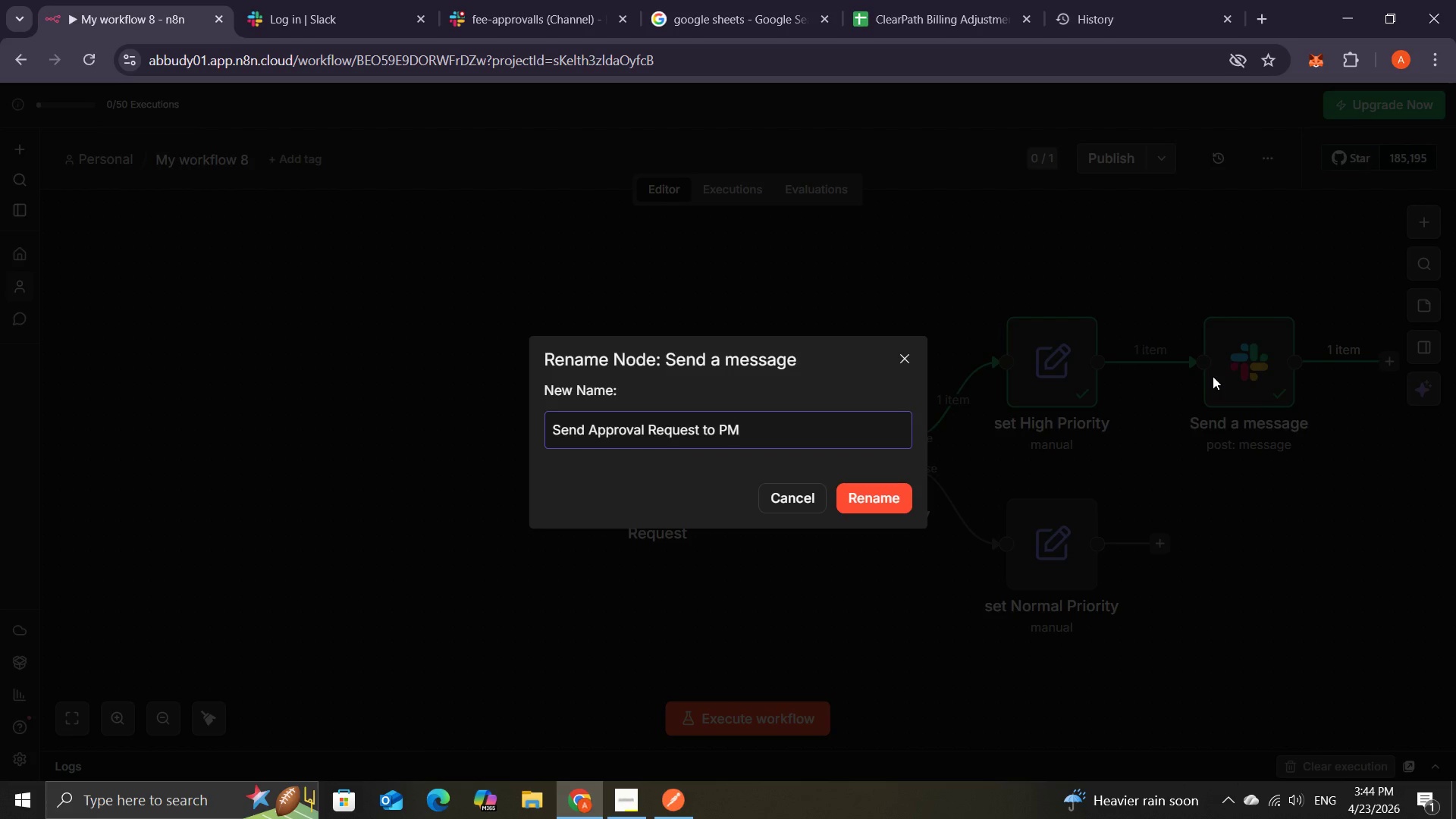 
left_click([894, 495])
 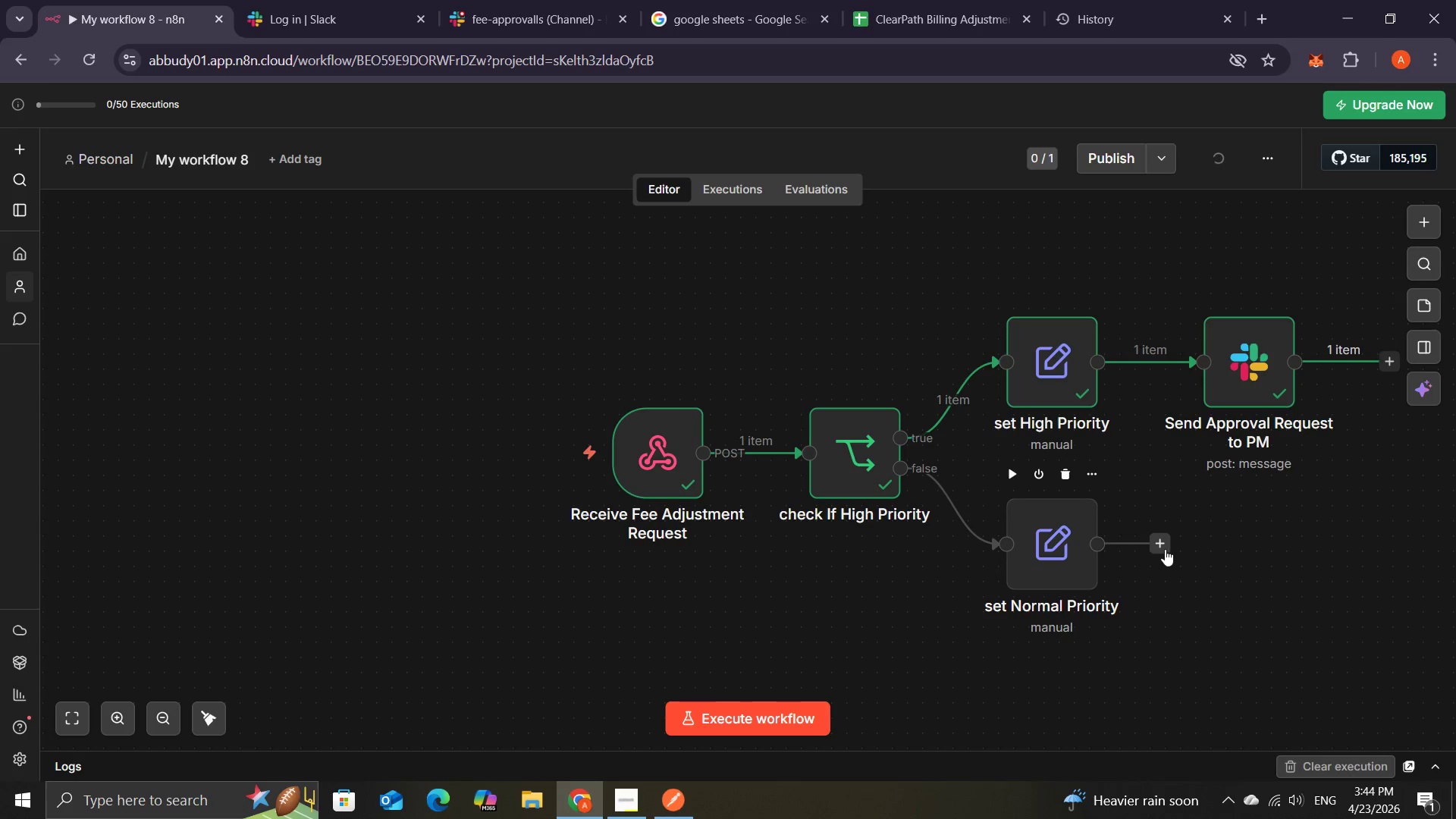 
left_click([1165, 549])
 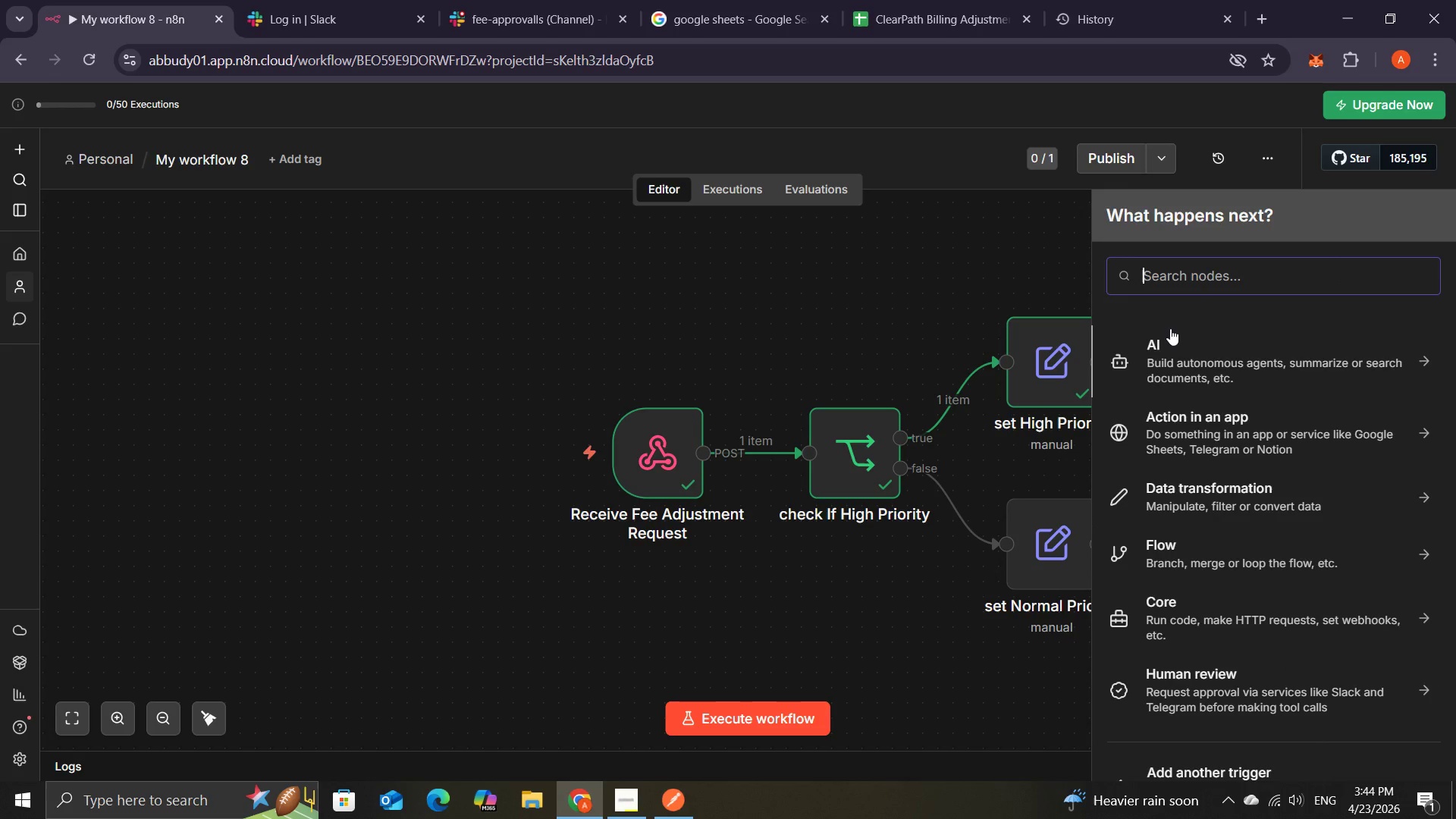 
type(sl)
 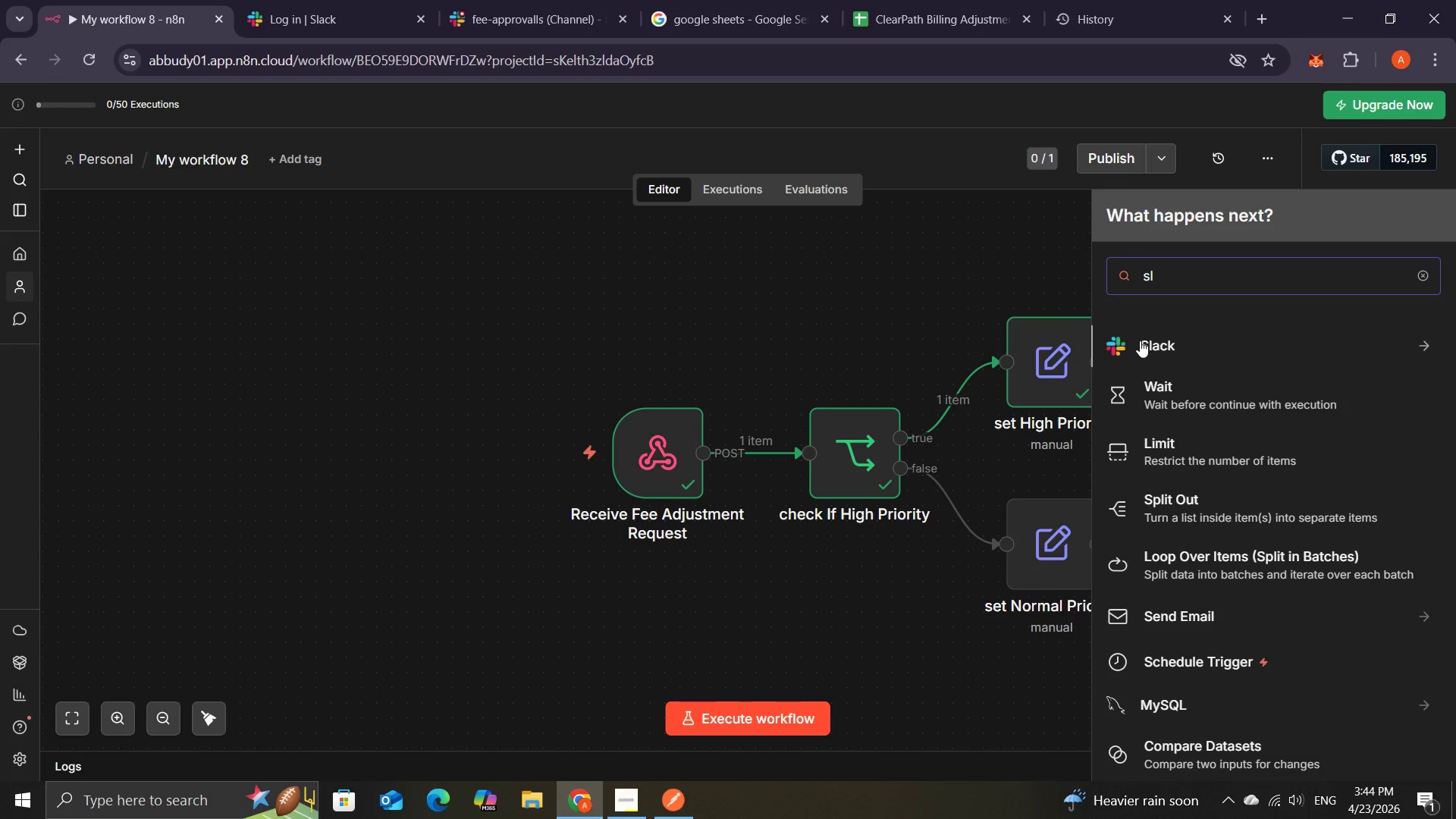 
left_click([1140, 341])
 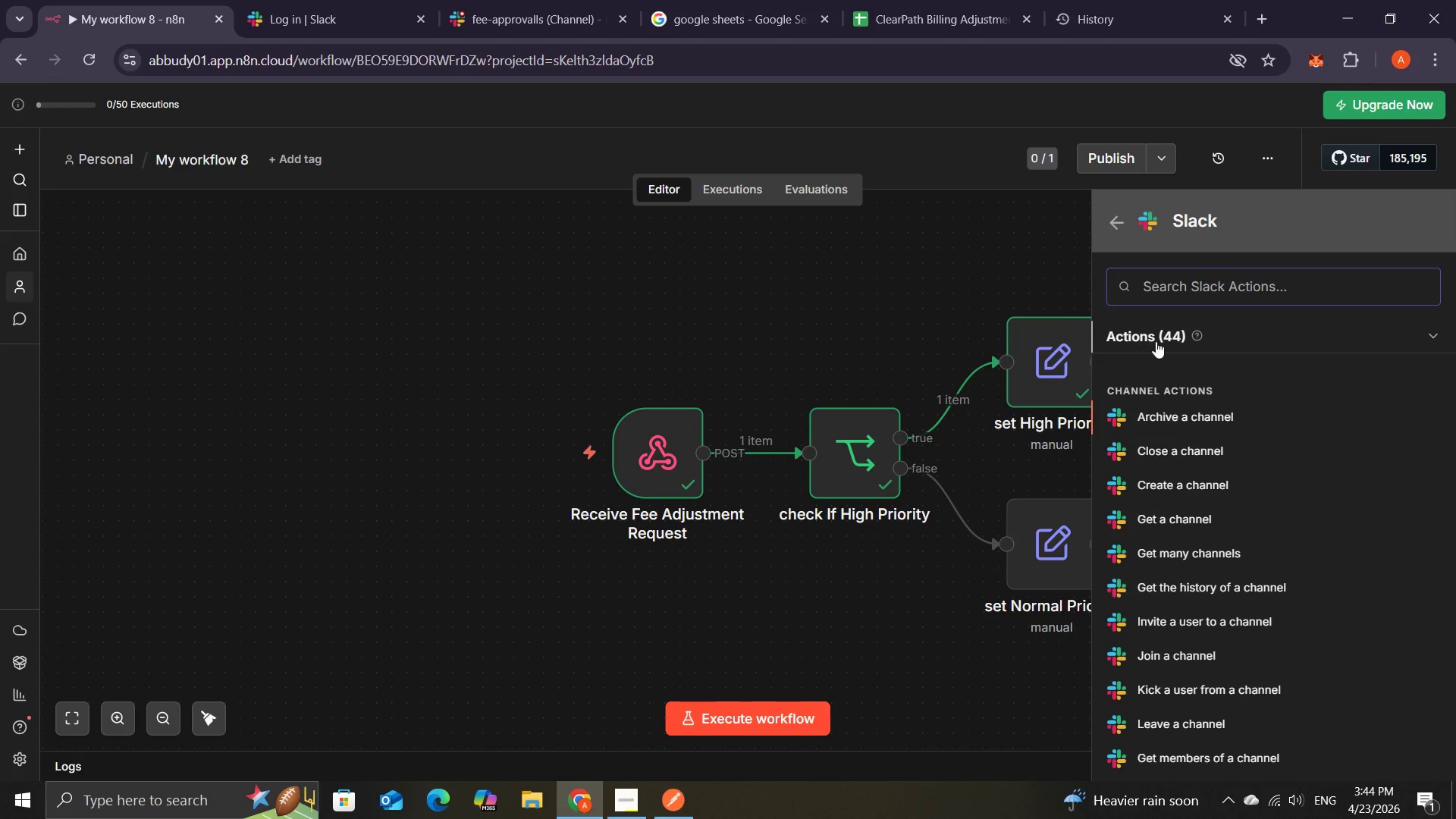 
mouse_move([1169, 629])
 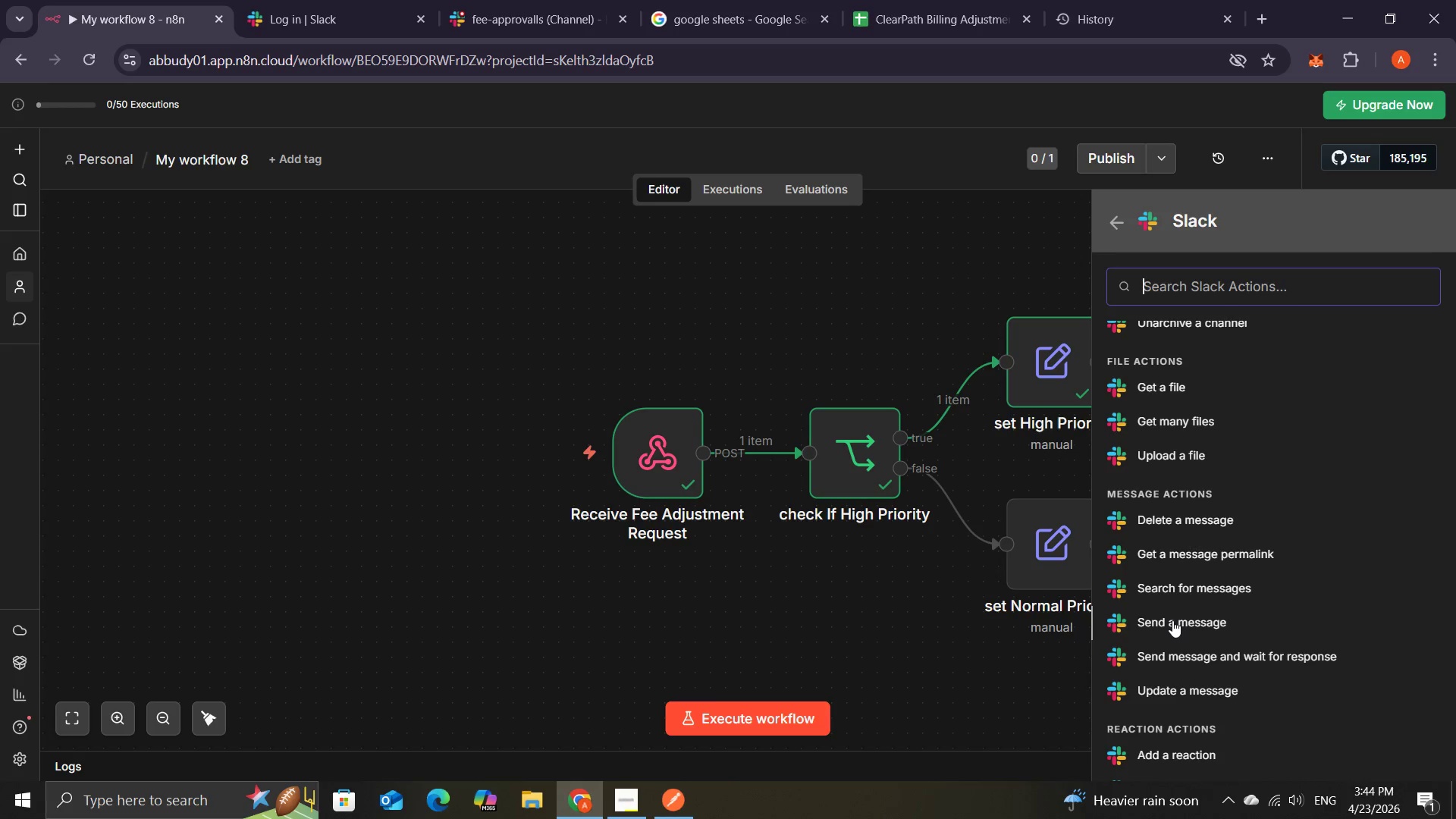 
left_click([1172, 620])
 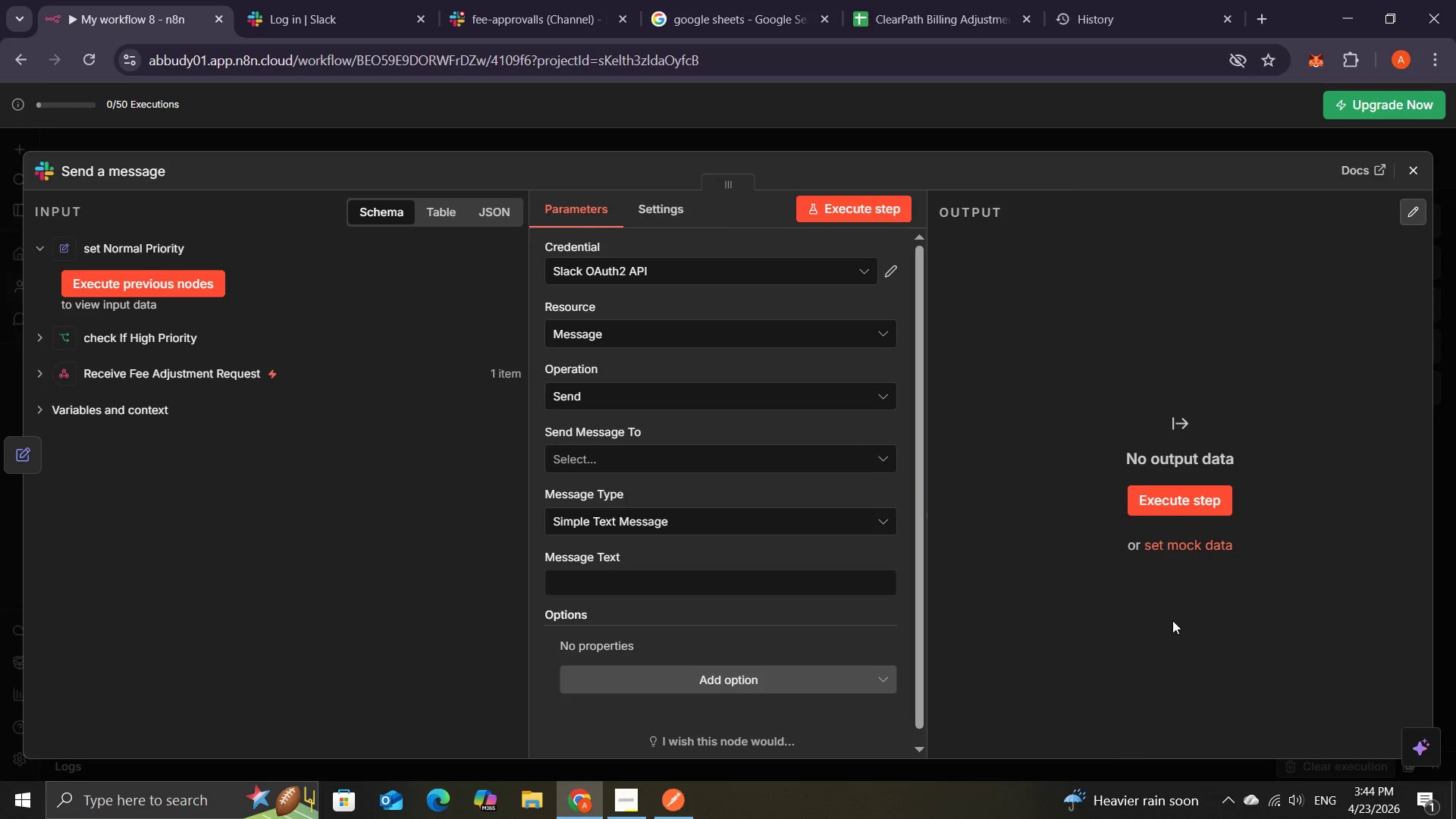 
wait(27.47)
 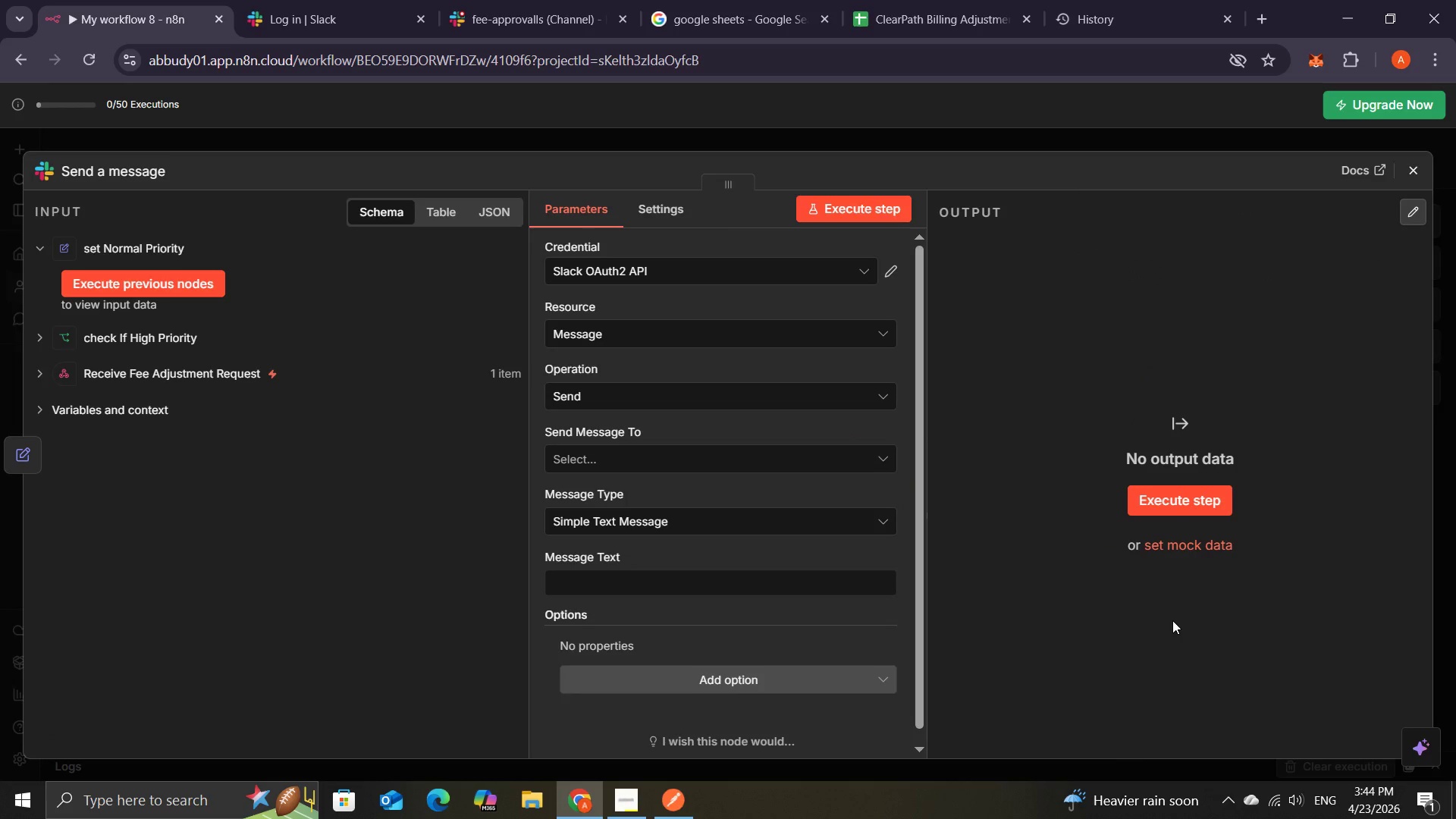 
left_click([849, 401])
 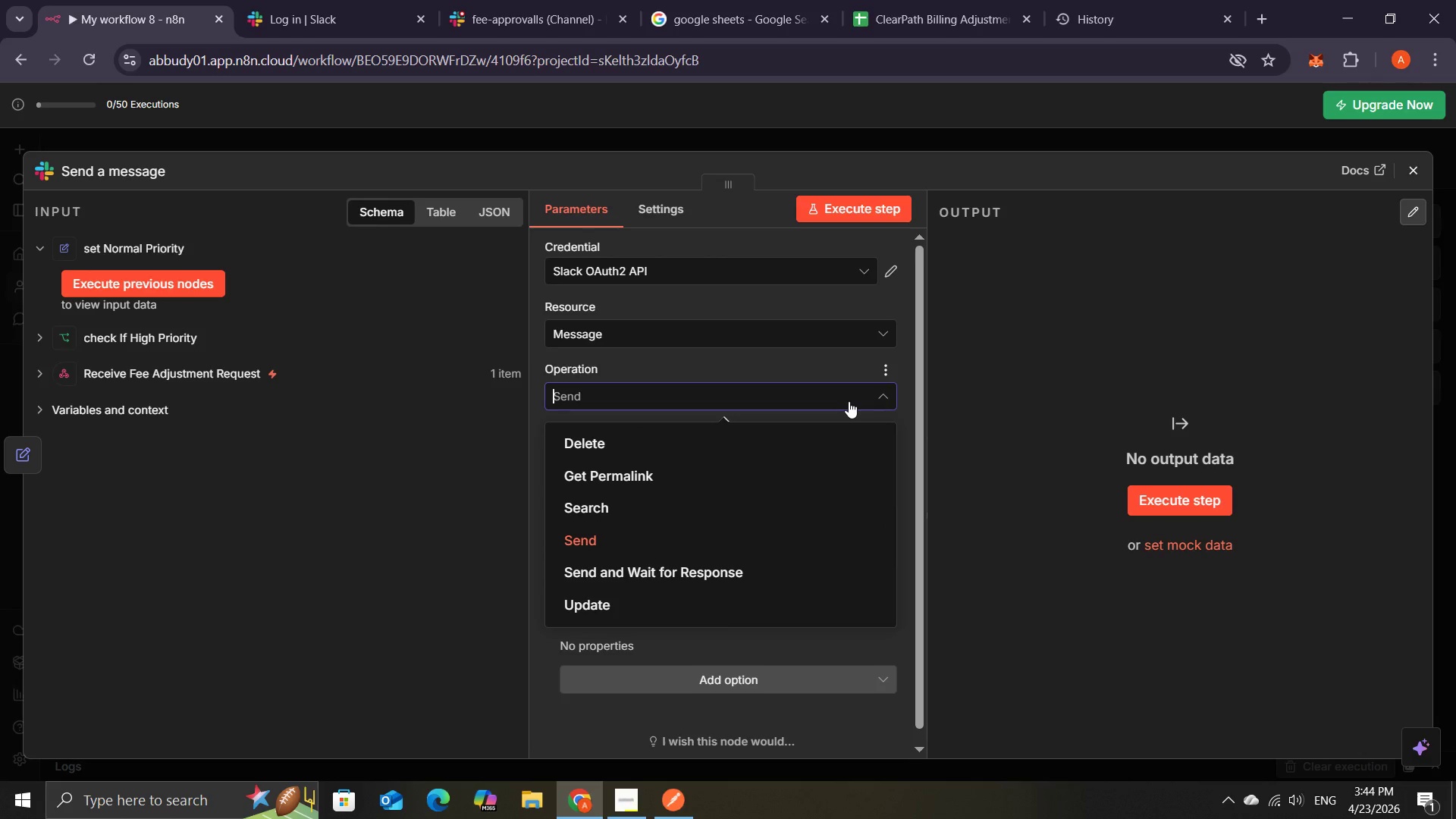 
left_click([849, 401])
 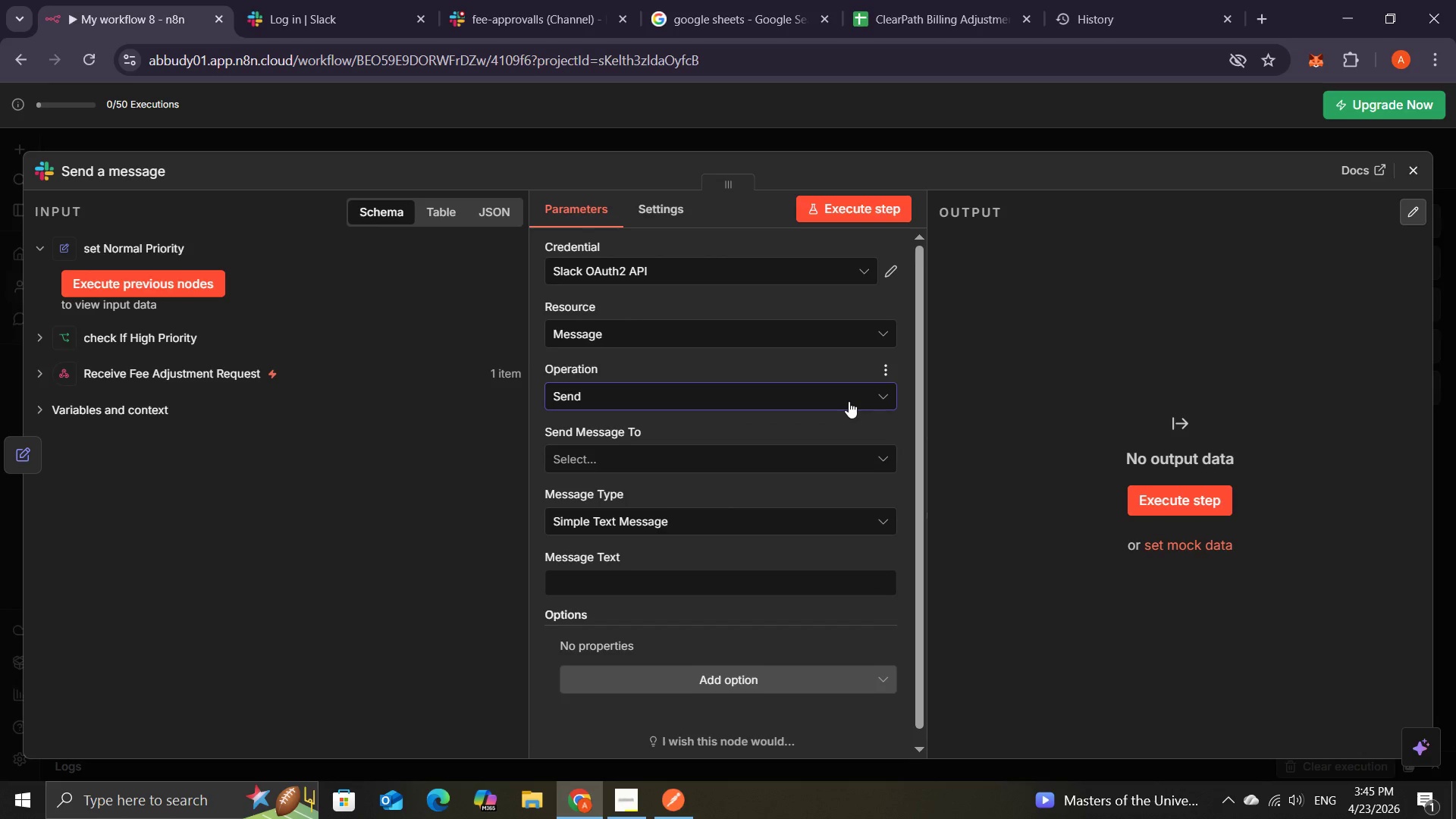 
left_click([763, 463])
 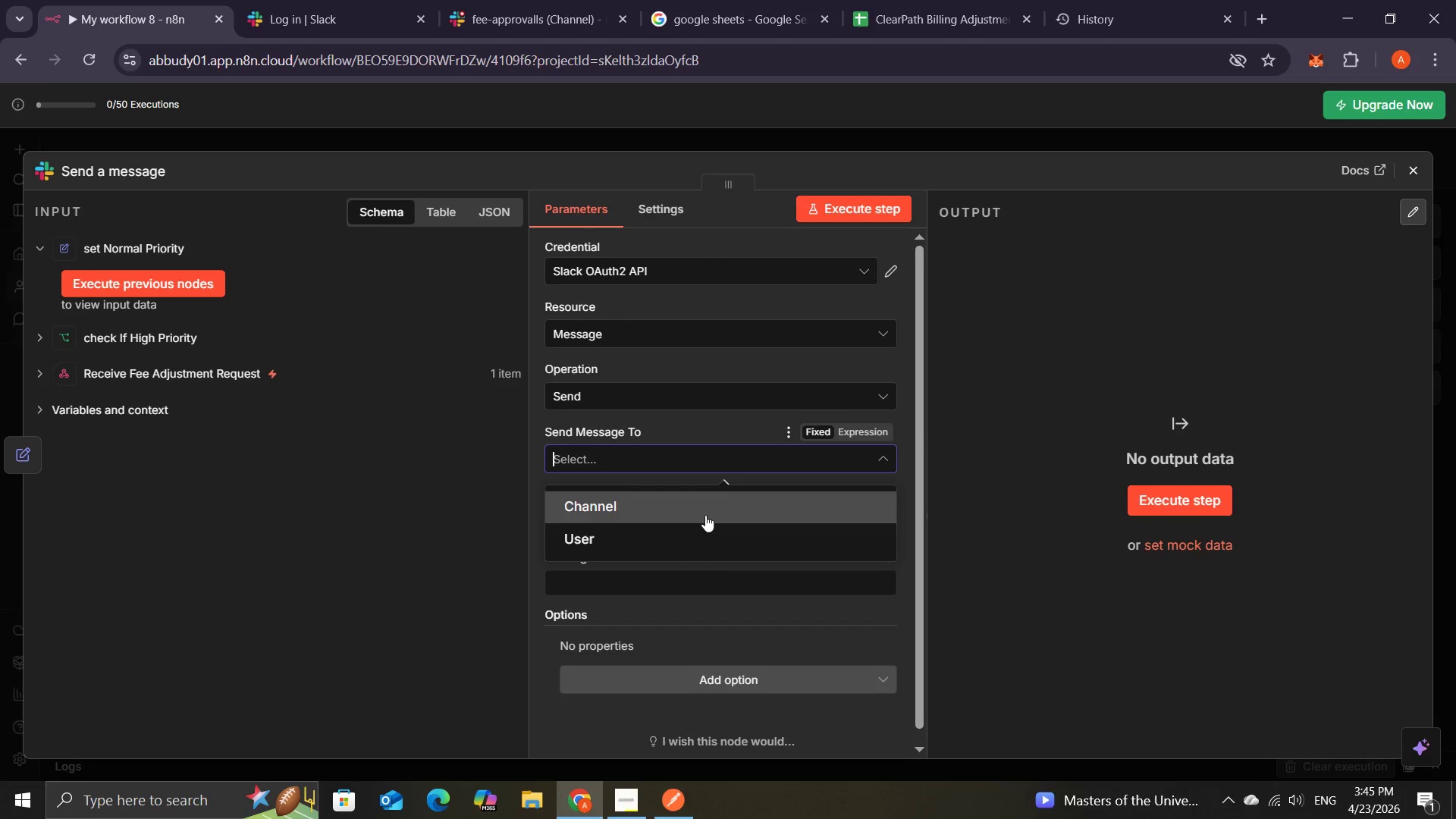 
left_click([705, 515])
 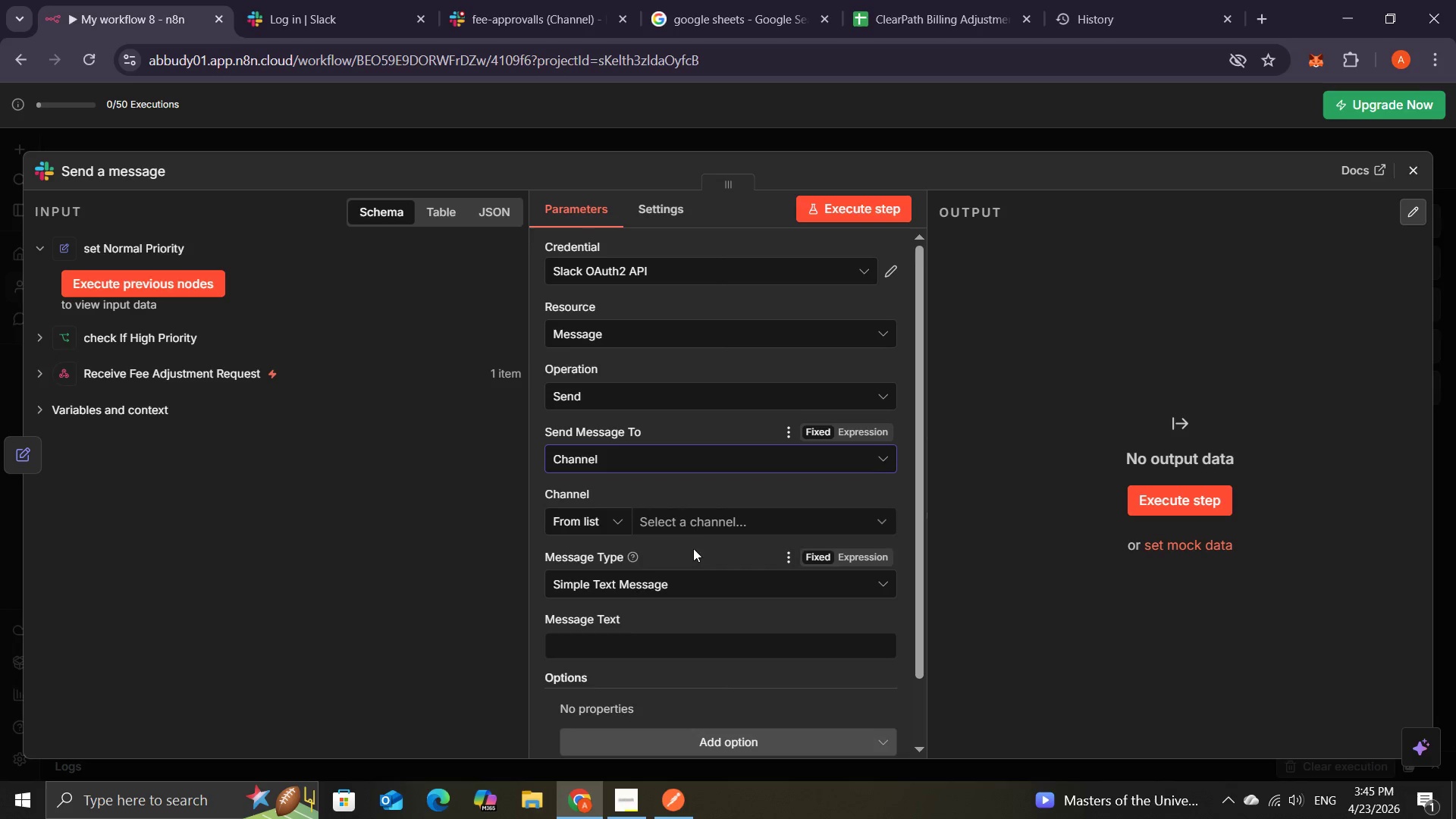 
left_click([732, 526])
 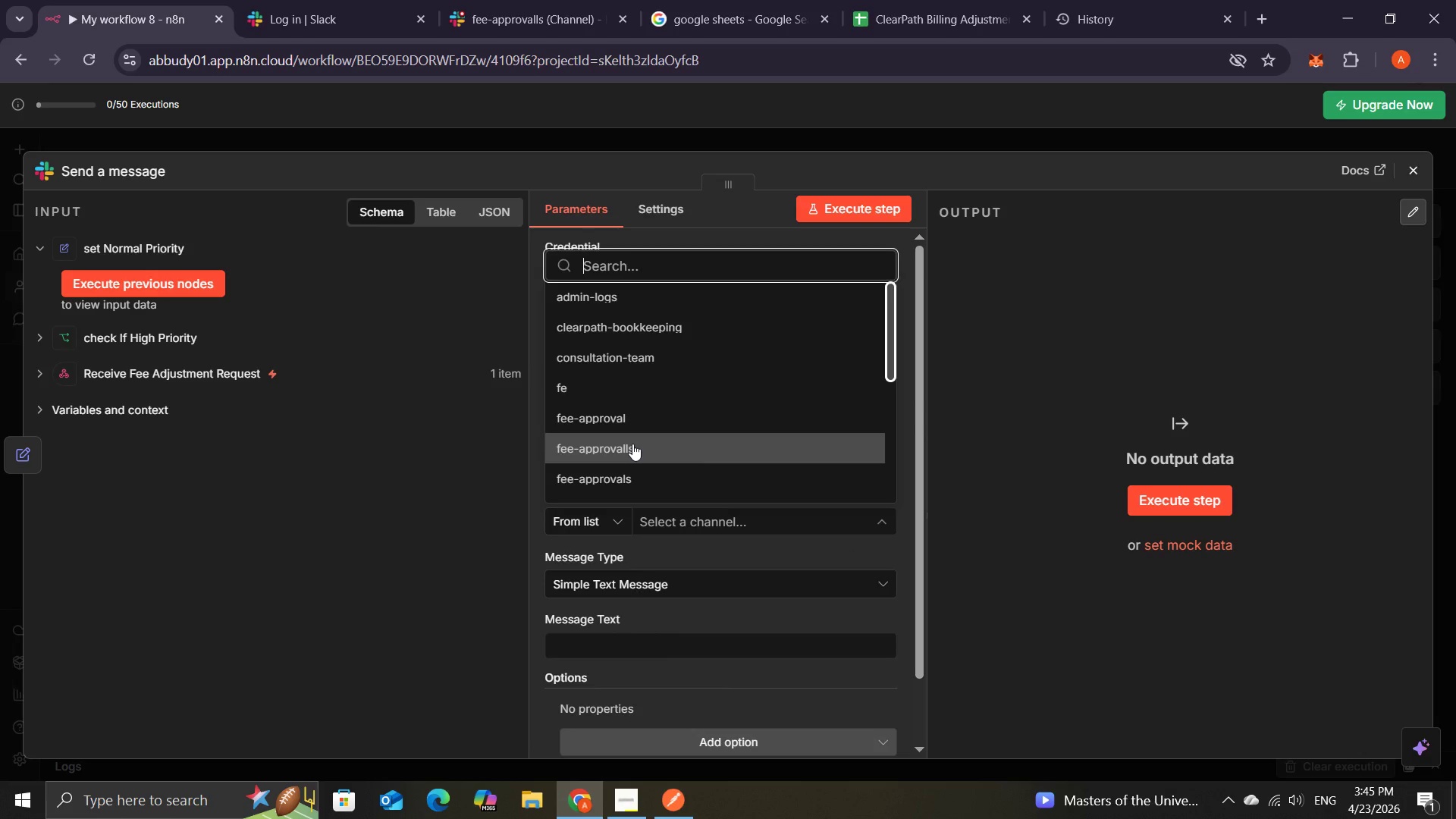 
wait(6.5)
 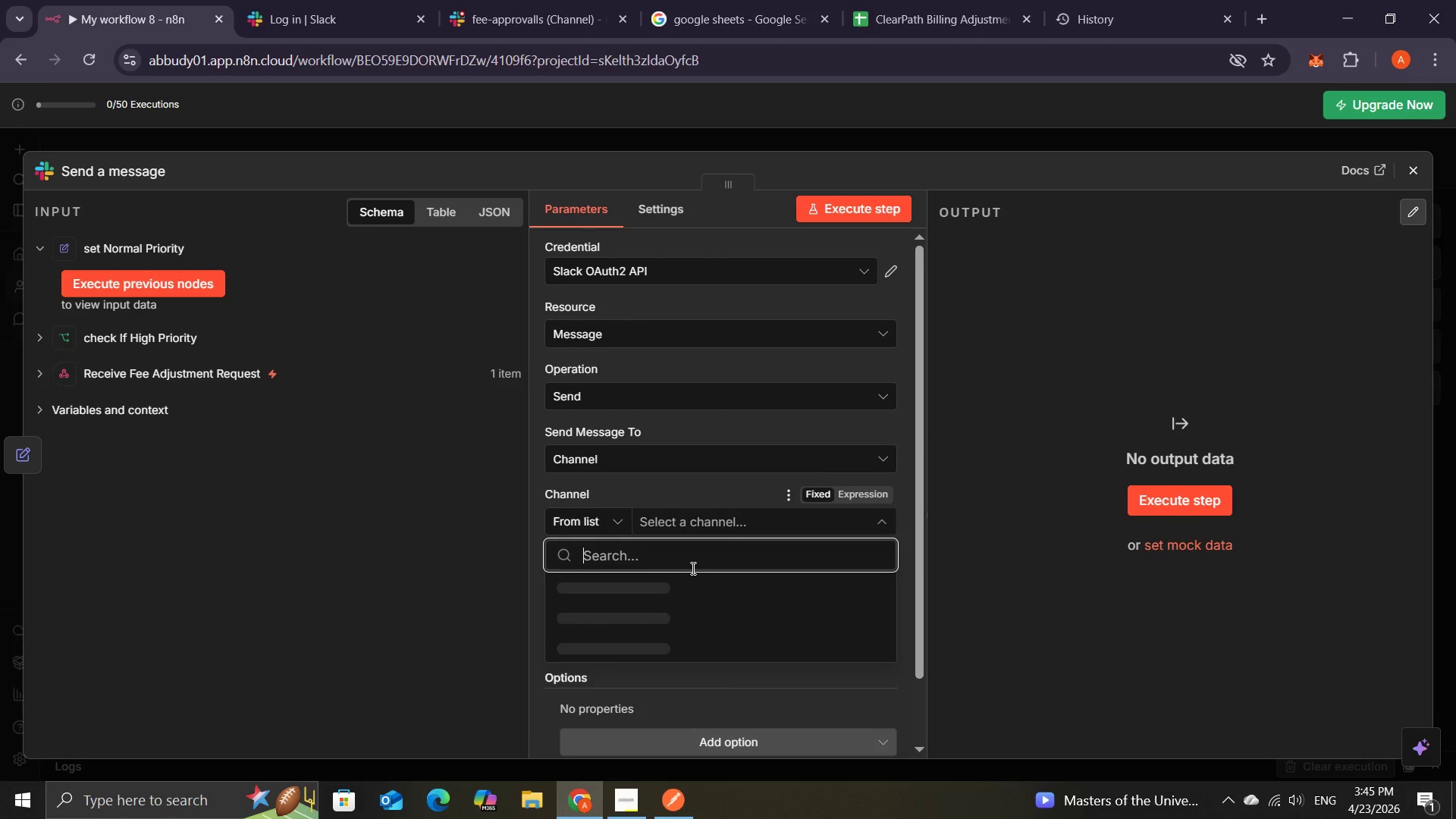 
left_click([632, 444])
 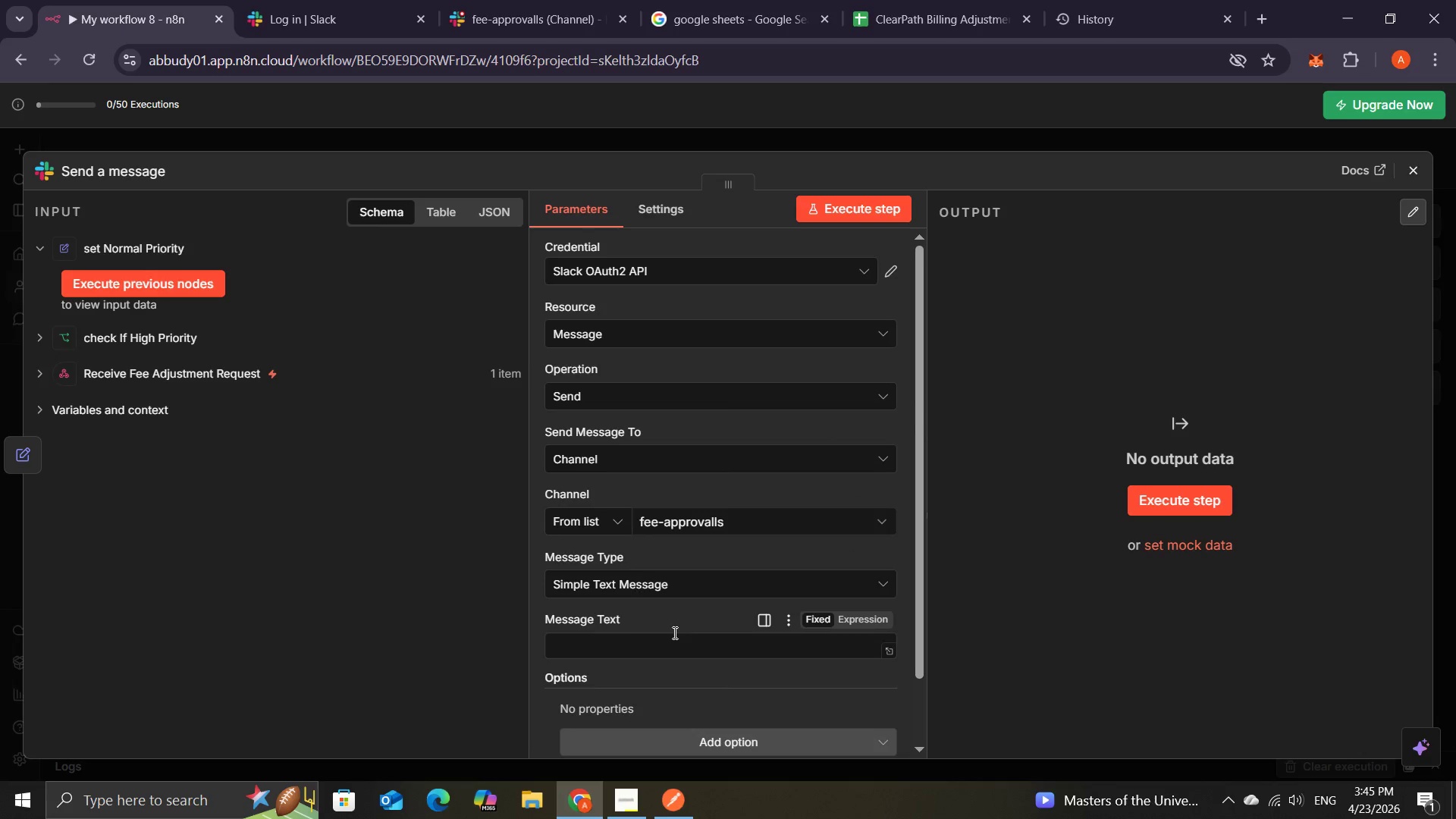 
left_click([649, 642])
 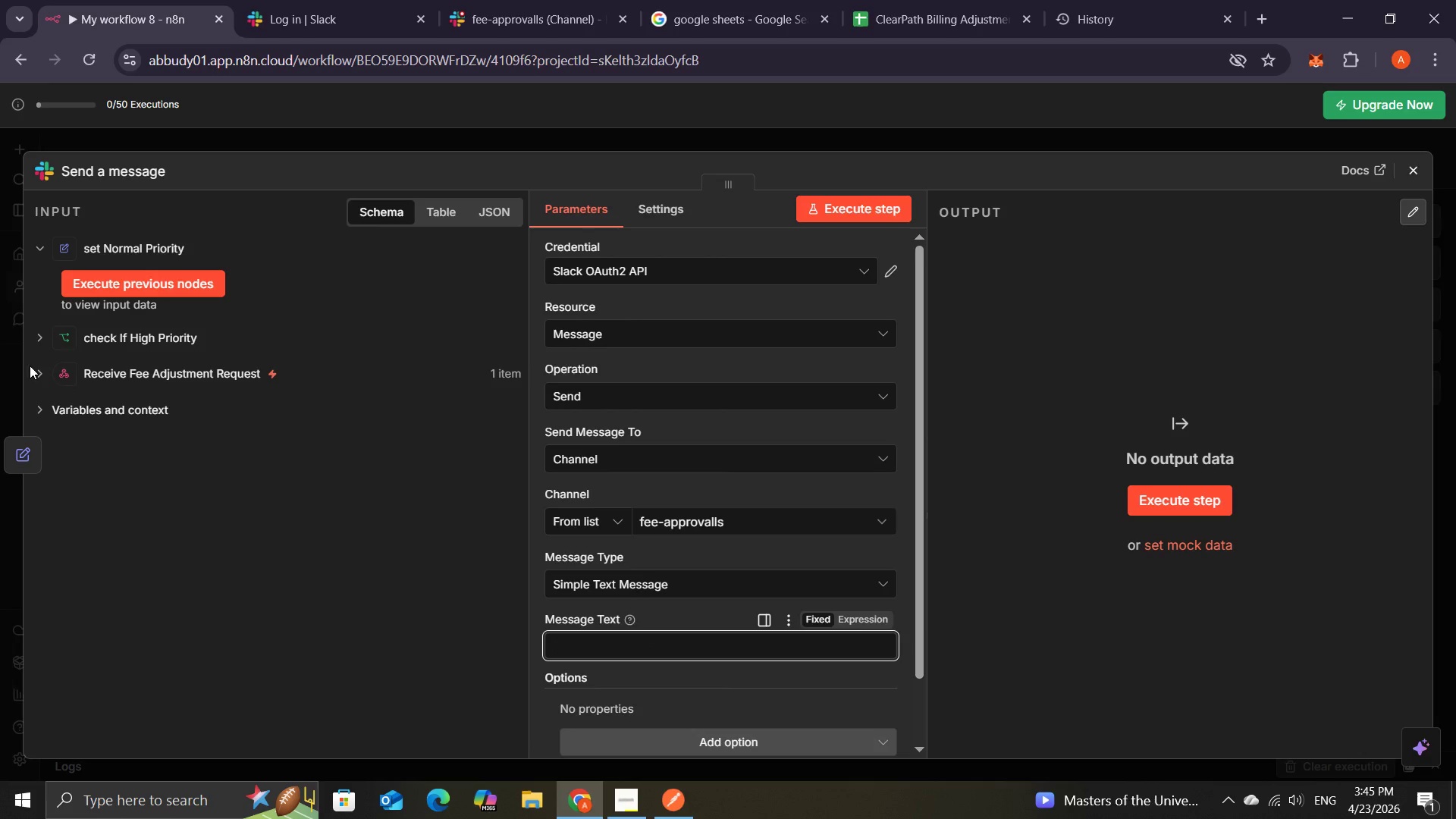 
wait(6.73)
 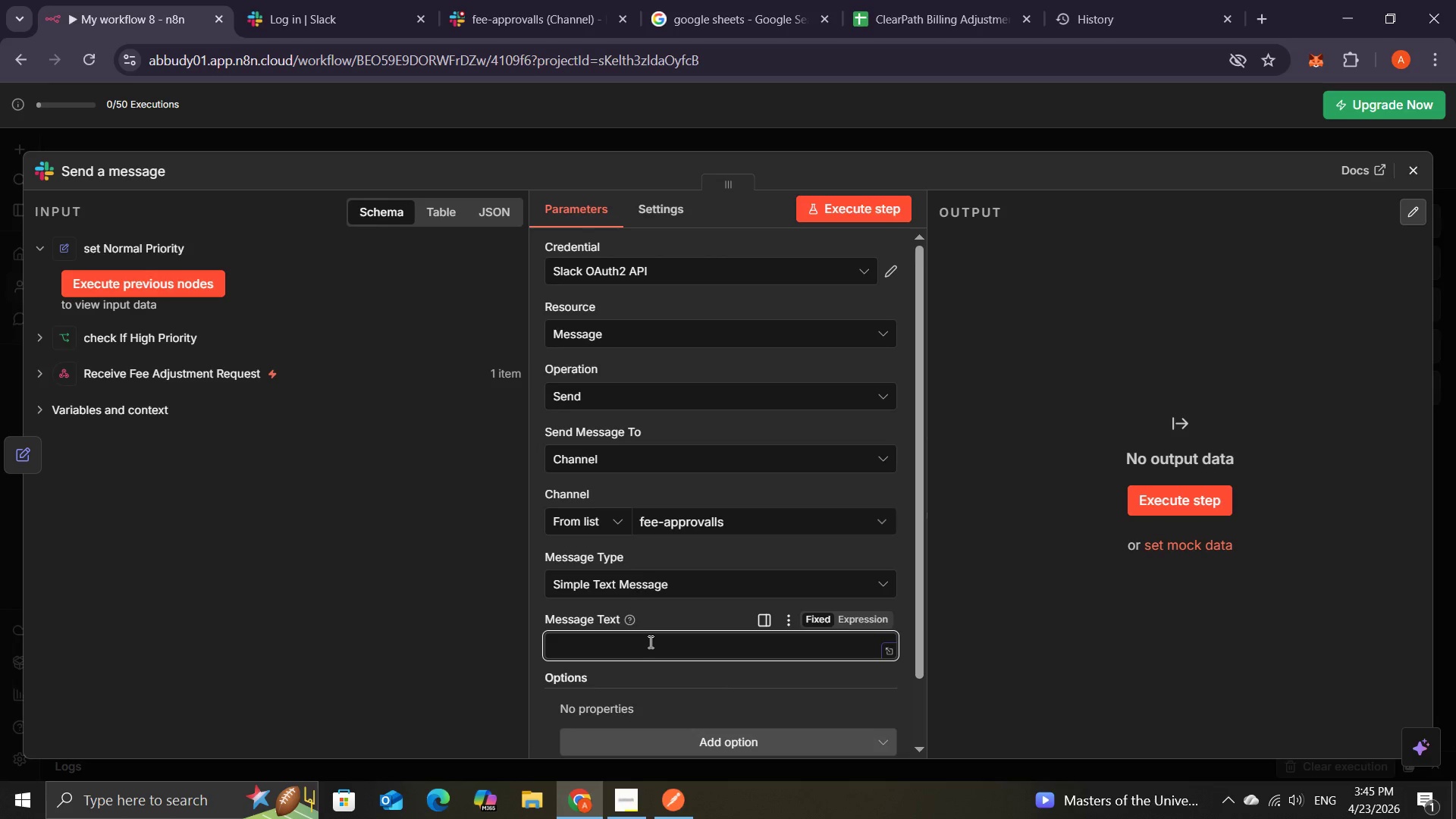 
left_click([47, 406])
 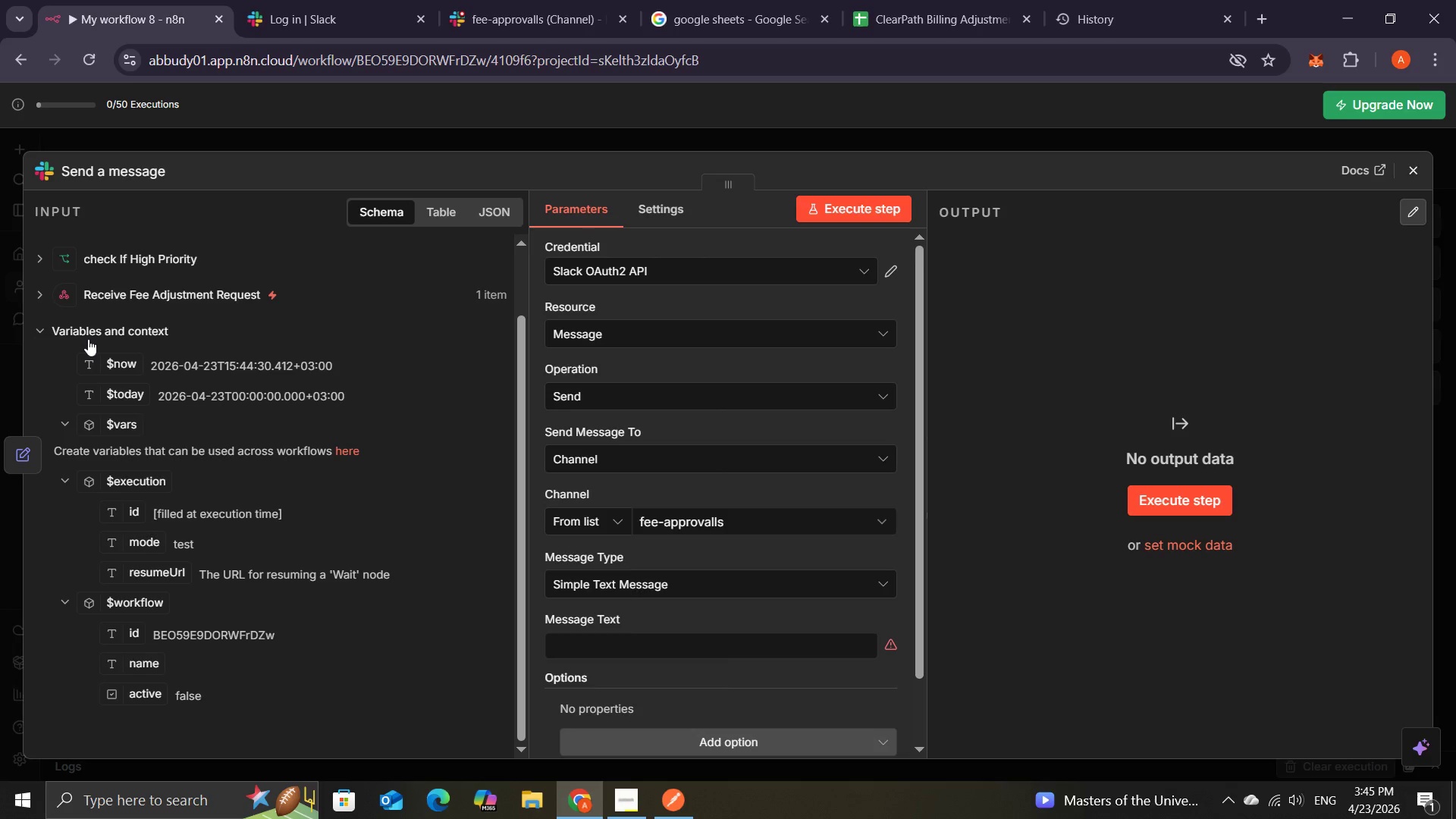 
wait(19.89)
 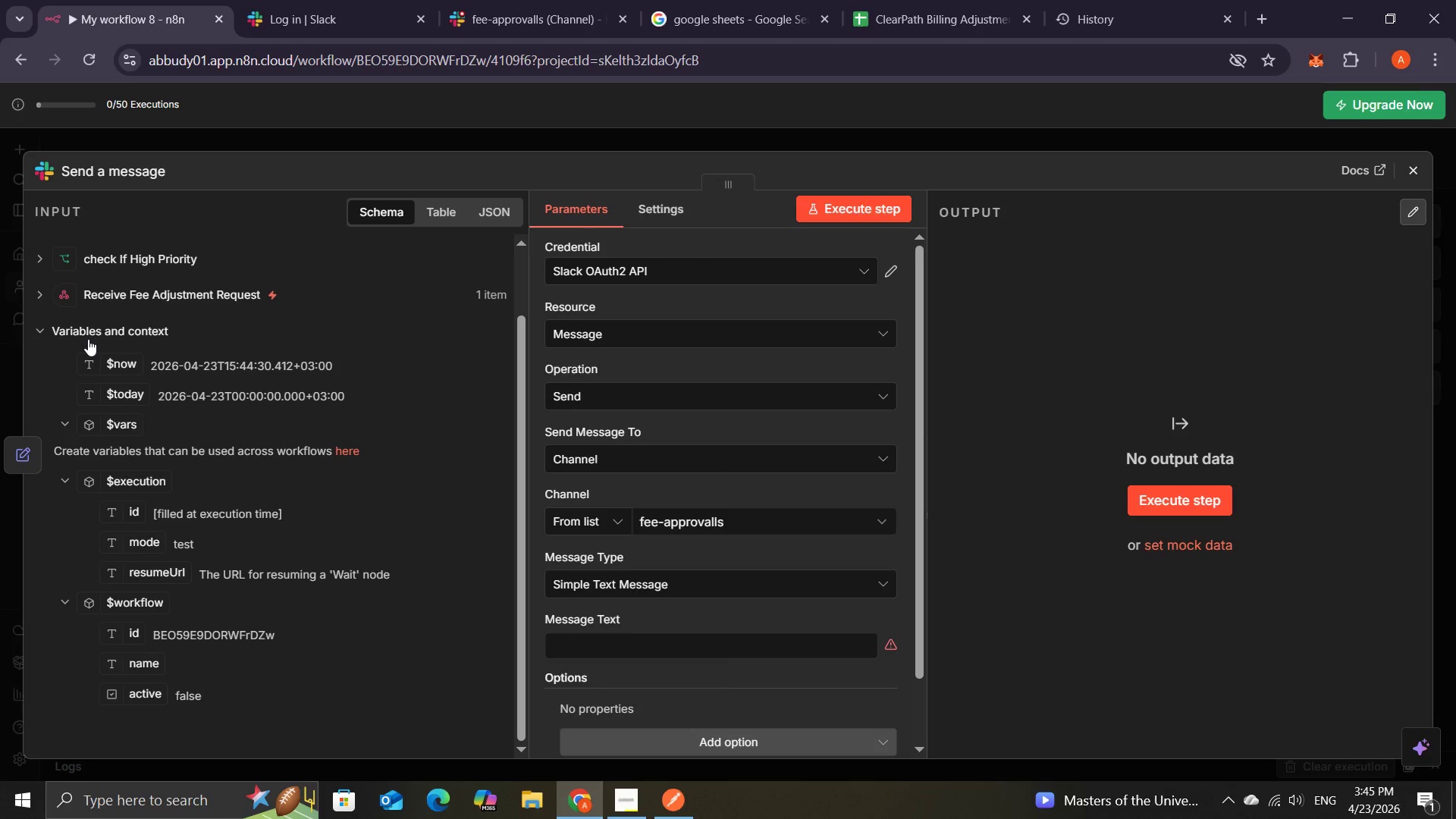 
left_click([39, 292])
 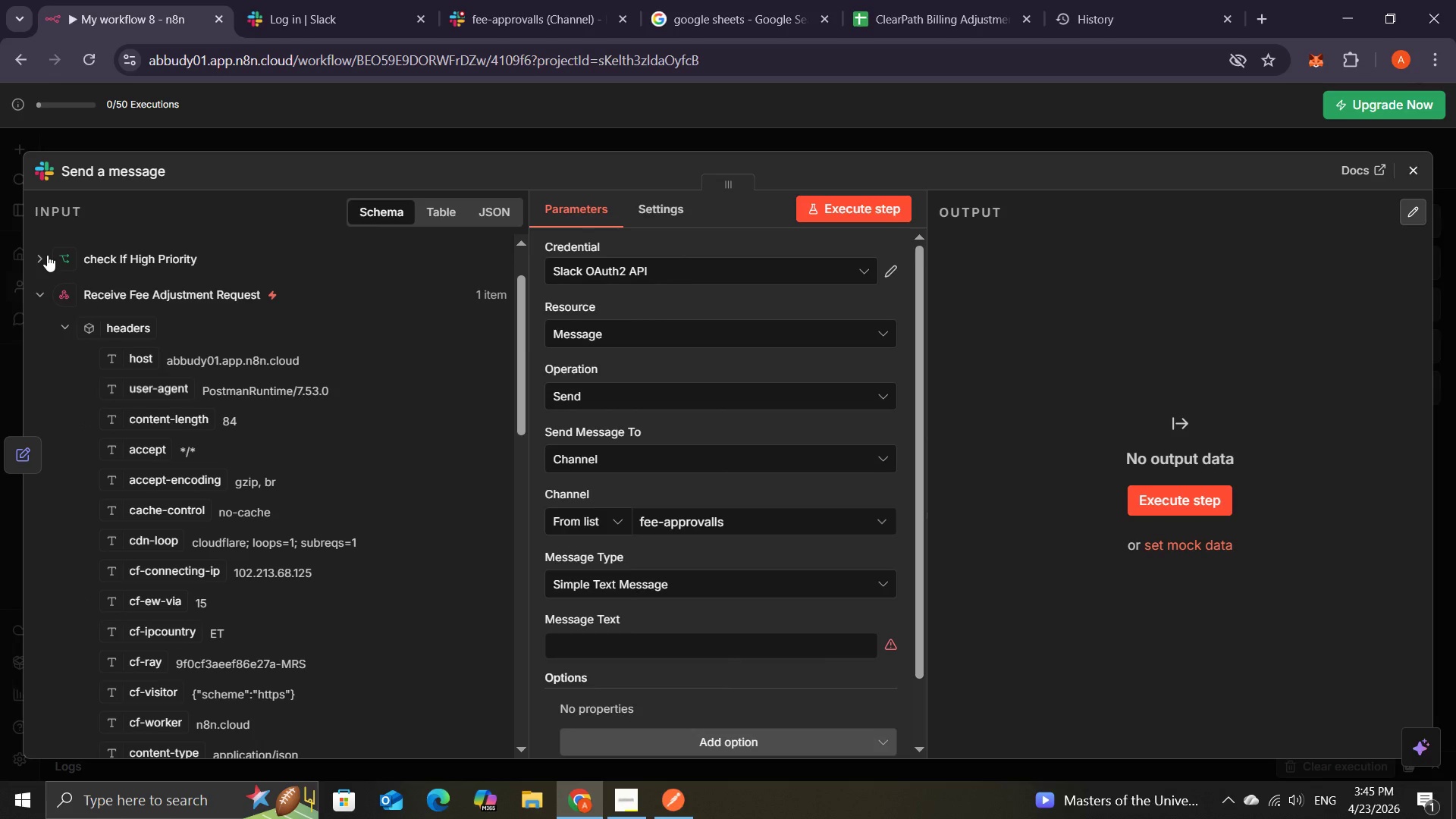 
mouse_move([147, 553])
 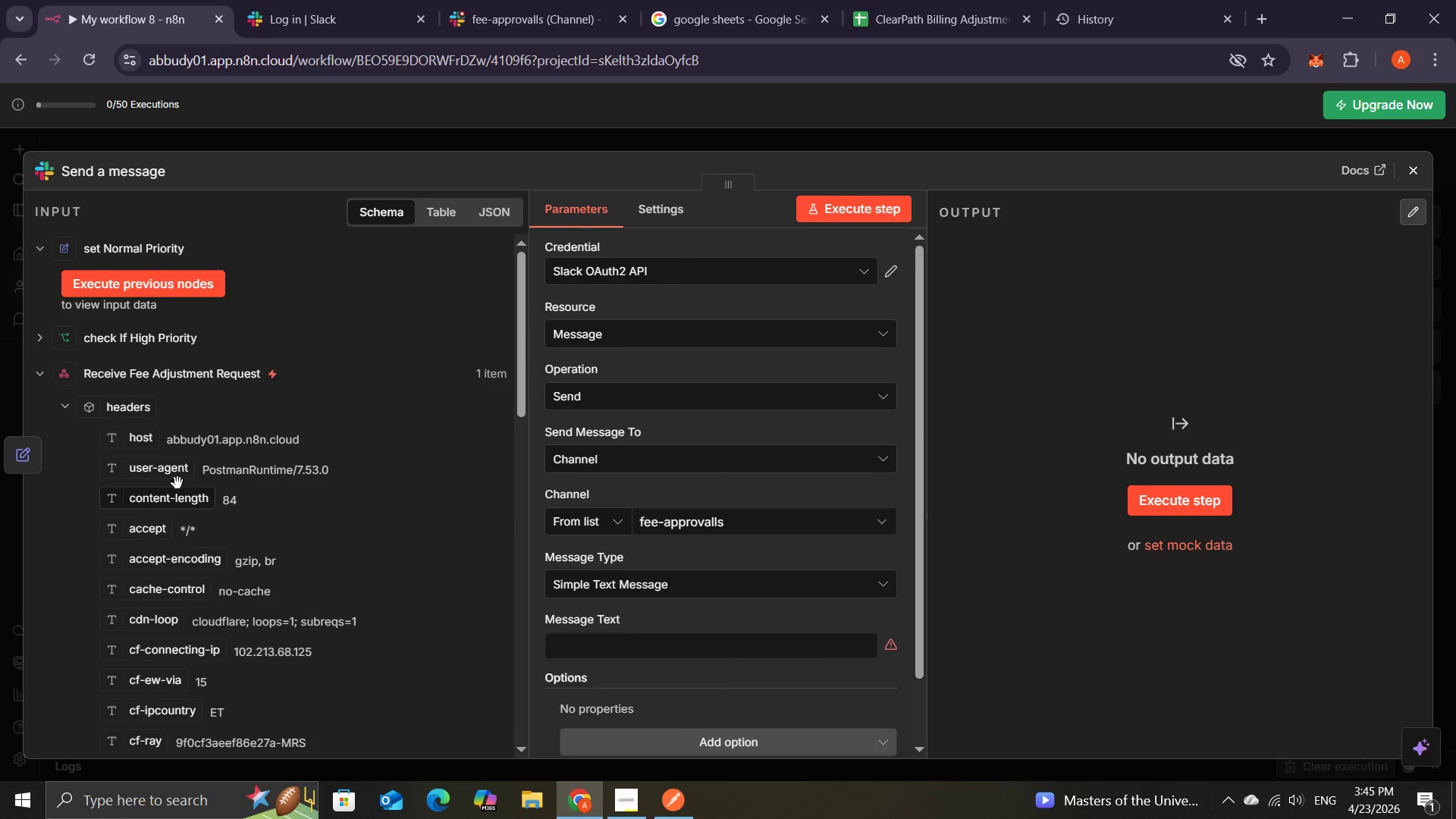 
wait(5.6)
 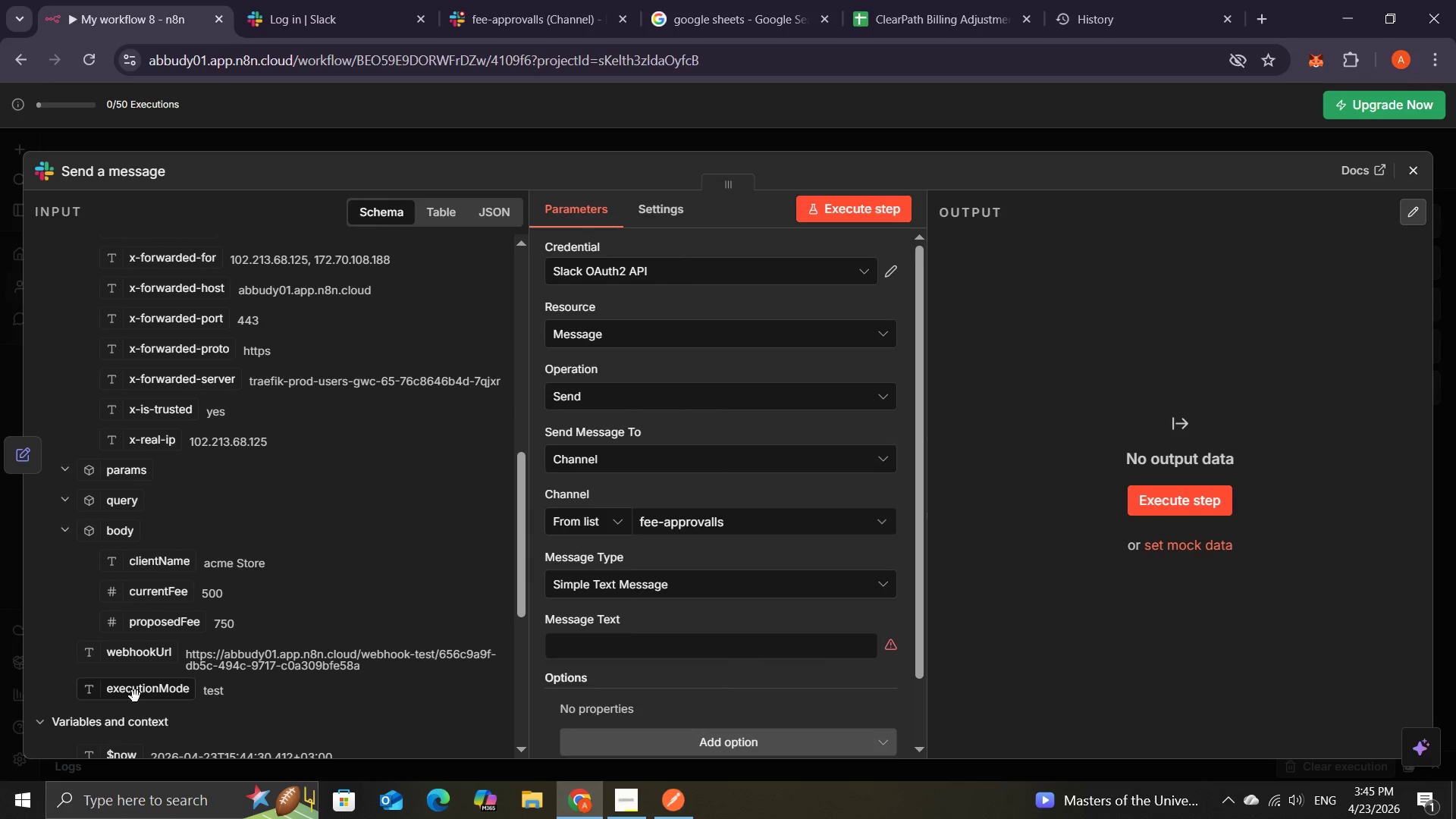 
left_click([38, 334])
 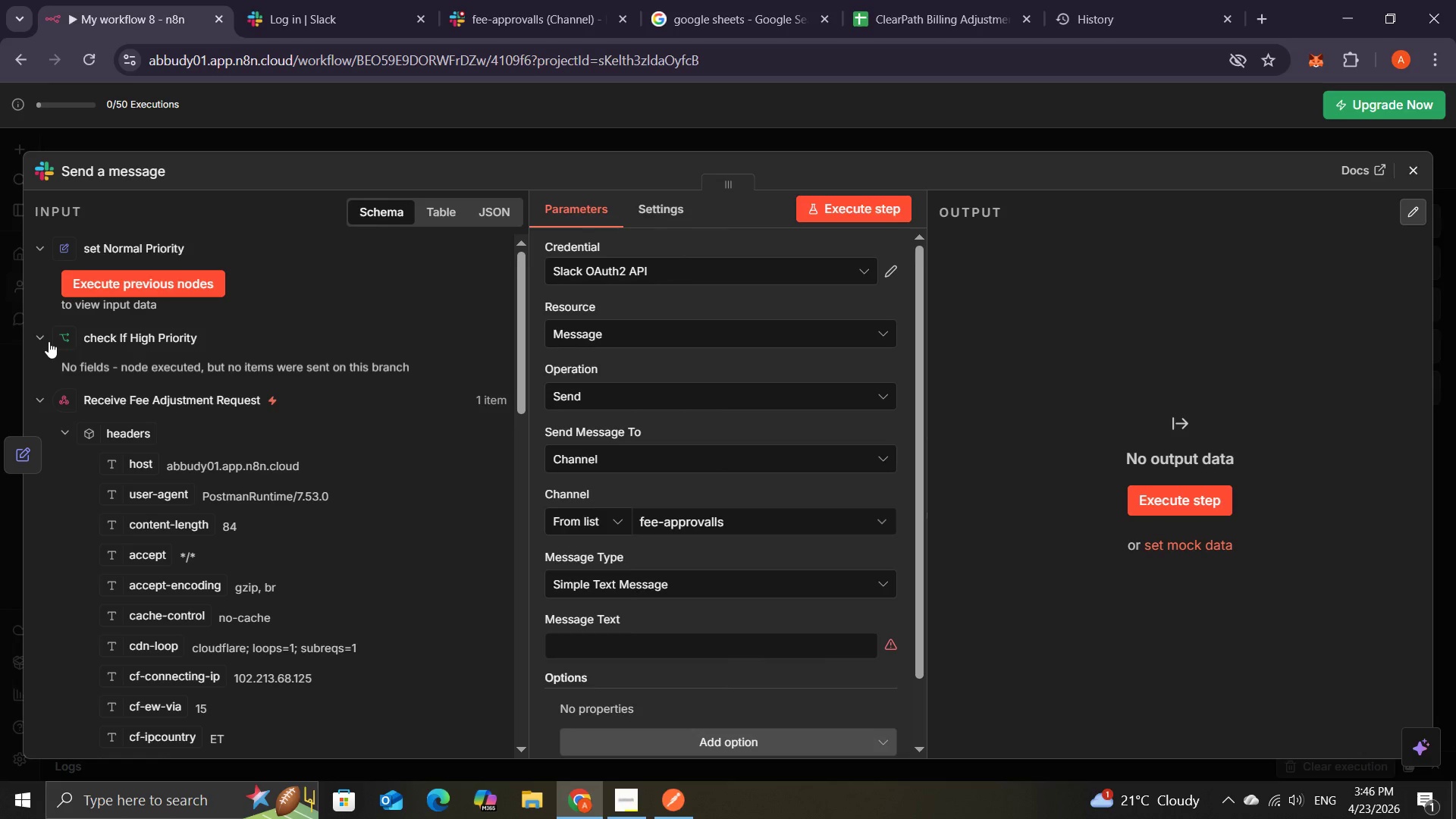 
wait(20.47)
 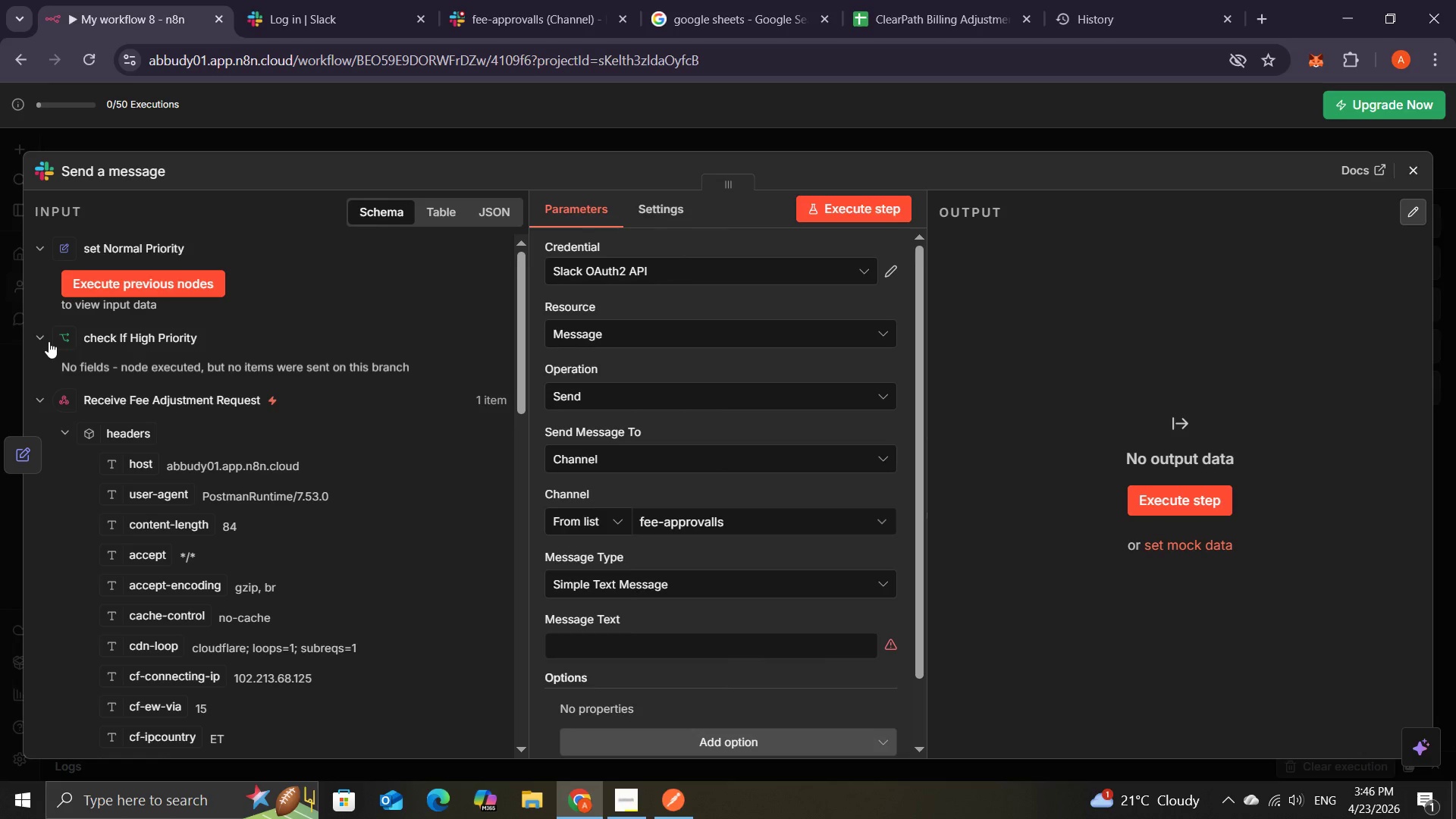 
left_click([573, 651])
 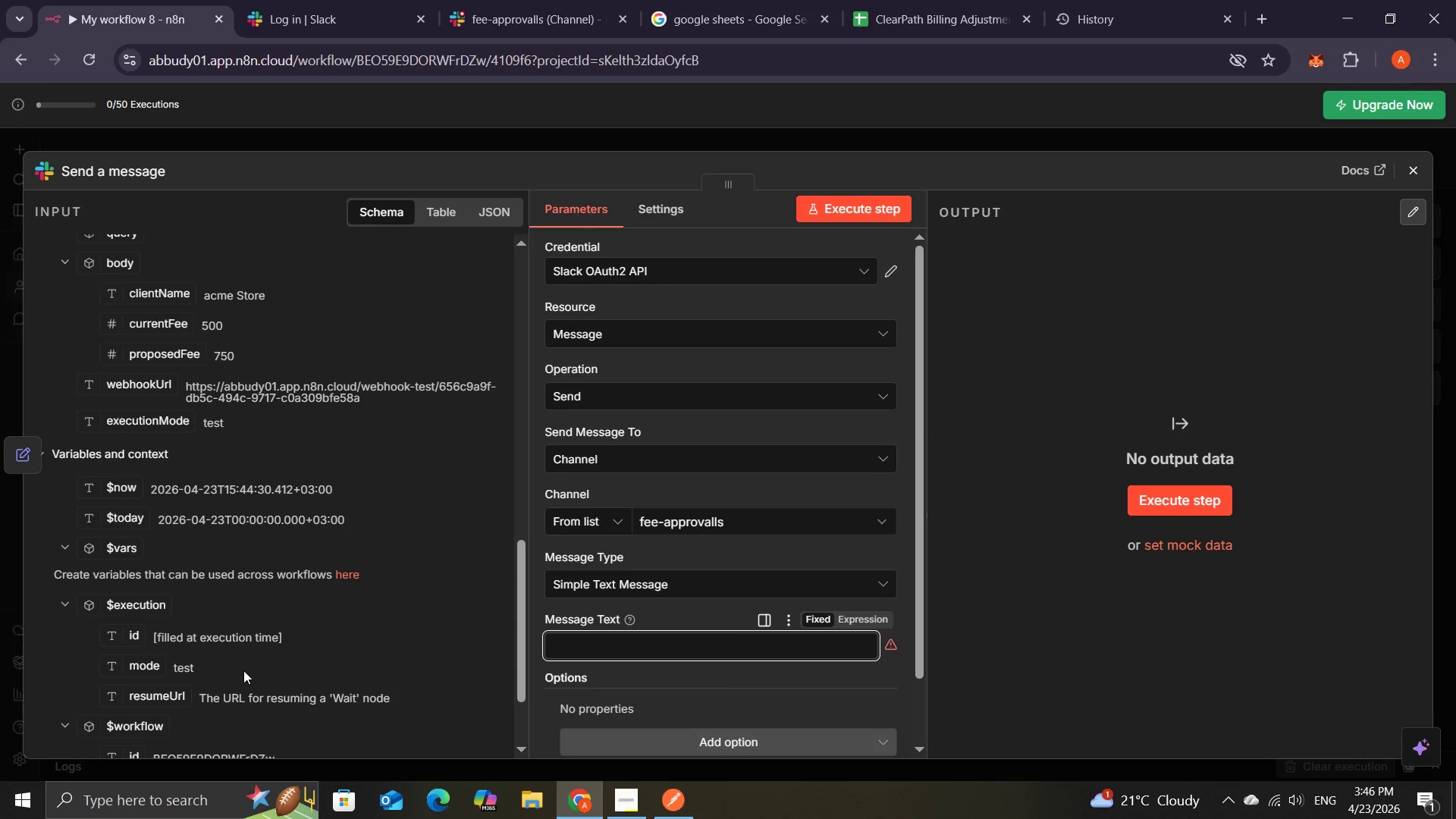 
wait(33.29)
 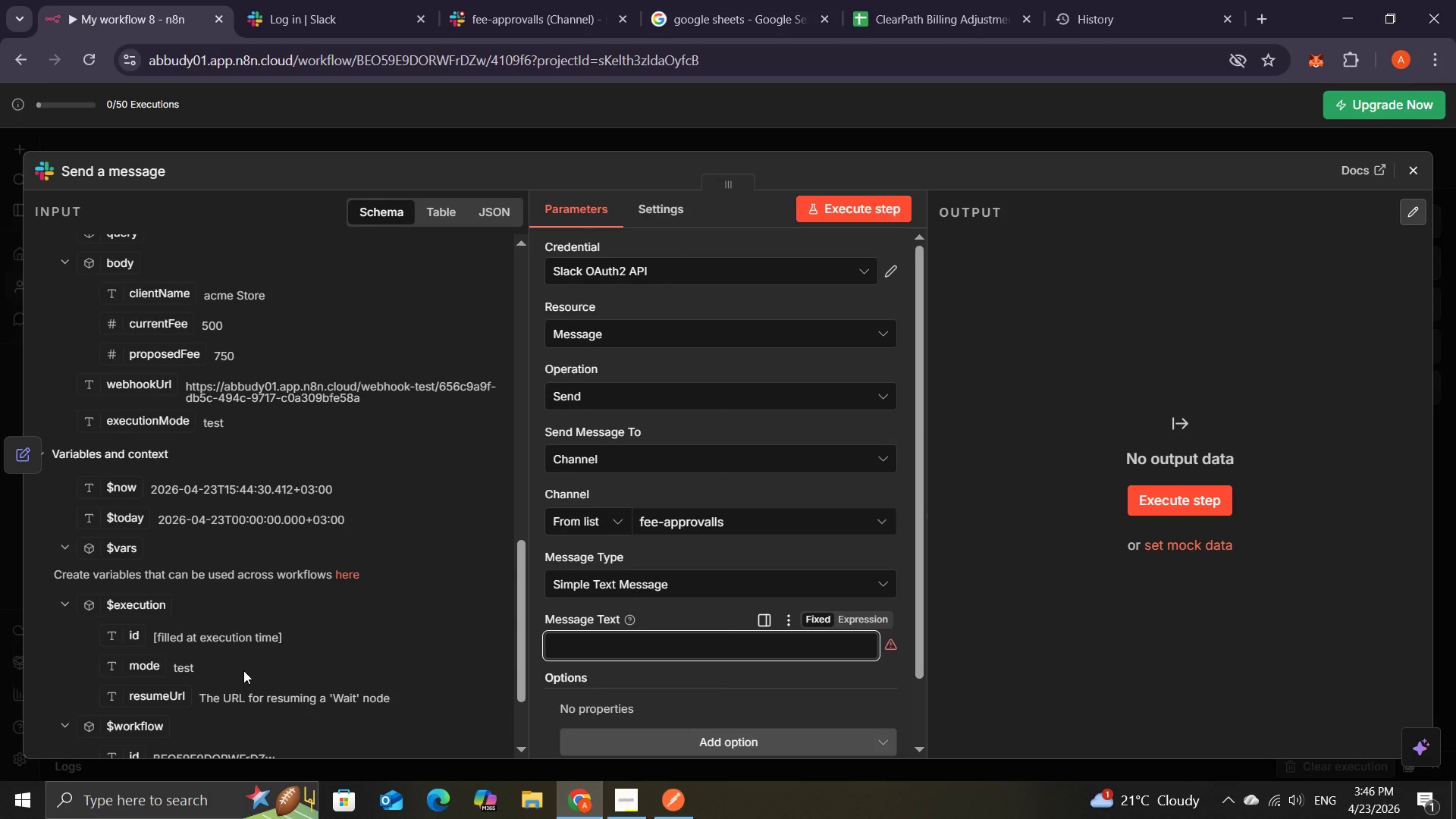 
mouse_move([1386, 180])
 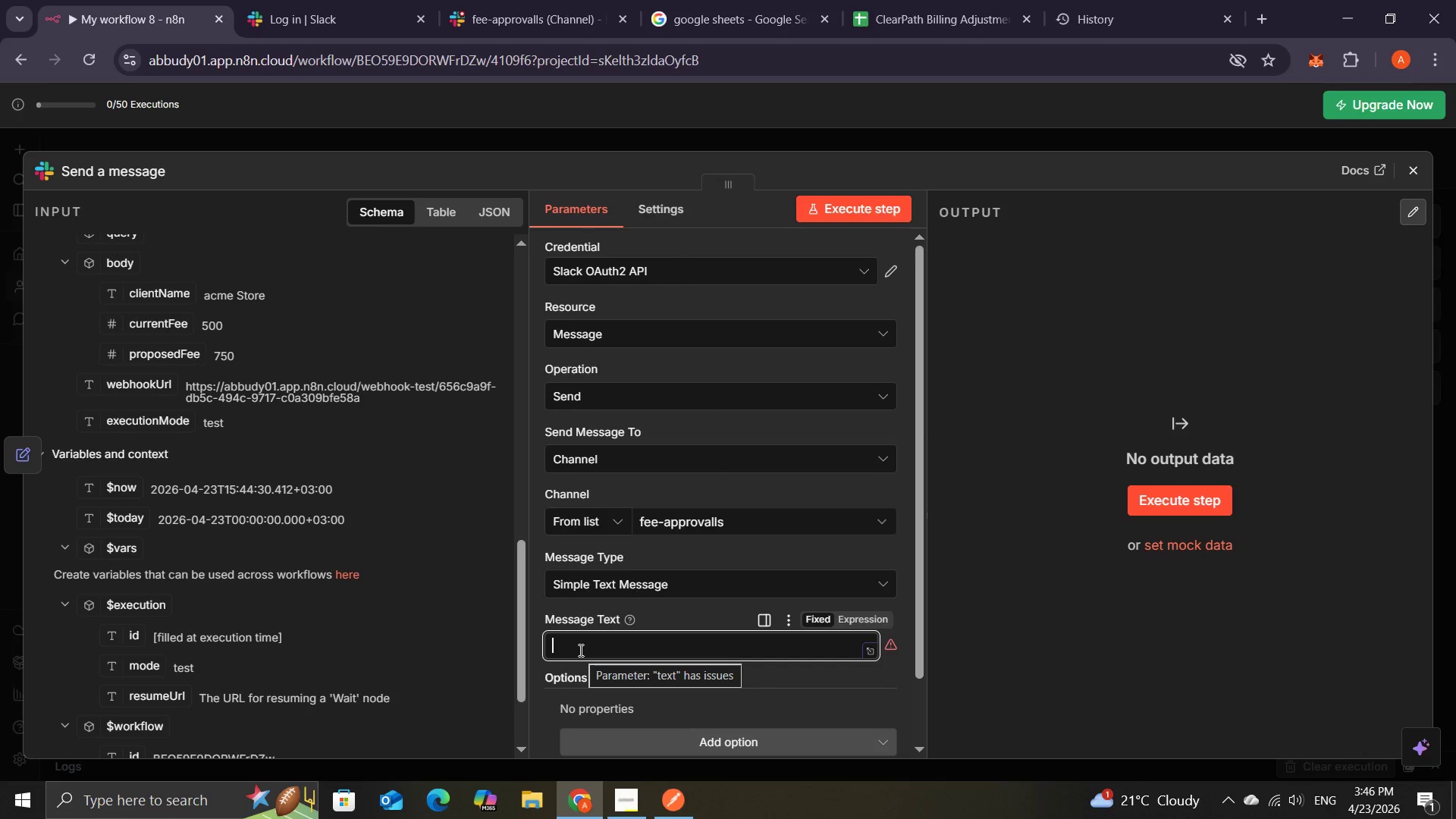 
key(NumpadMultiply)
 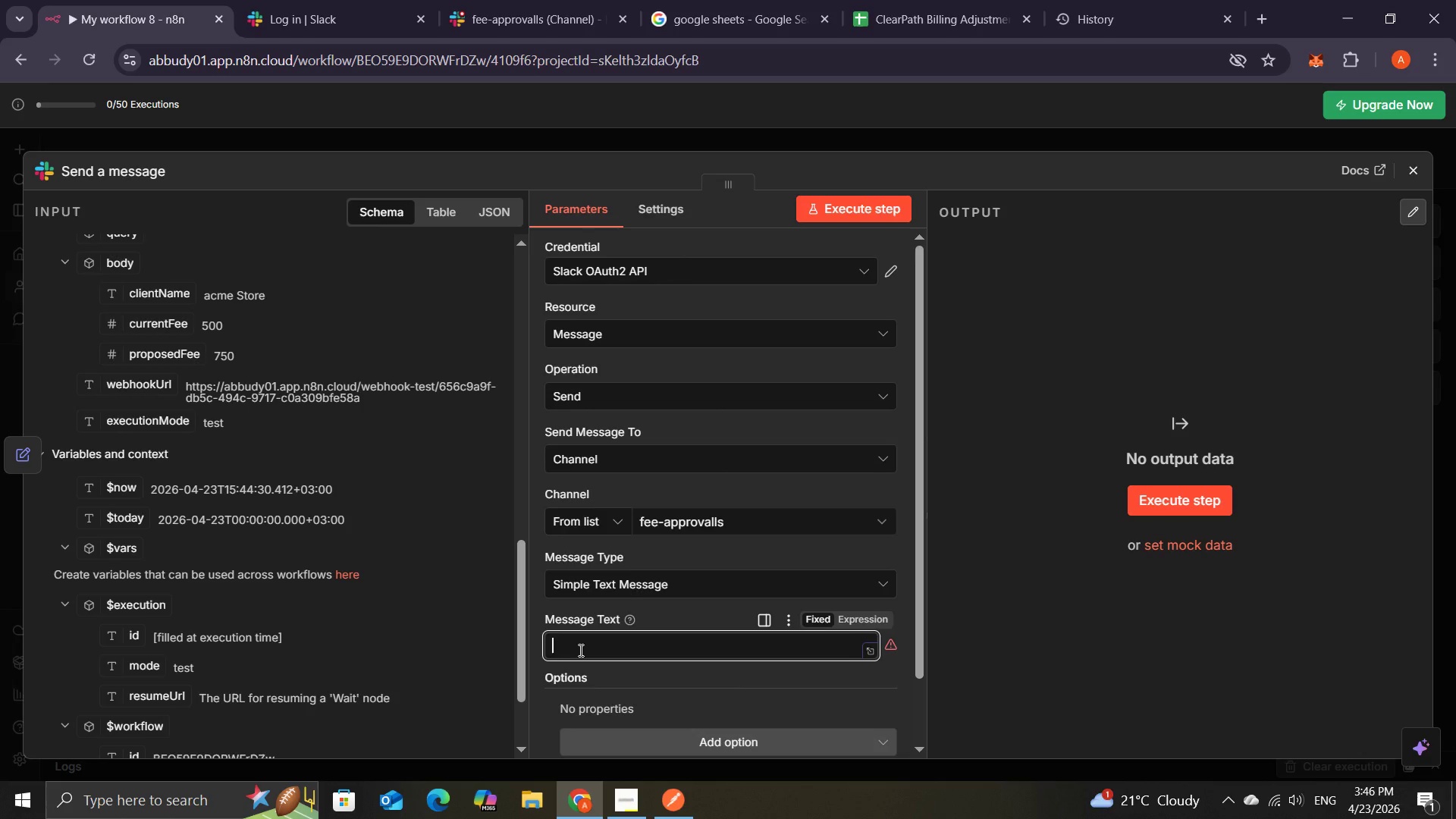 
key(NumpadMultiply)
 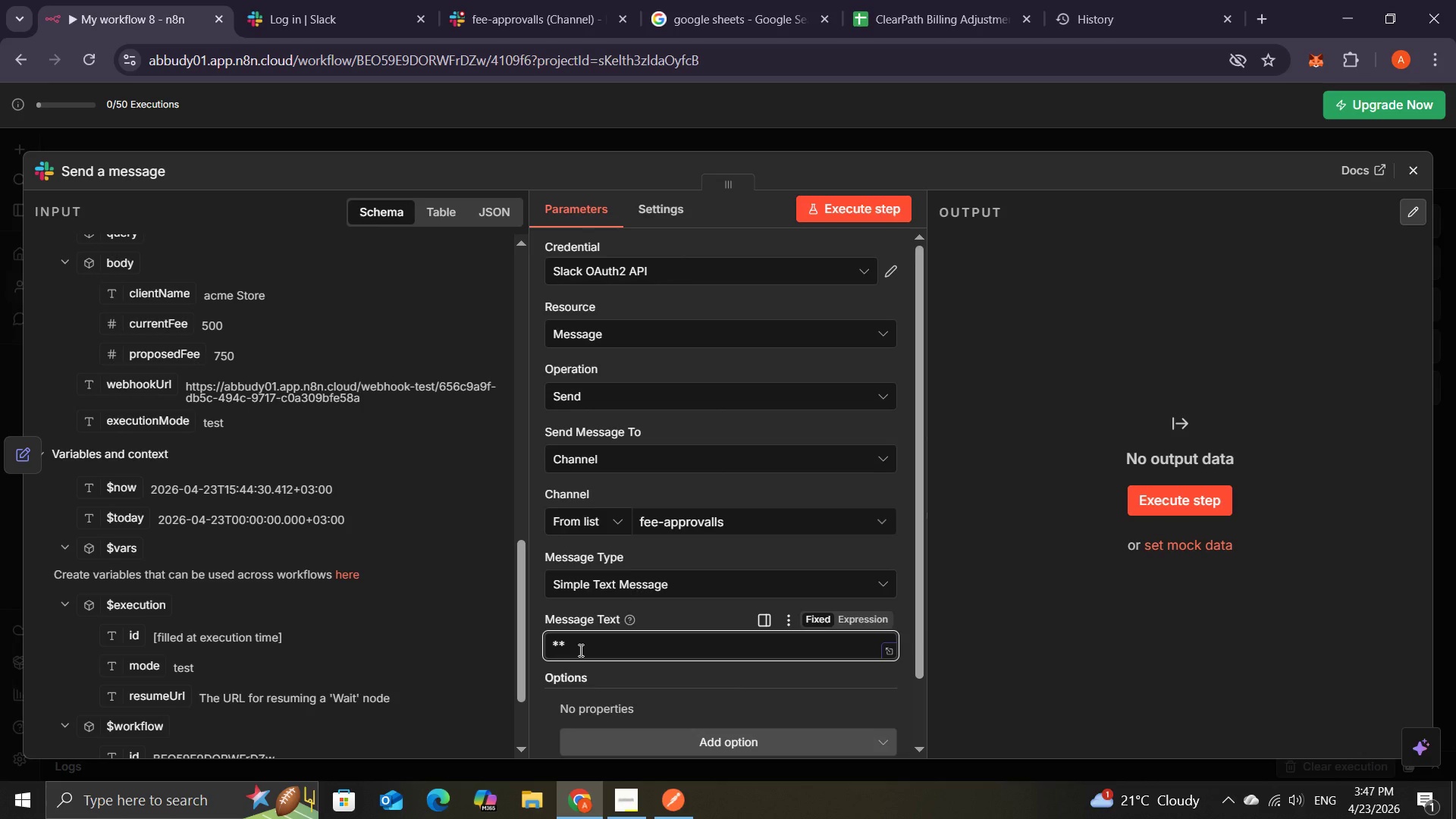 
key(ArrowLeft)
 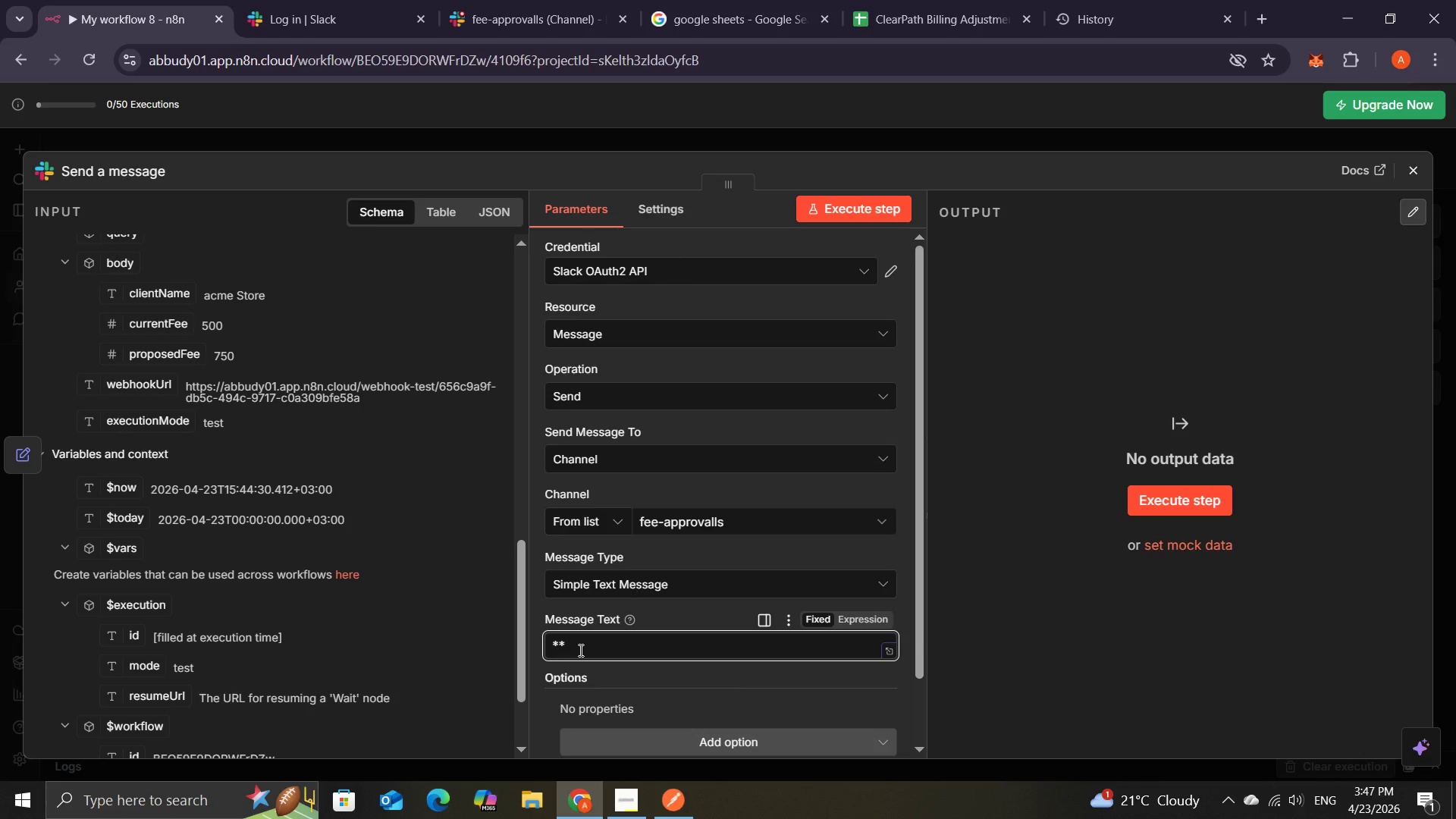 
type(Priop)
key(Backspace)
type(rity:)
 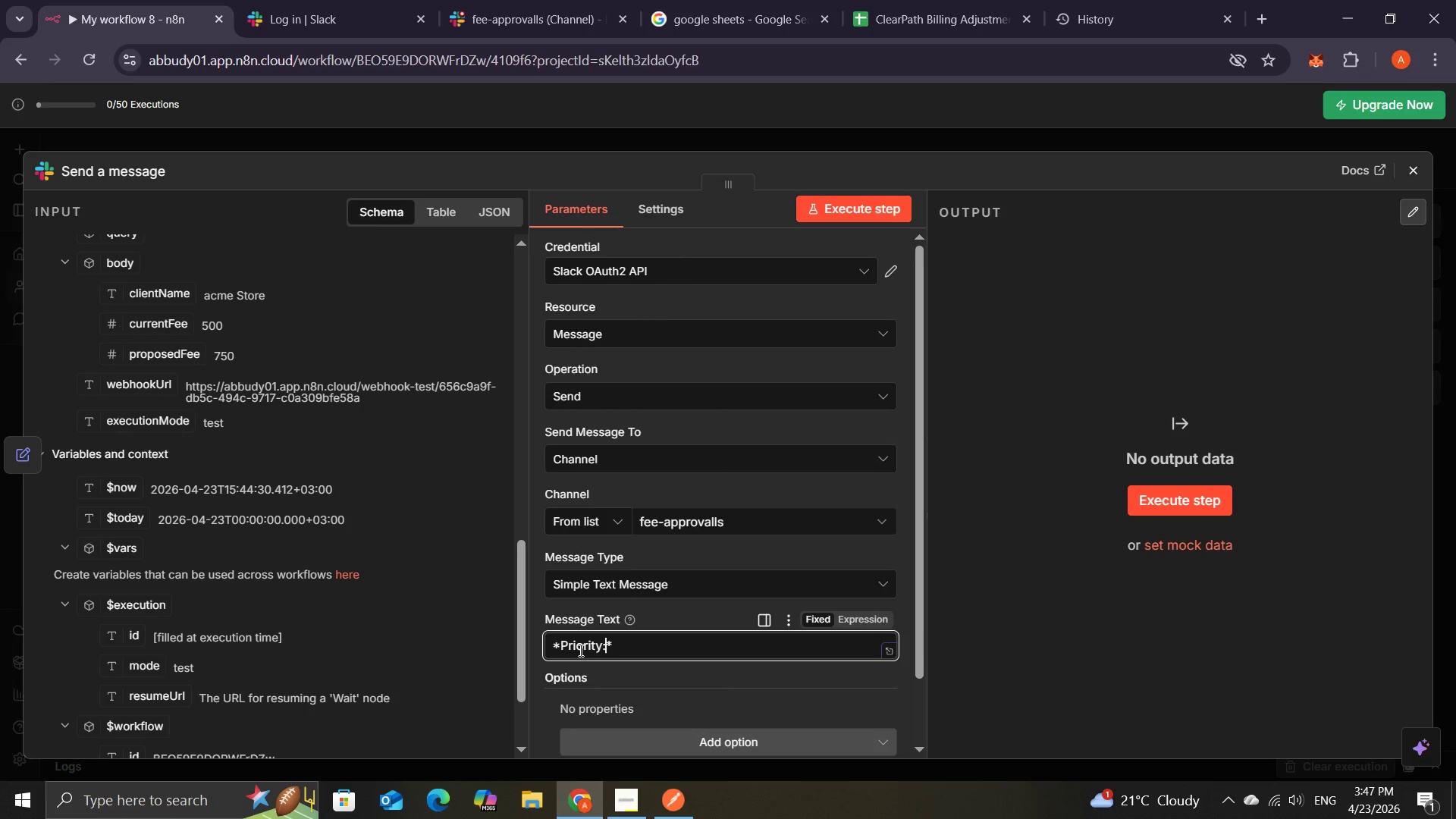 
key(ArrowRight)
 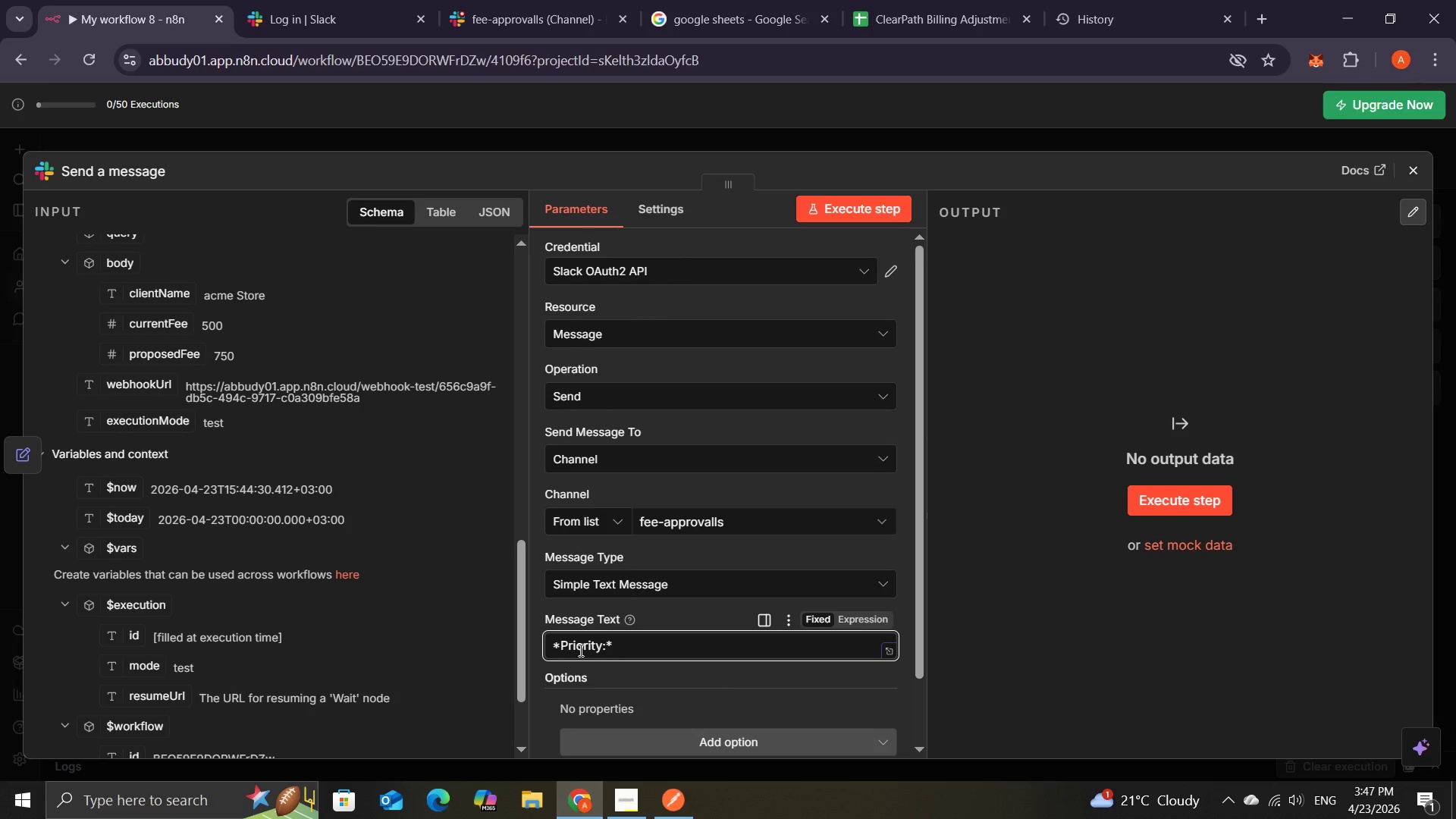 
key(Space)
 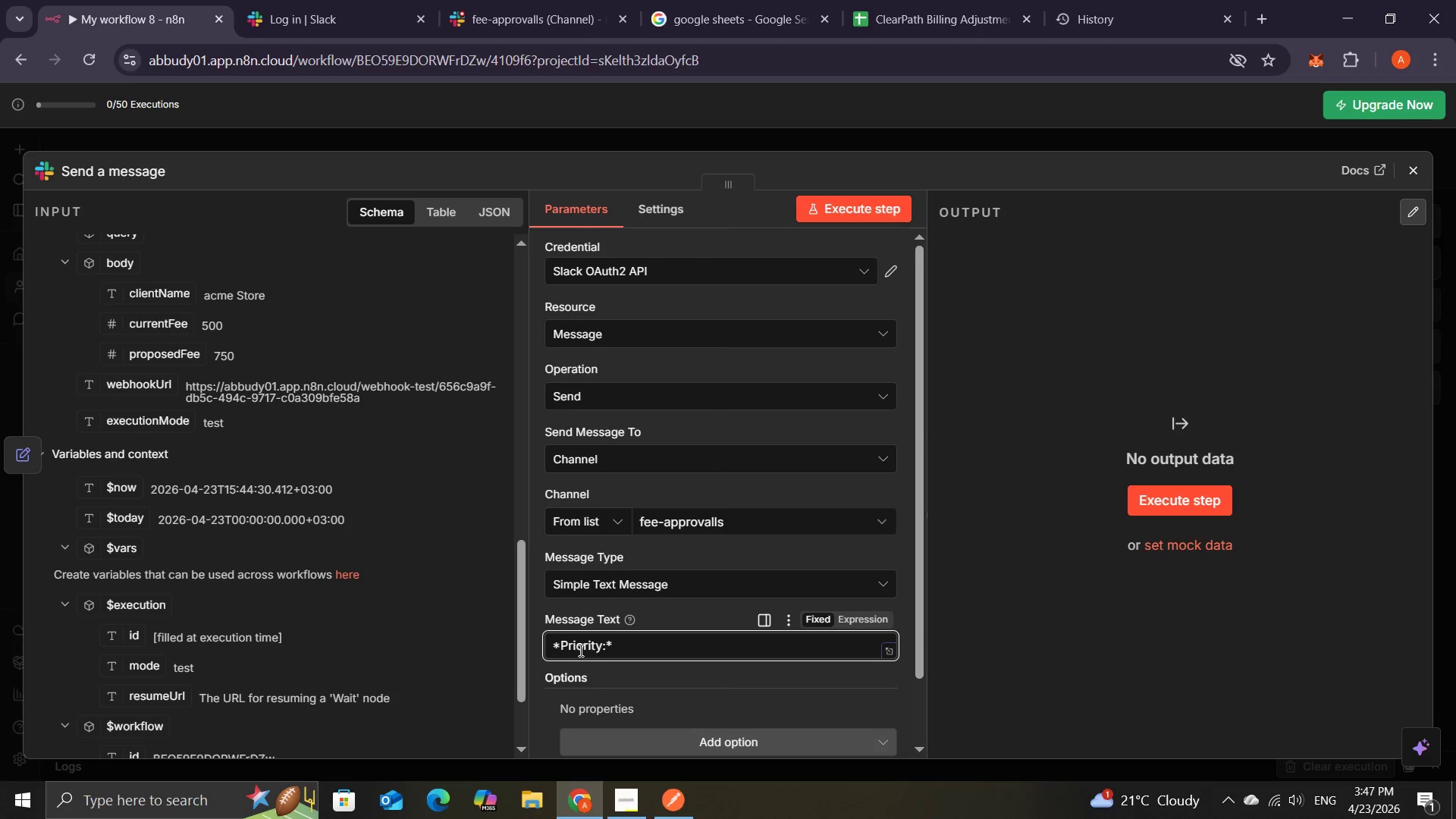 
key(Shift+BracketLeft)
 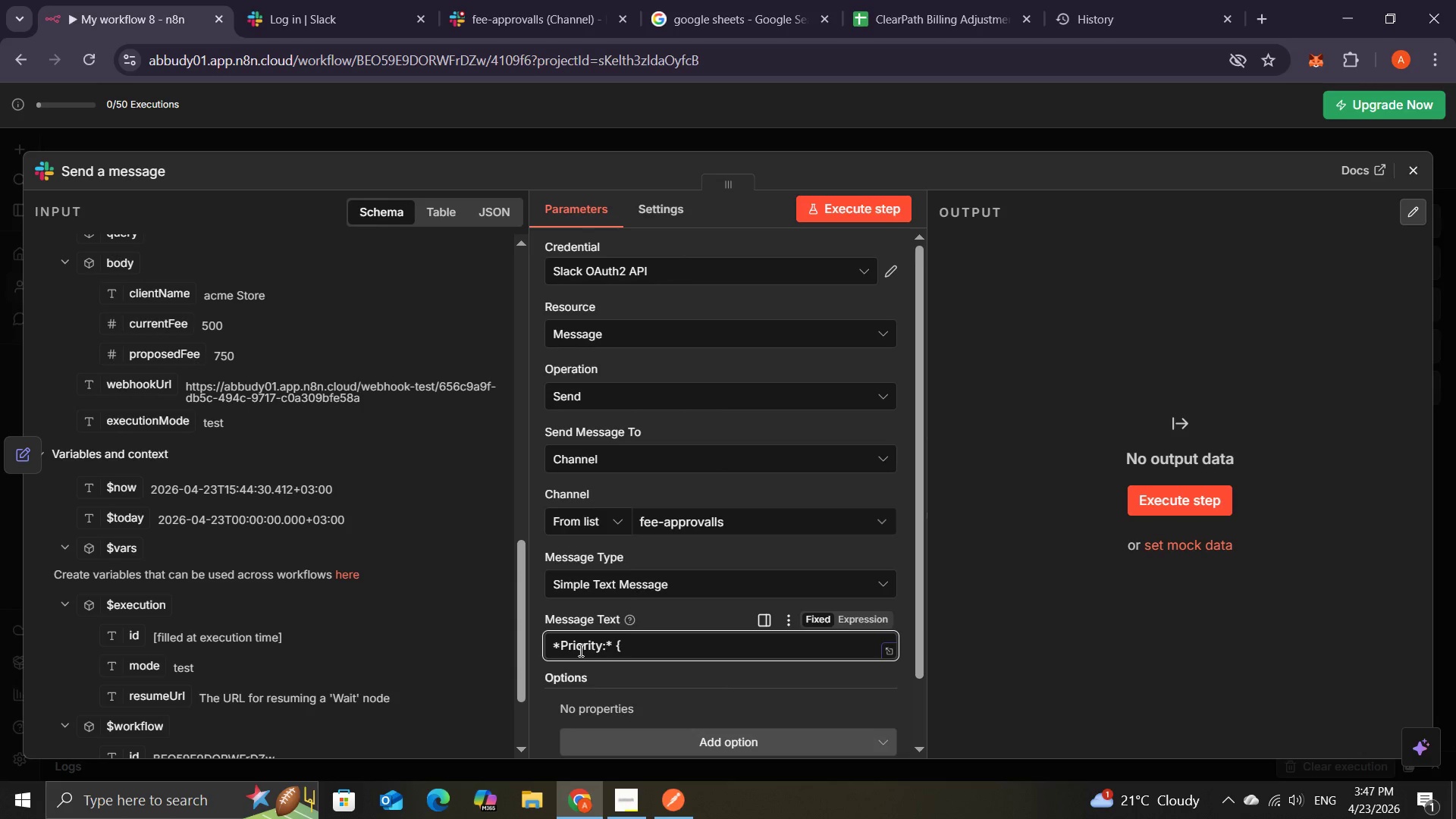 
key(Shift+BracketLeft)
 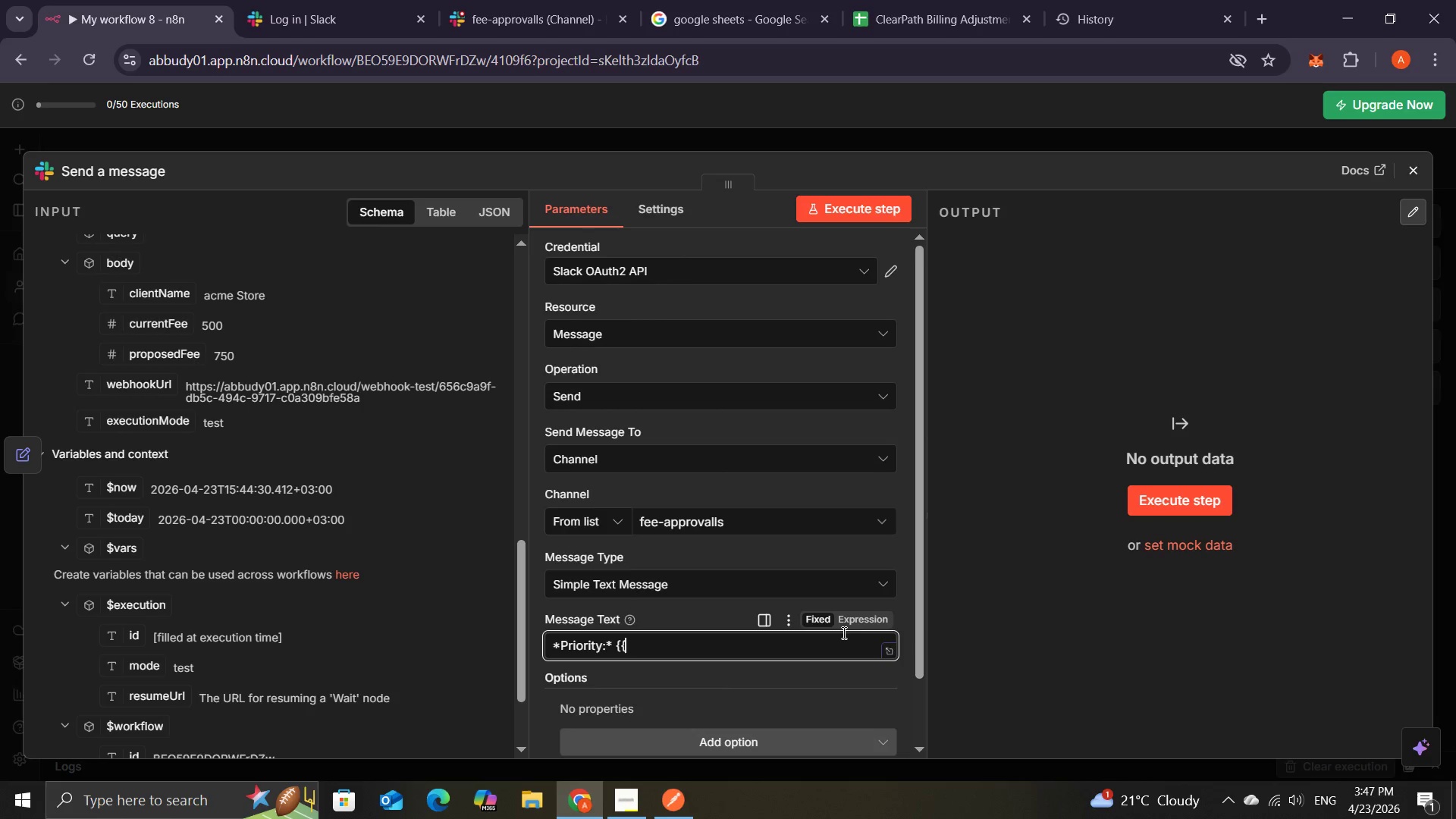 
left_click([858, 613])
 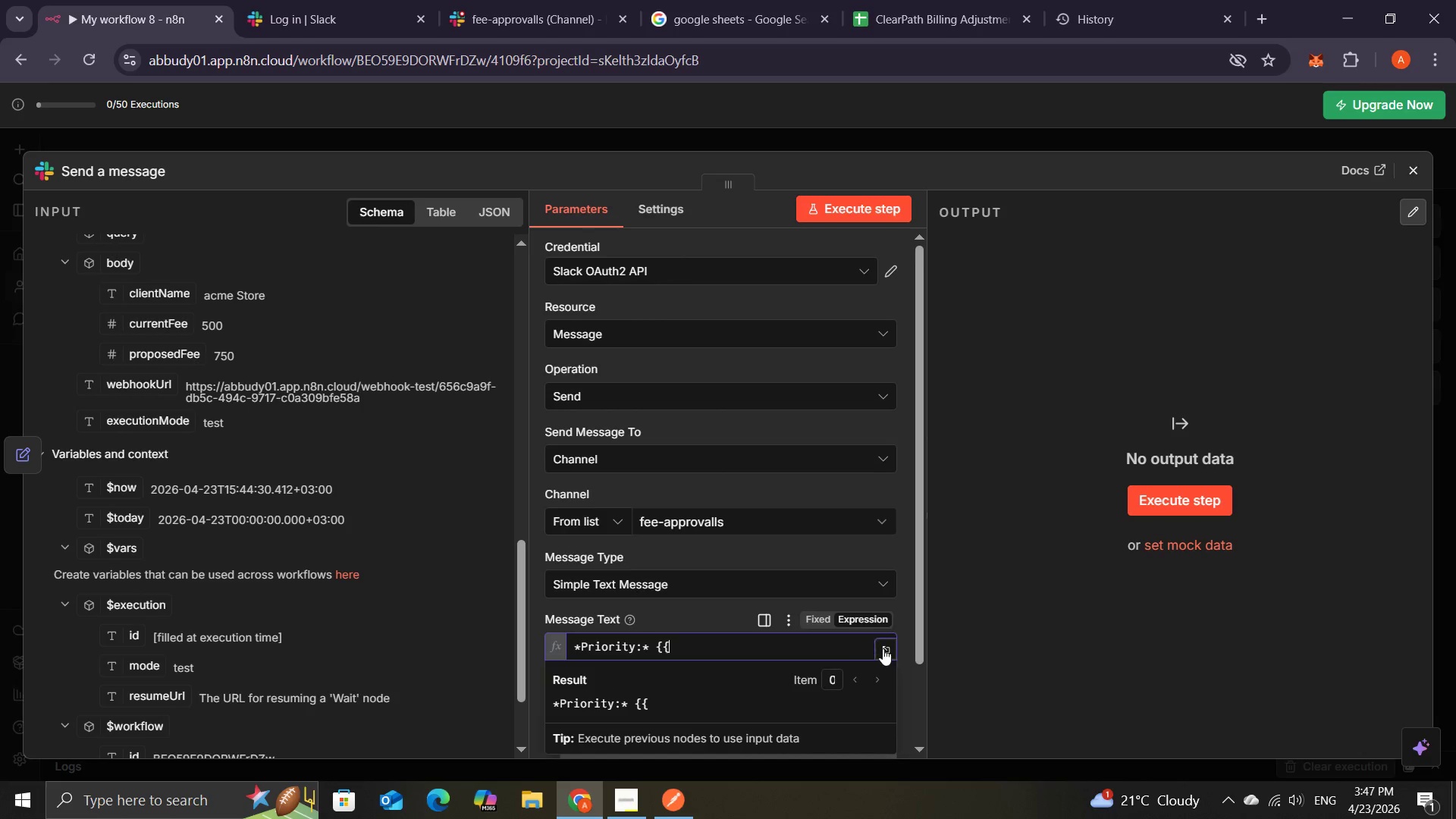 
left_click([885, 649])
 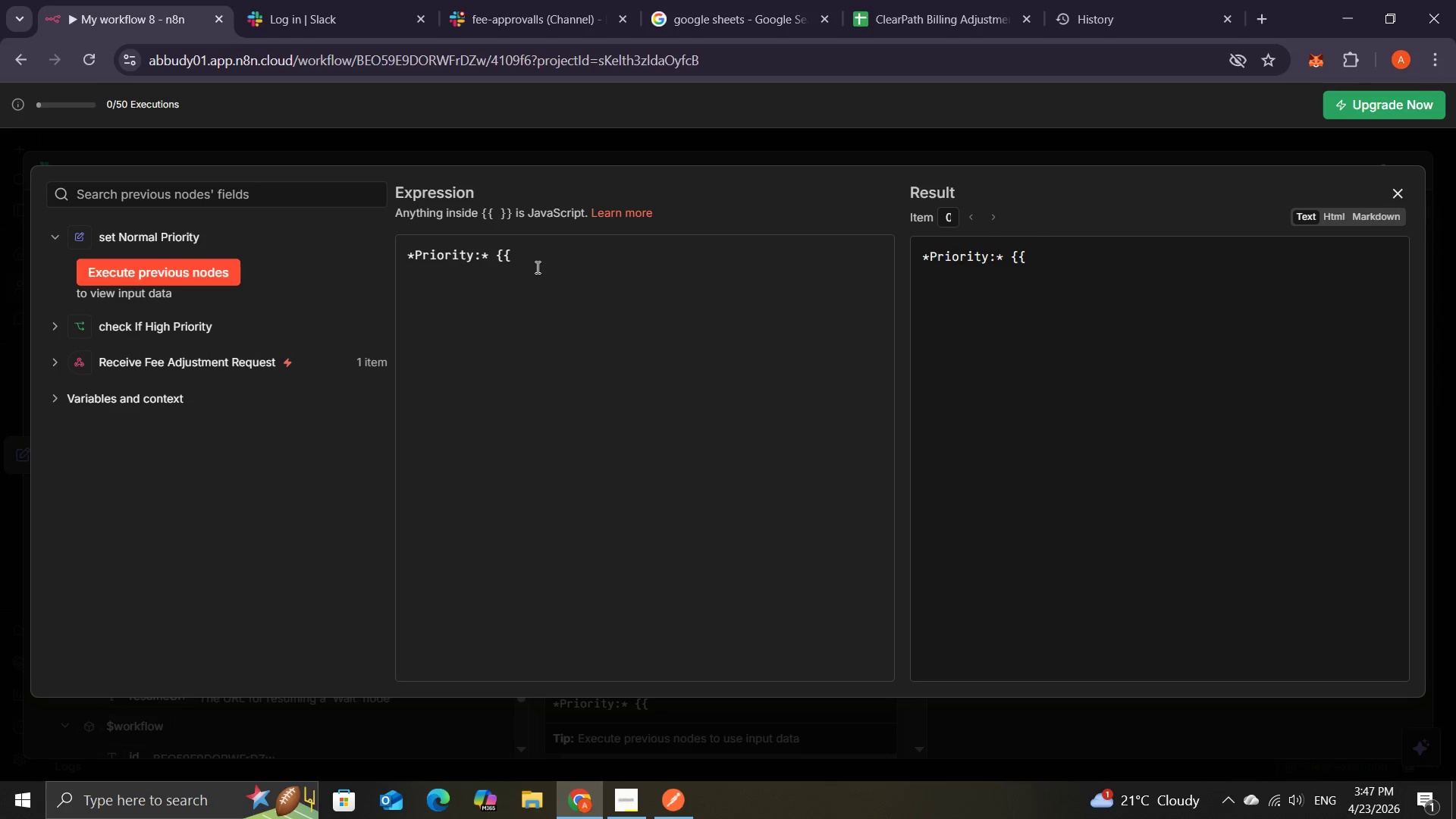 
left_click([536, 262])
 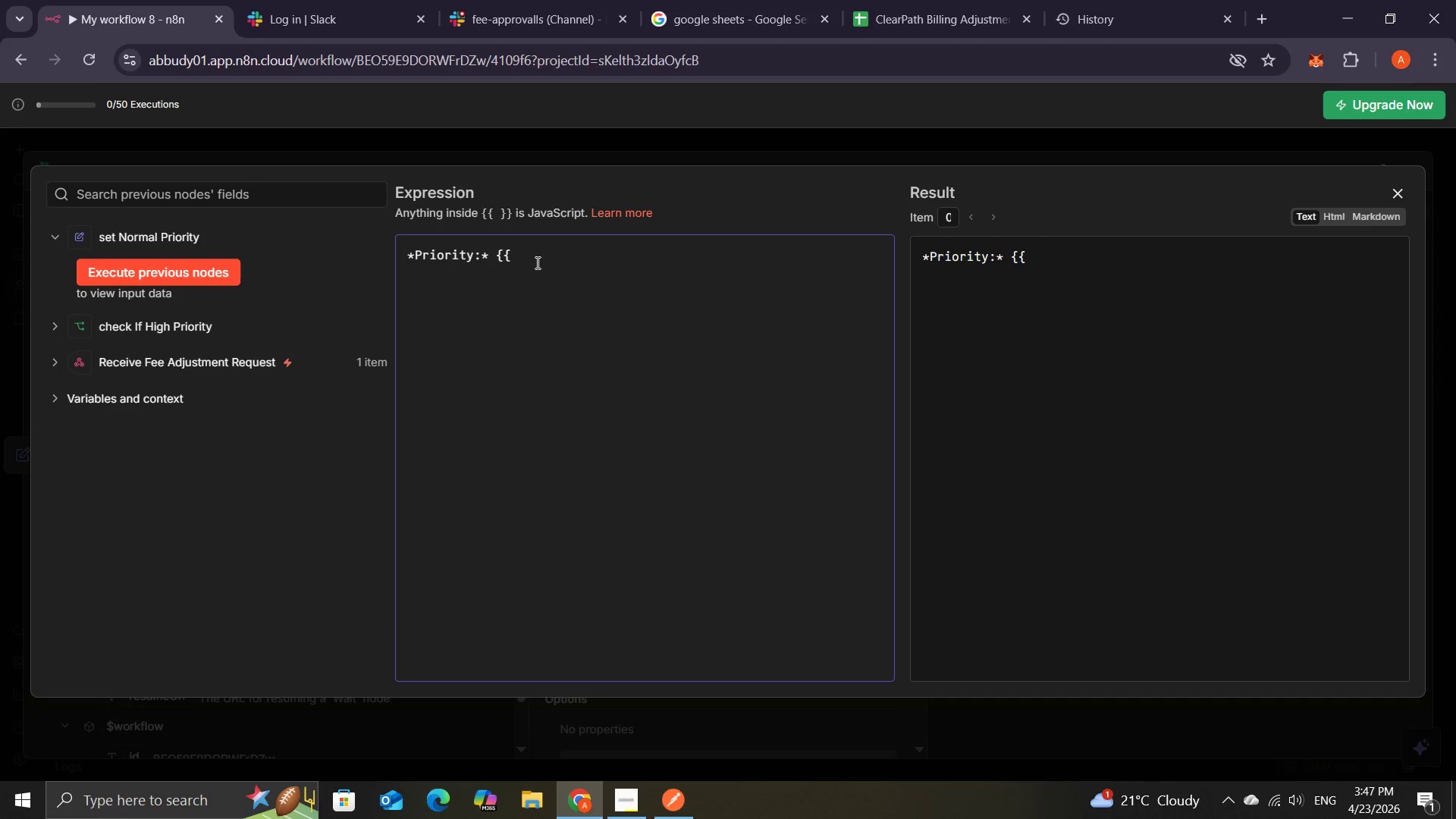 
key(ArrowRight)
 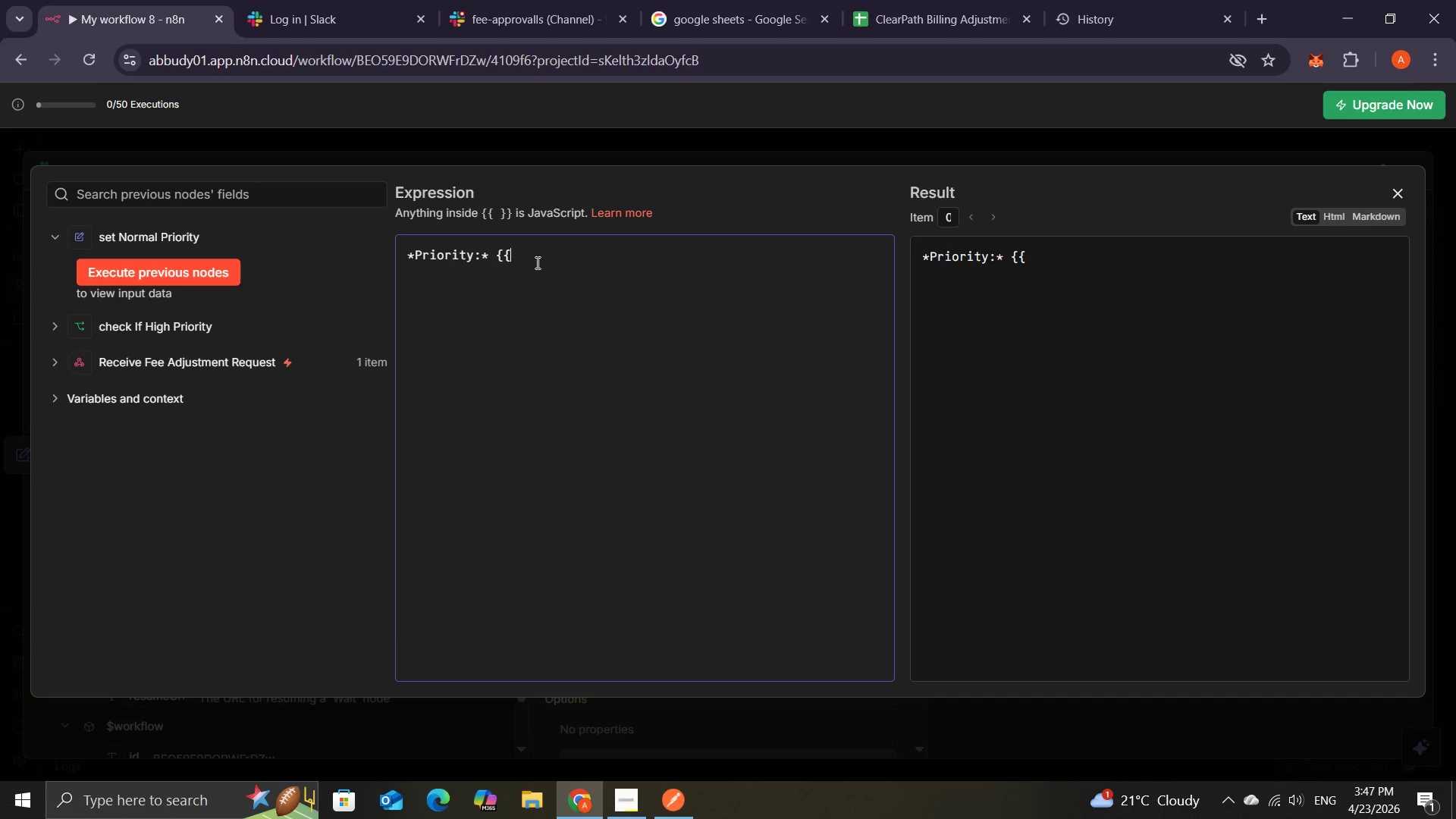 
key(ArrowRight)
 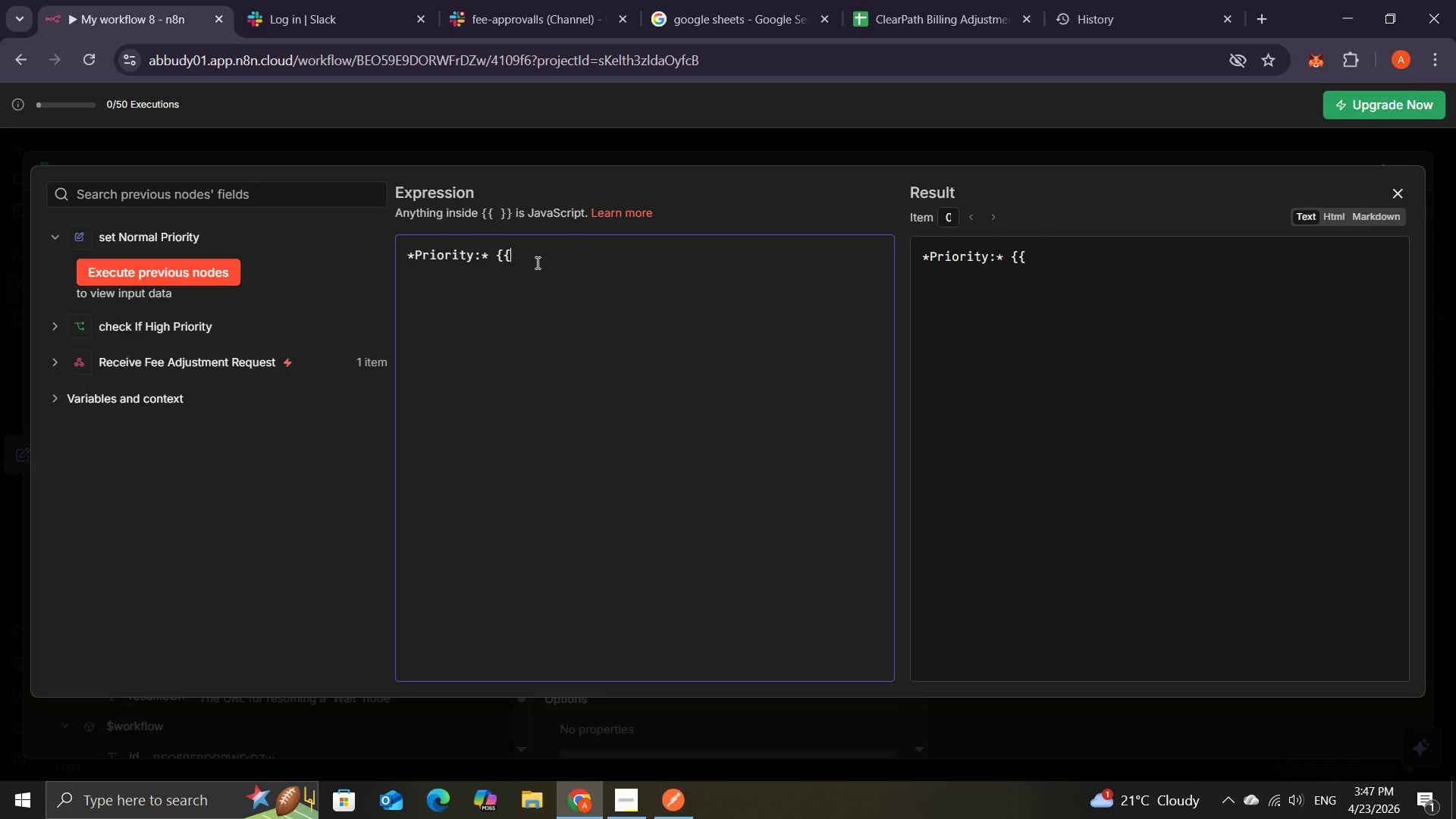 
key(Backspace)
 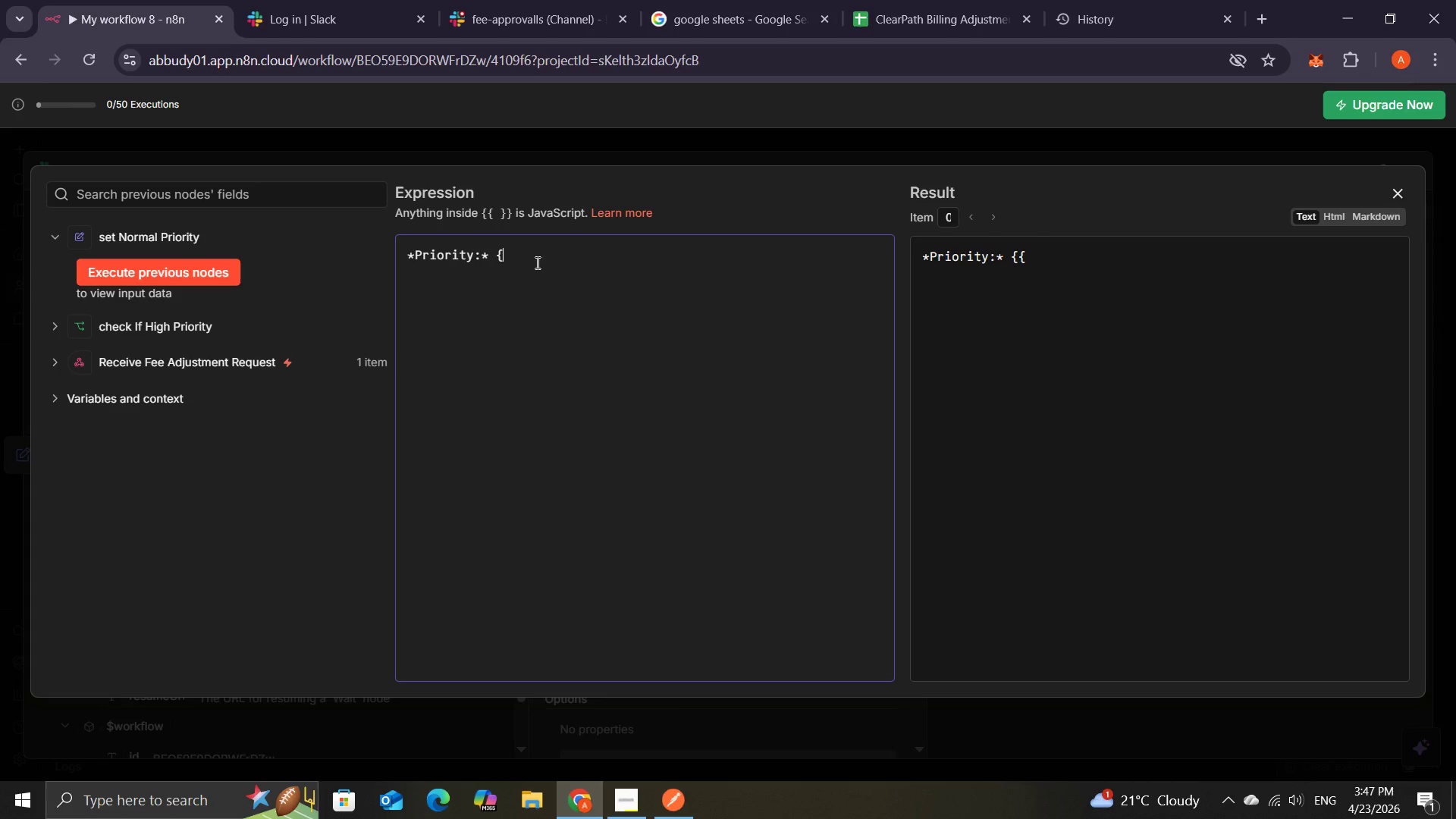 
key(Backspace)
 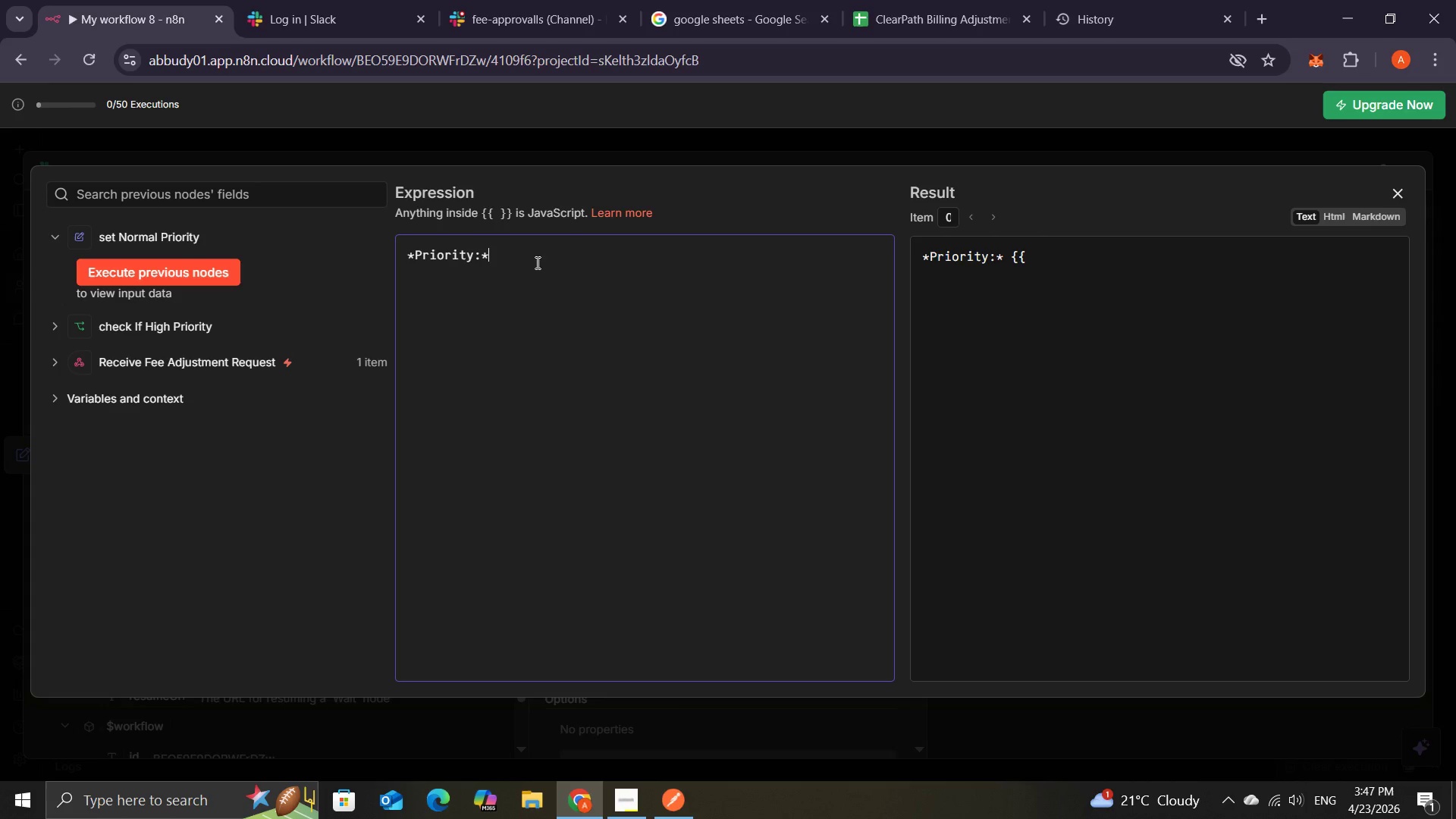 
key(Backspace)
 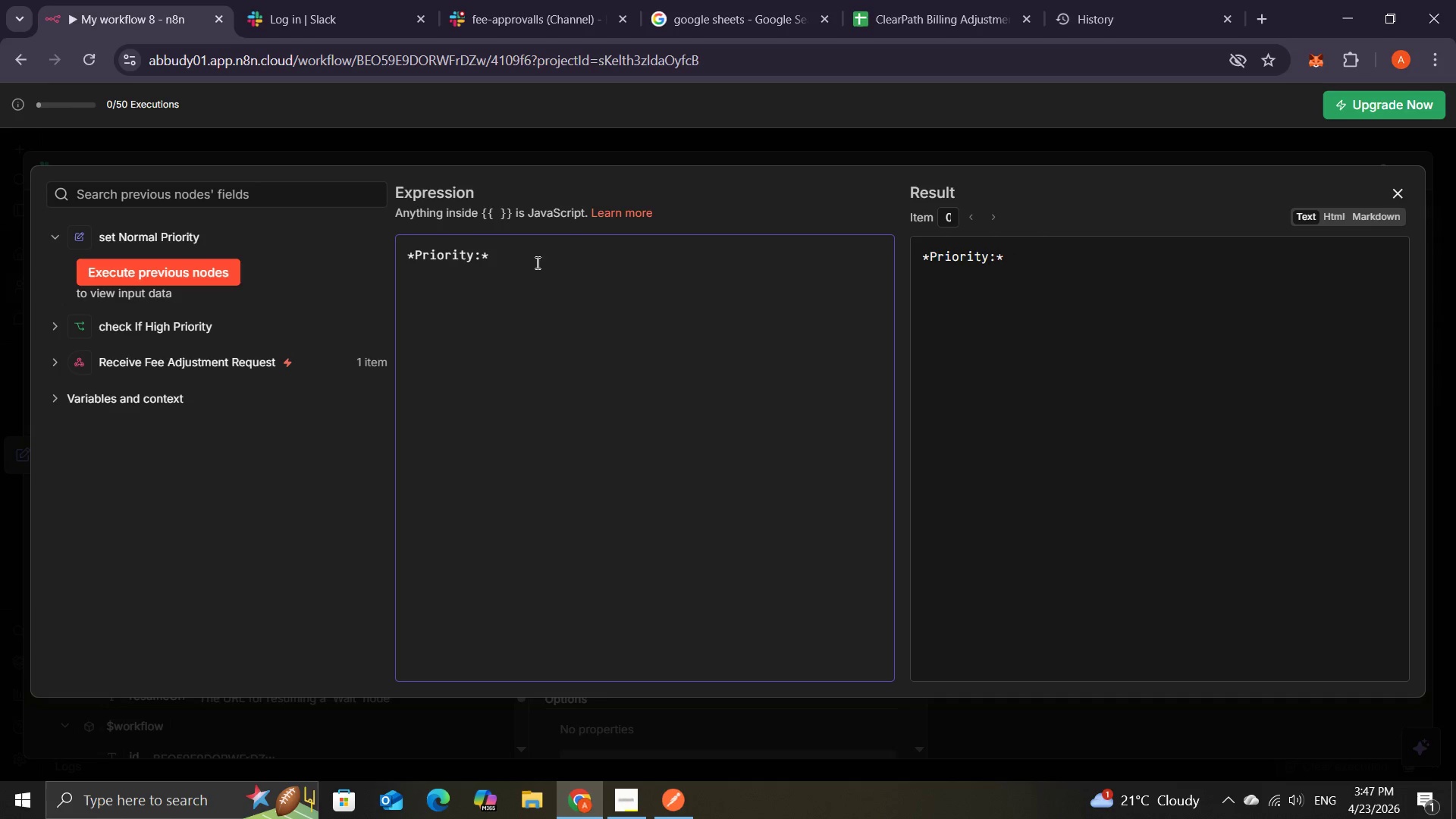 
key(Space)
 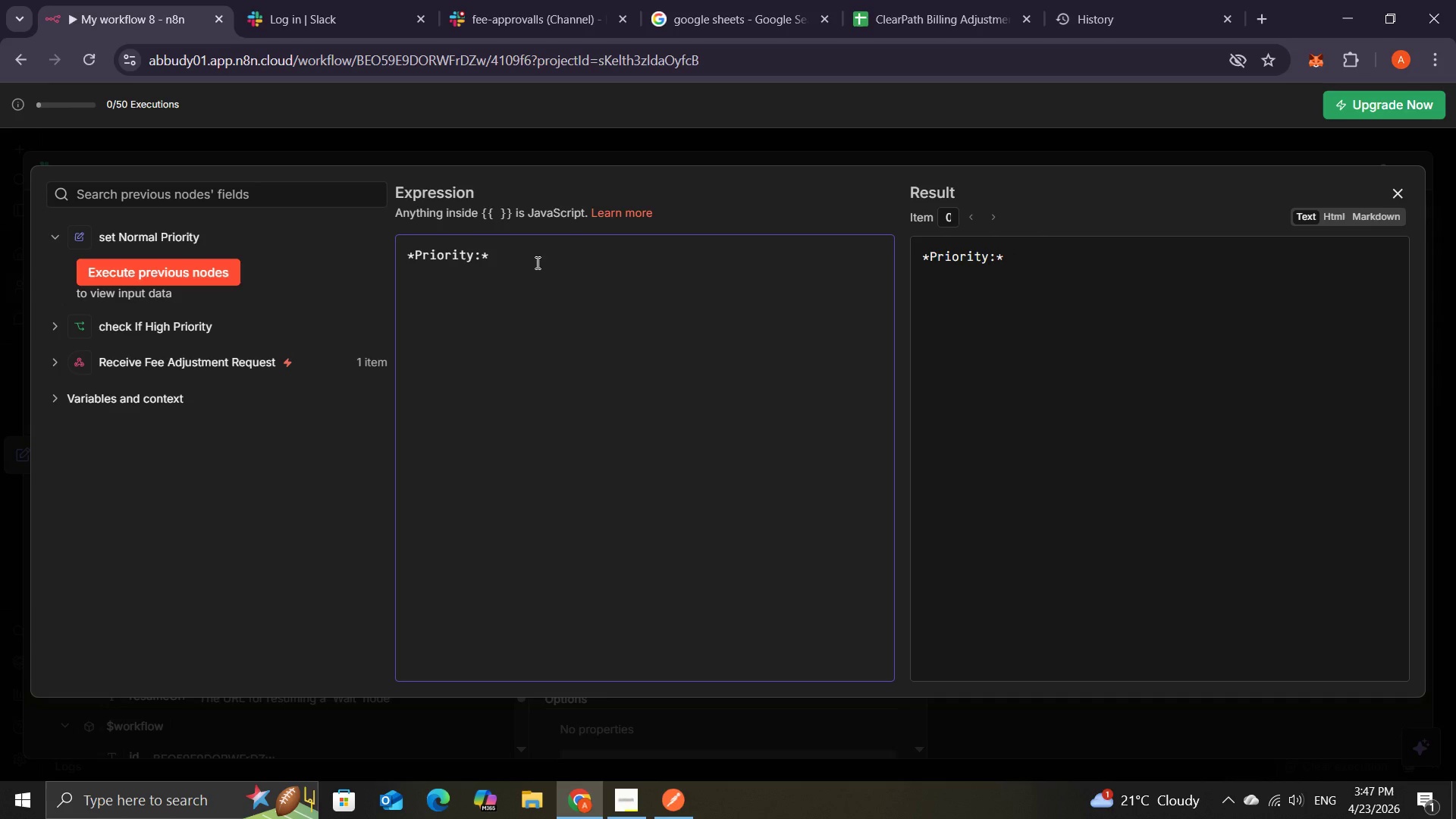 
key(Shift+BracketLeft)
 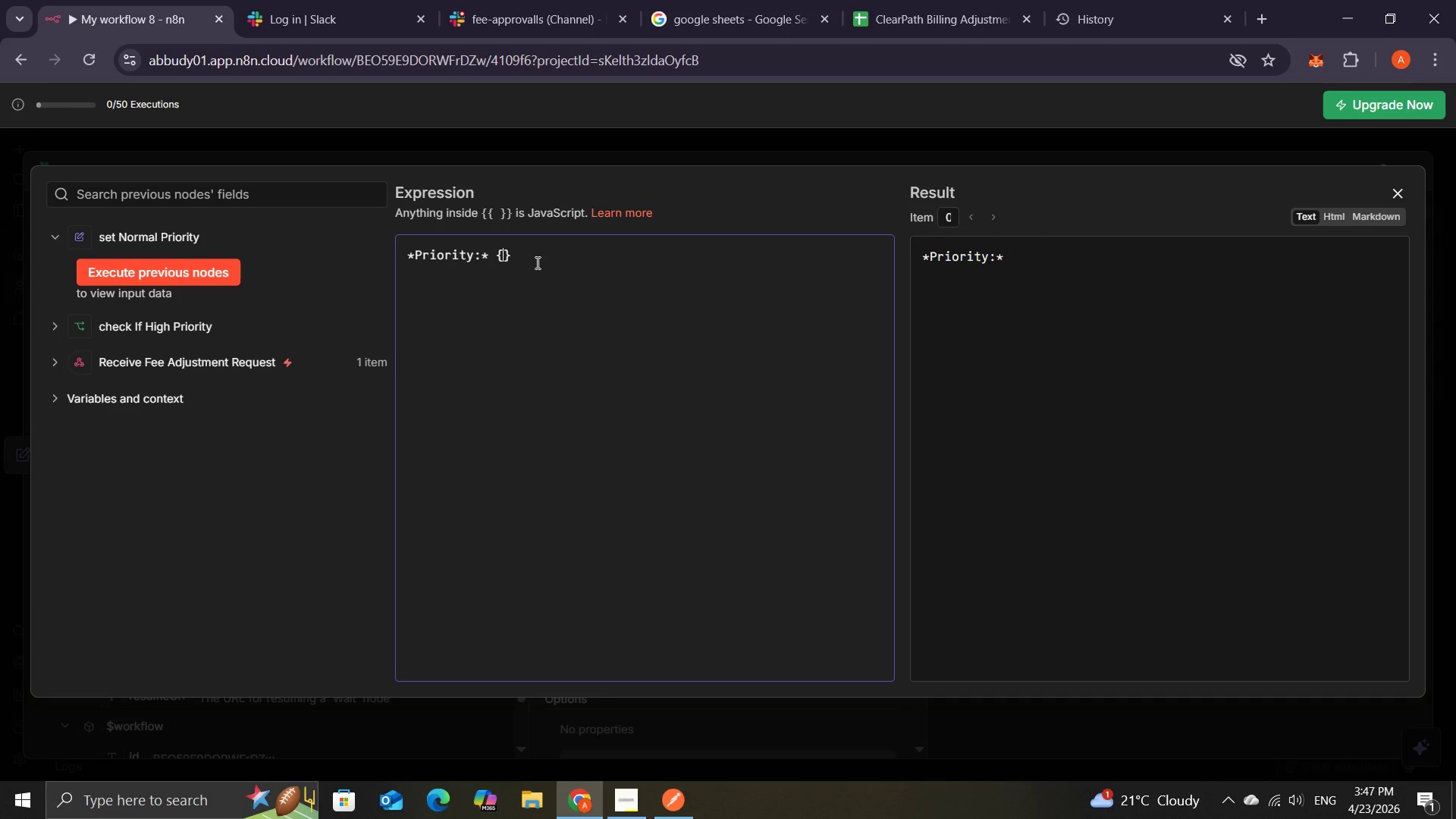 
key(Shift+BracketLeft)
 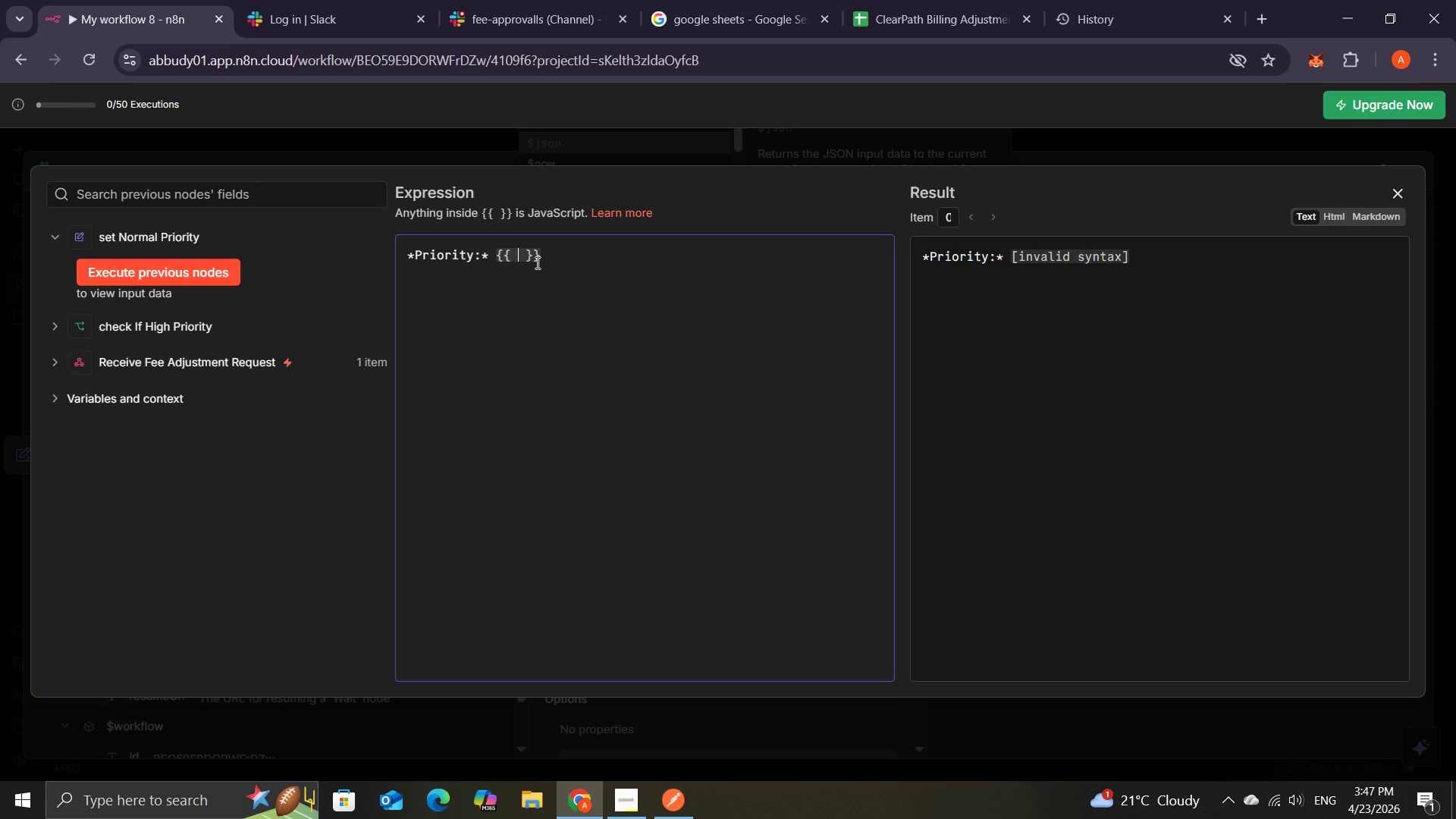 
type($json.priority)
 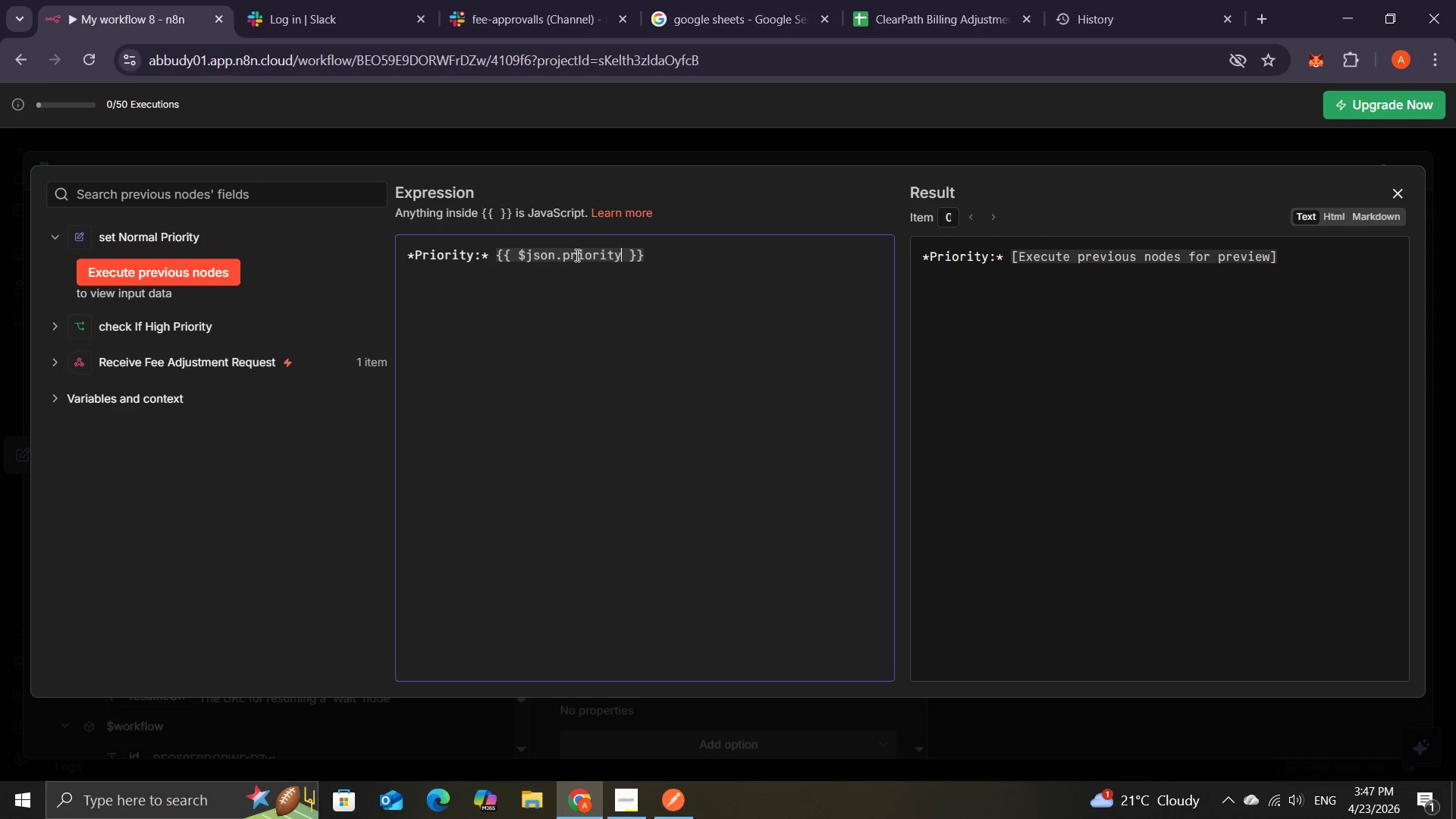 
key(Space)
 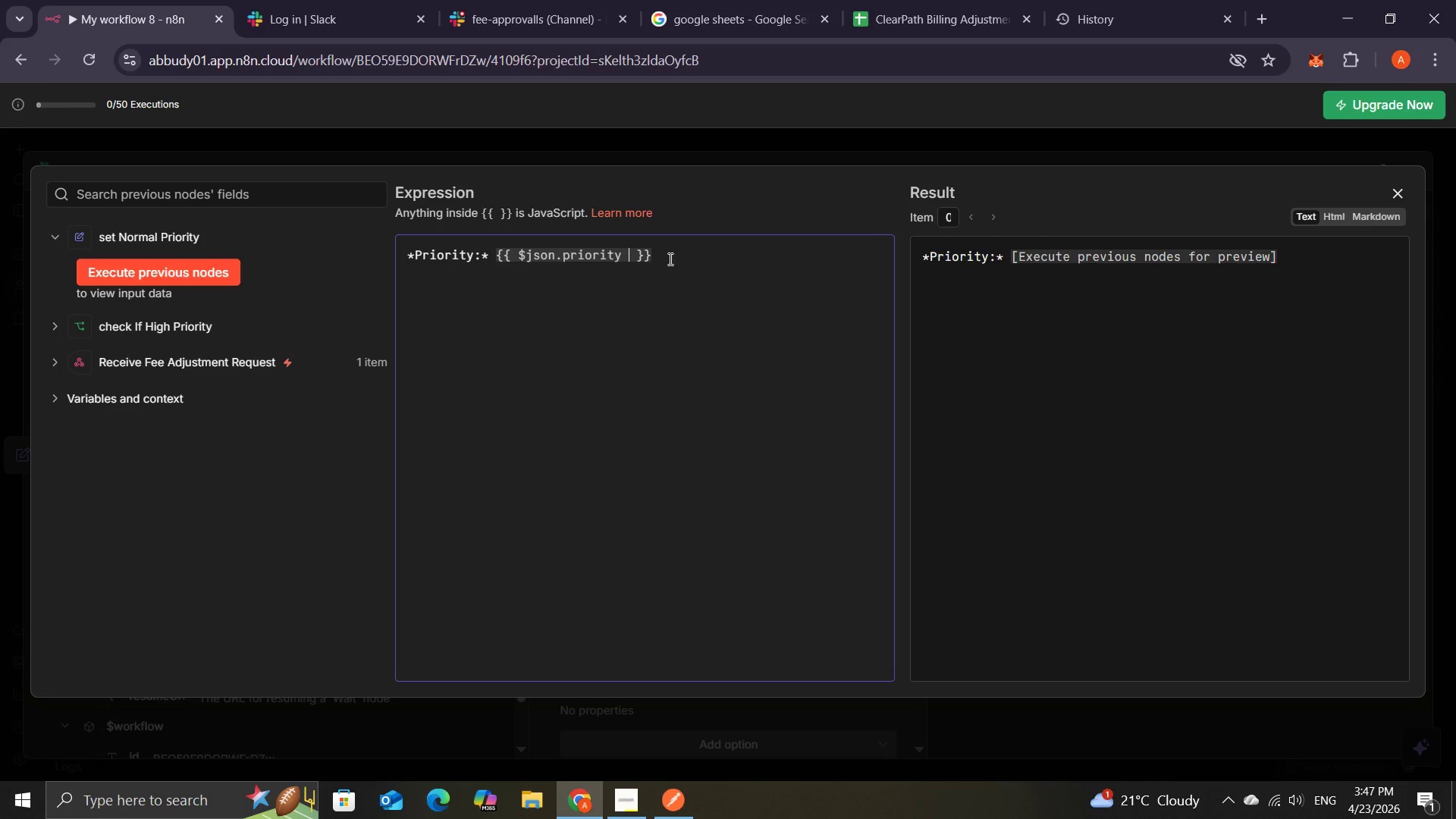 
left_click([669, 259])
 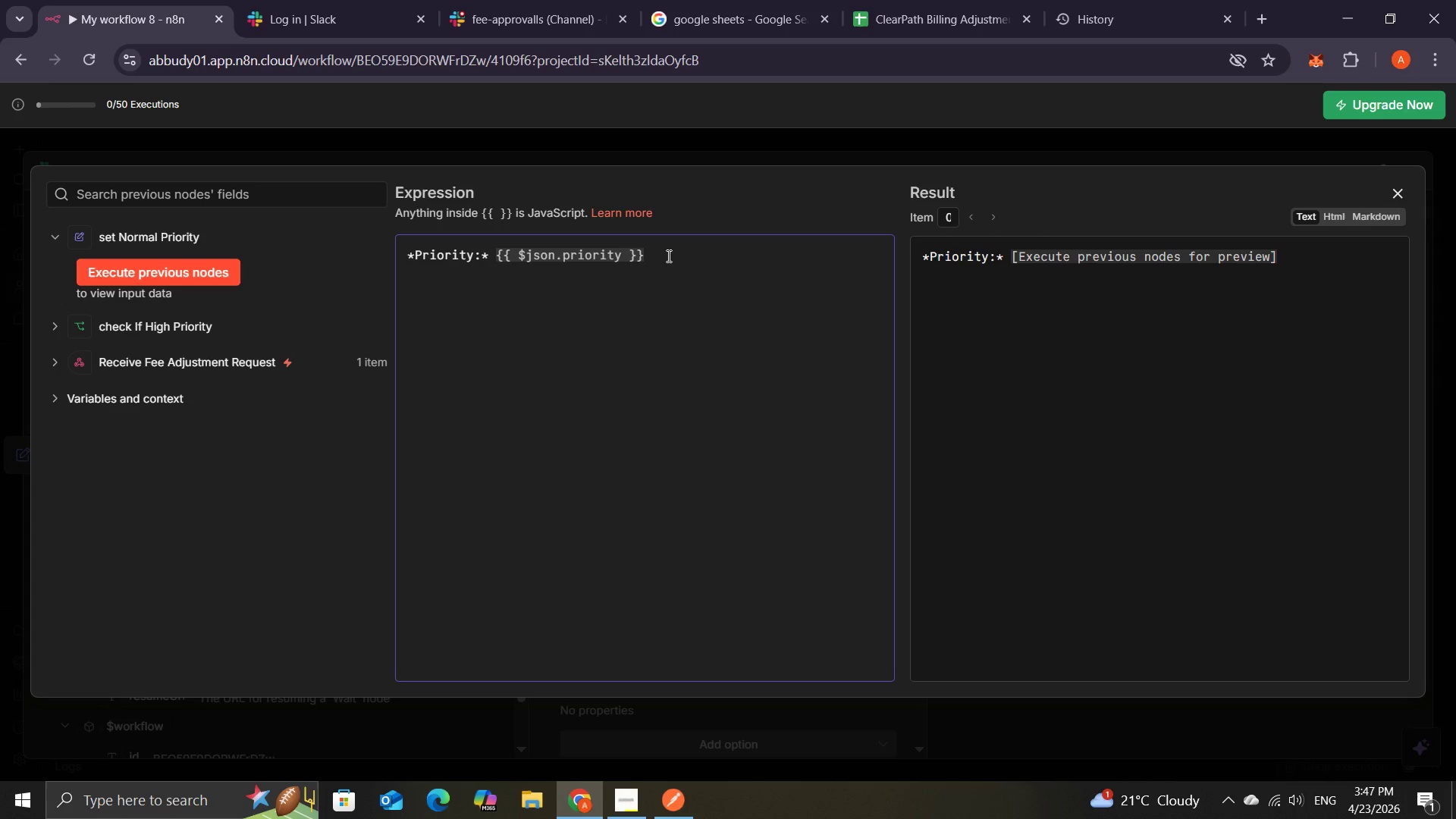 
key(Enter)
 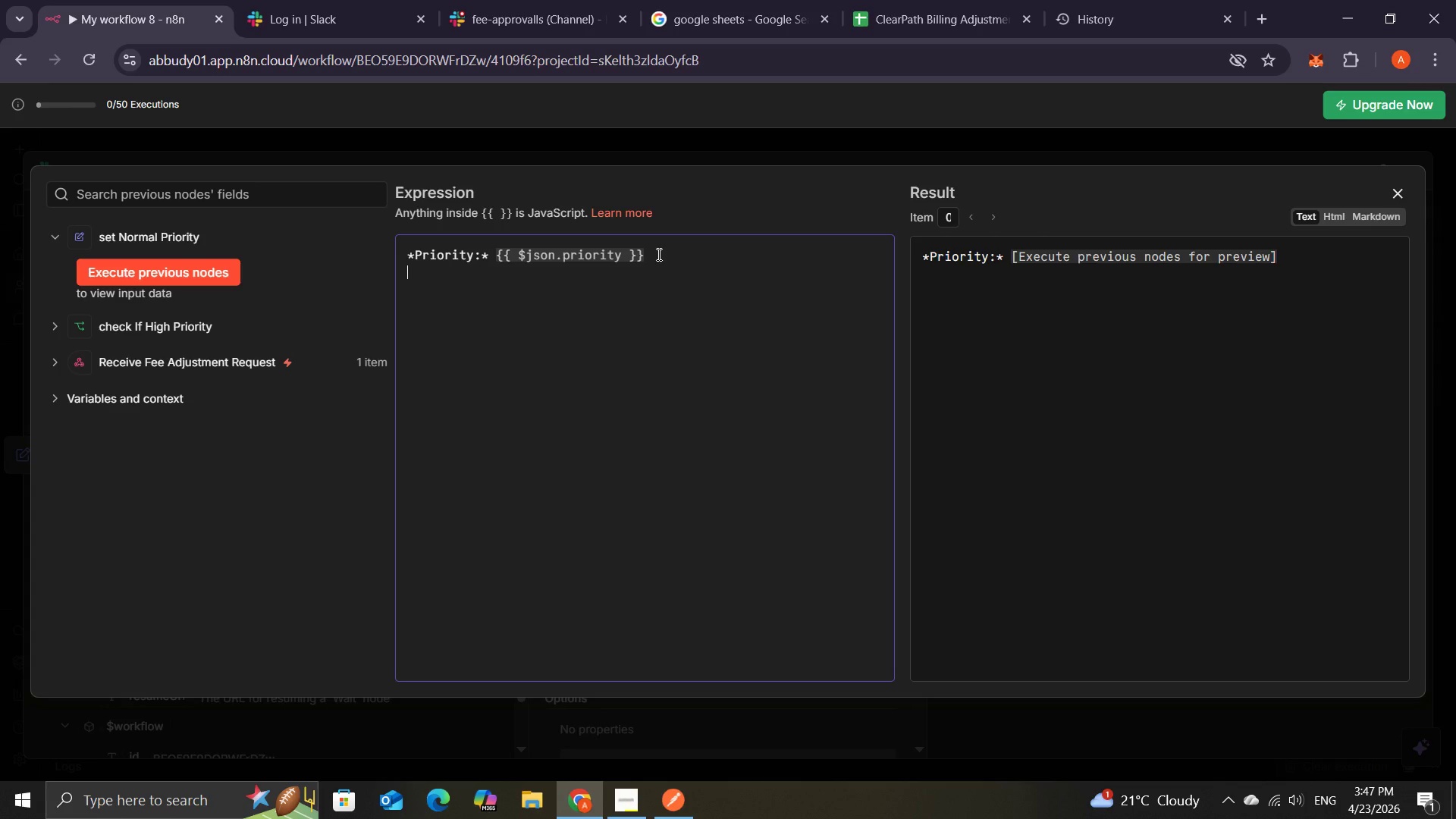 
double_click([657, 254])
 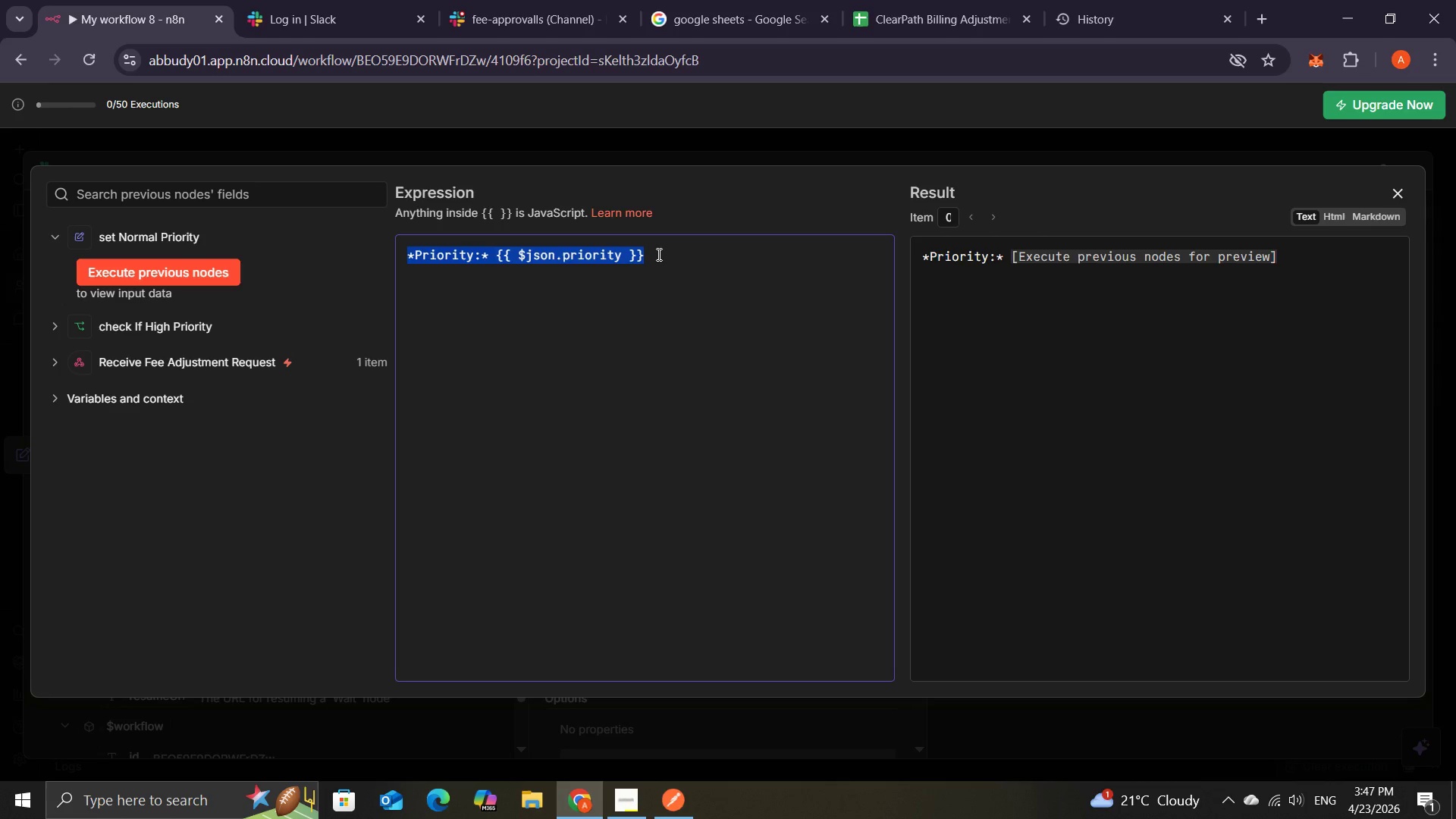 
triple_click([657, 254])
 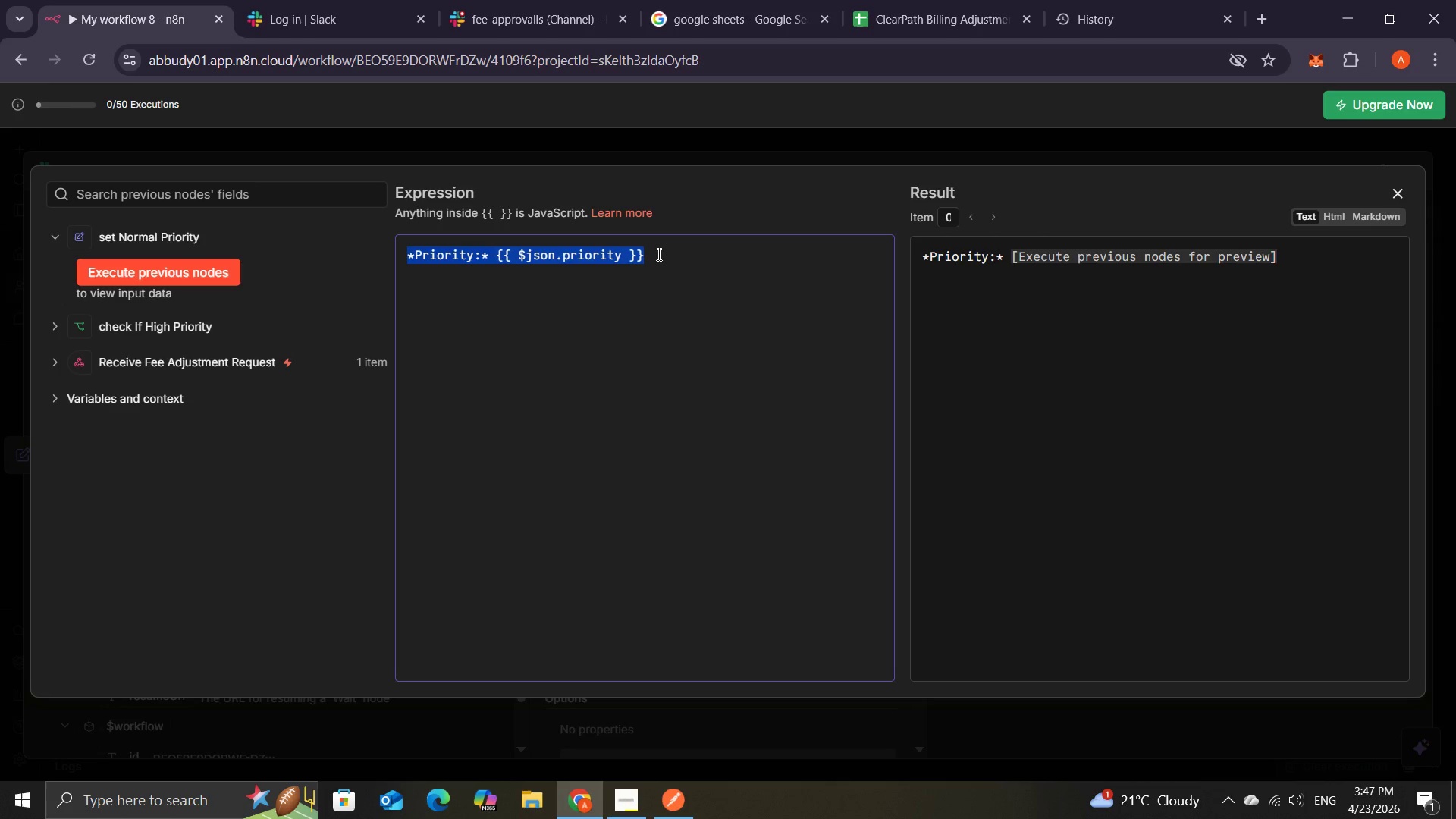 
key(Control+C)
 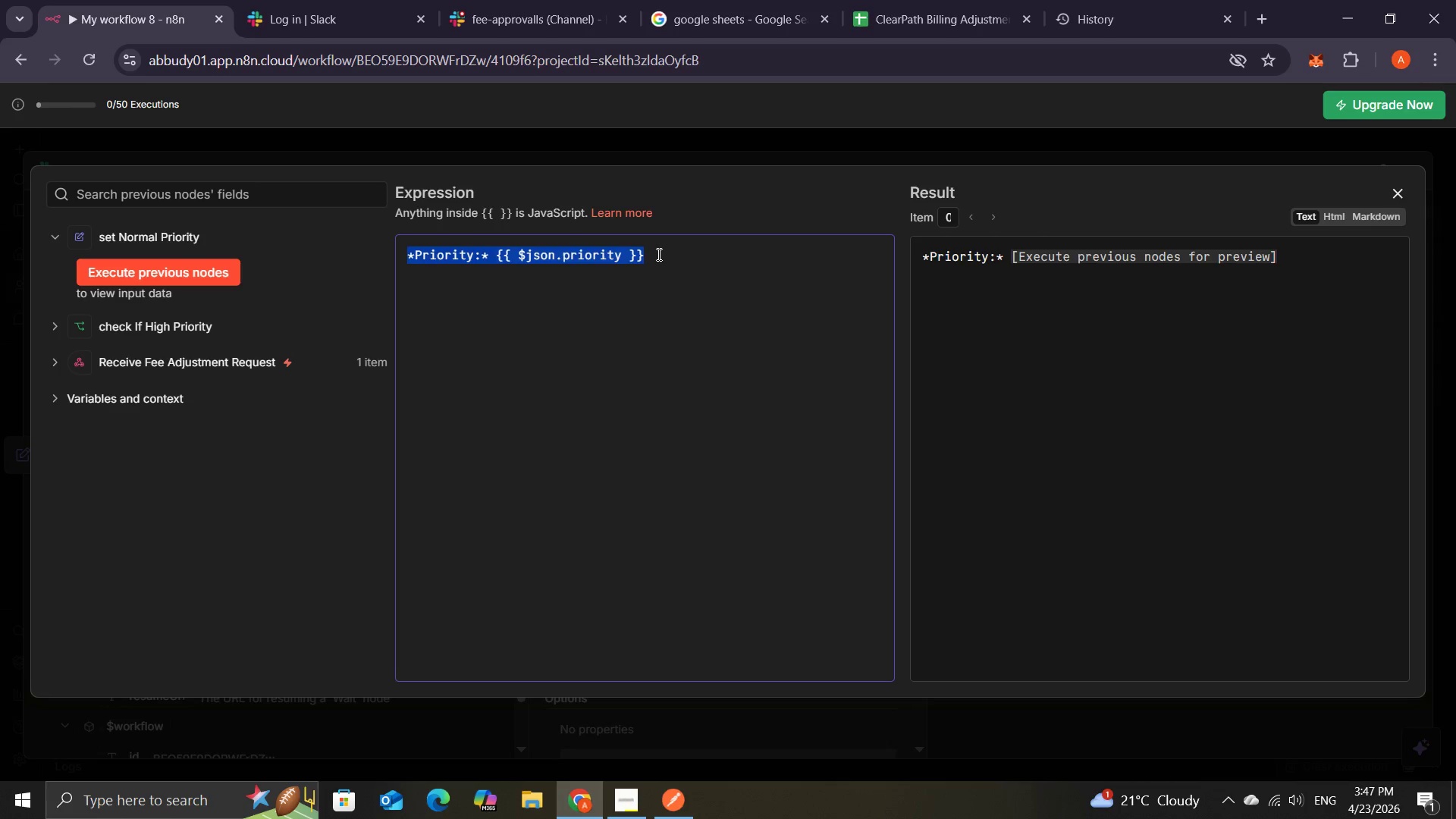 
left_click([657, 254])
 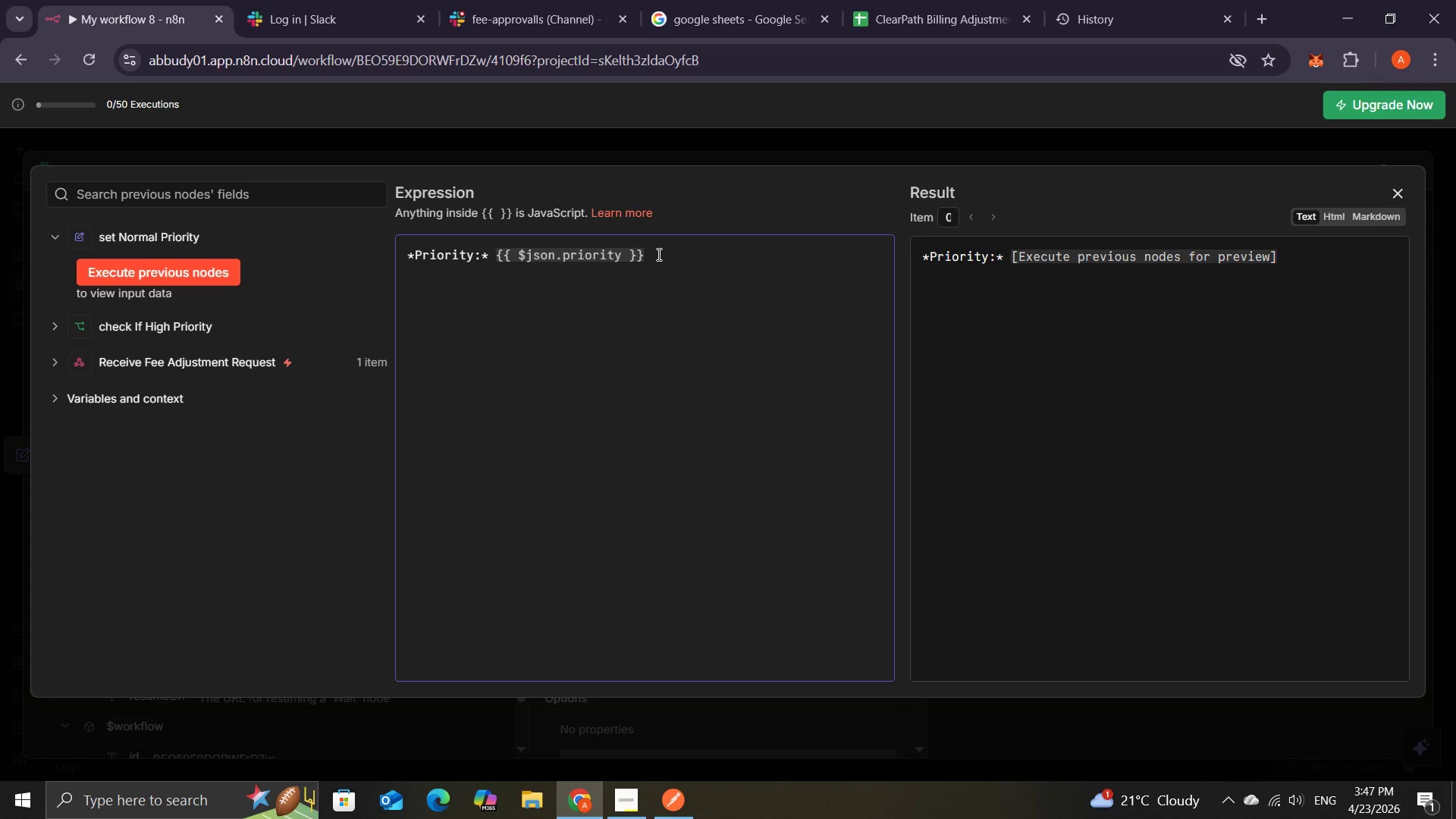 
key(Enter)
 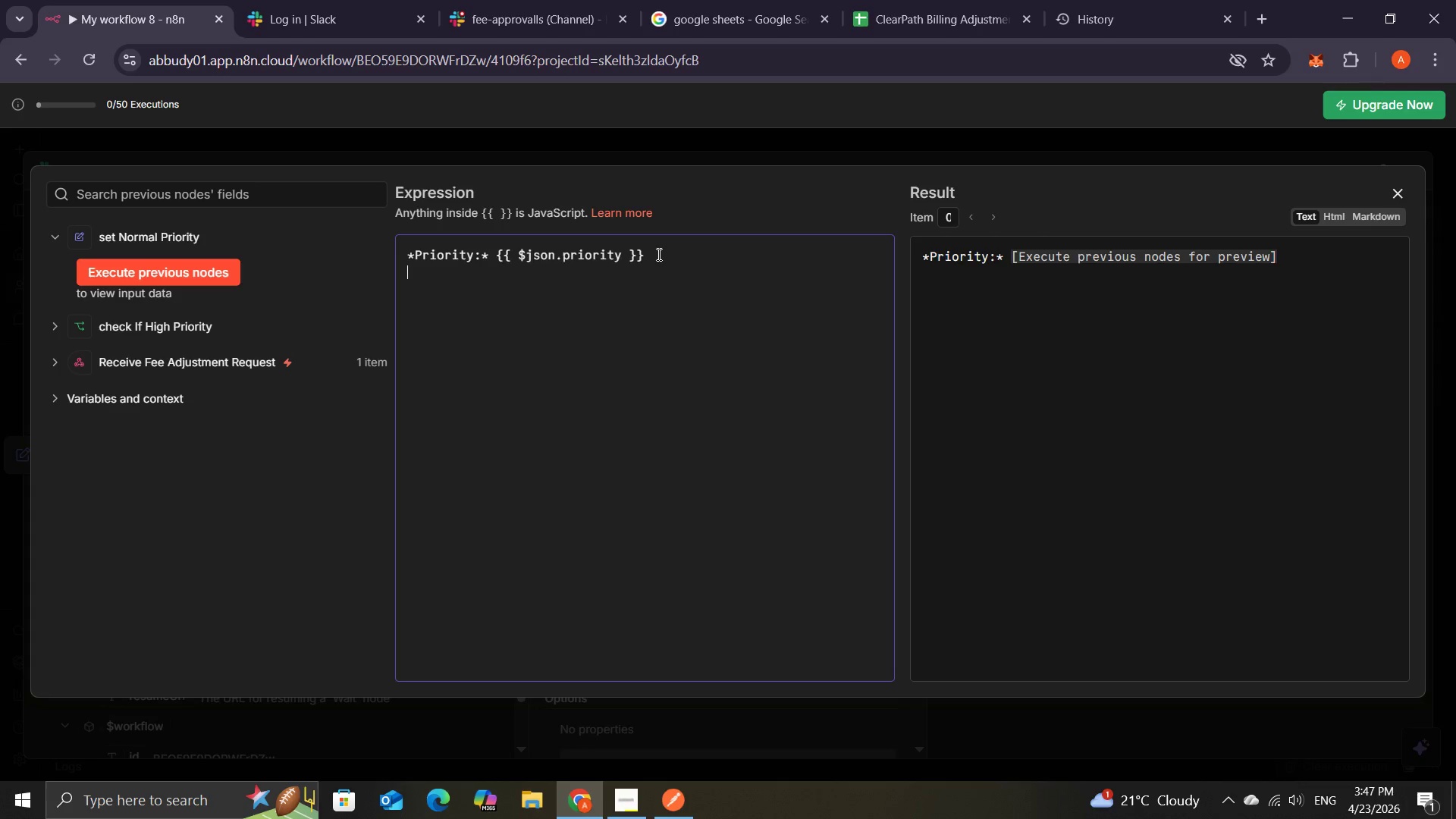 
key(Control+V)
 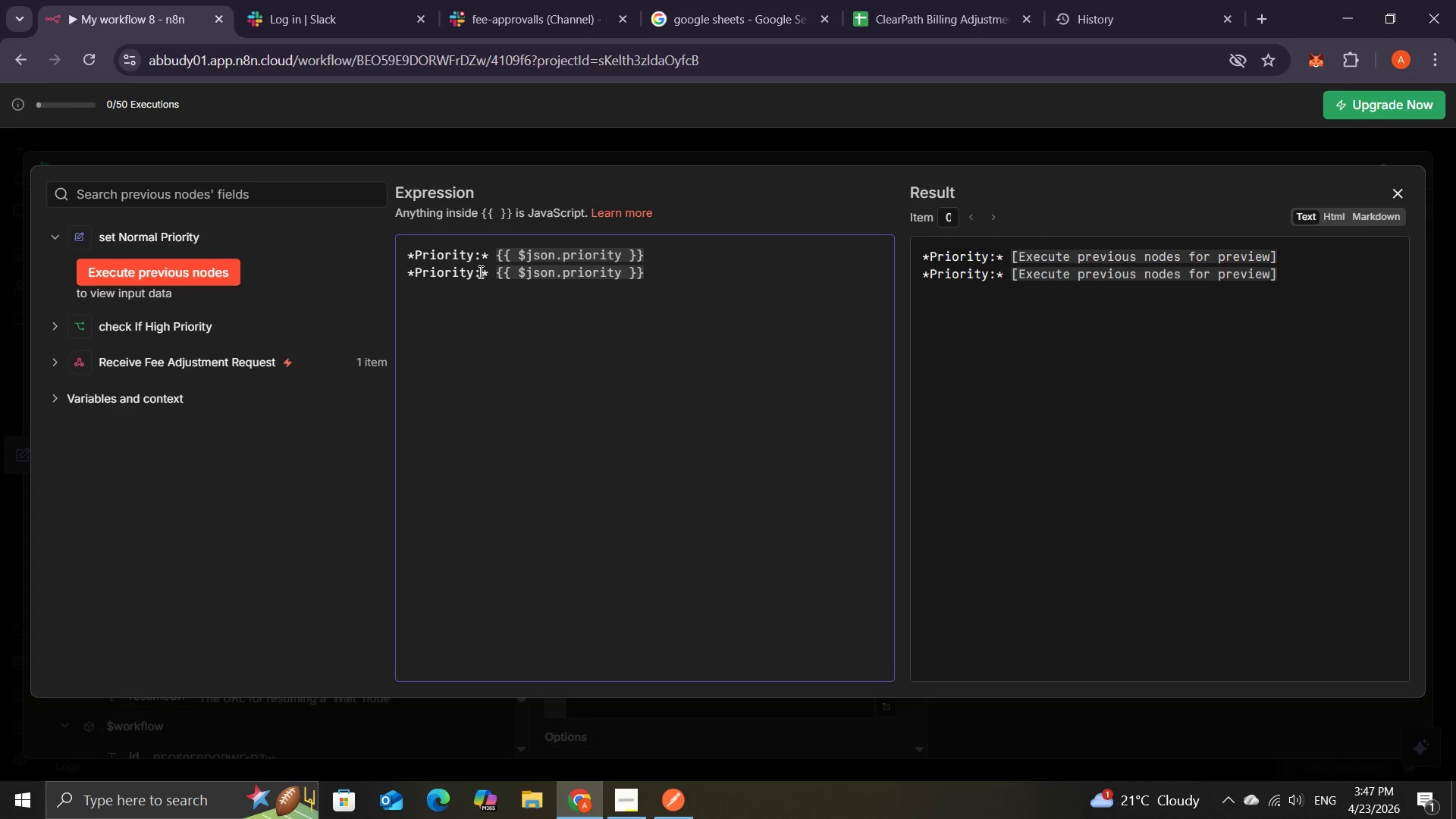 
left_click([479, 274])
 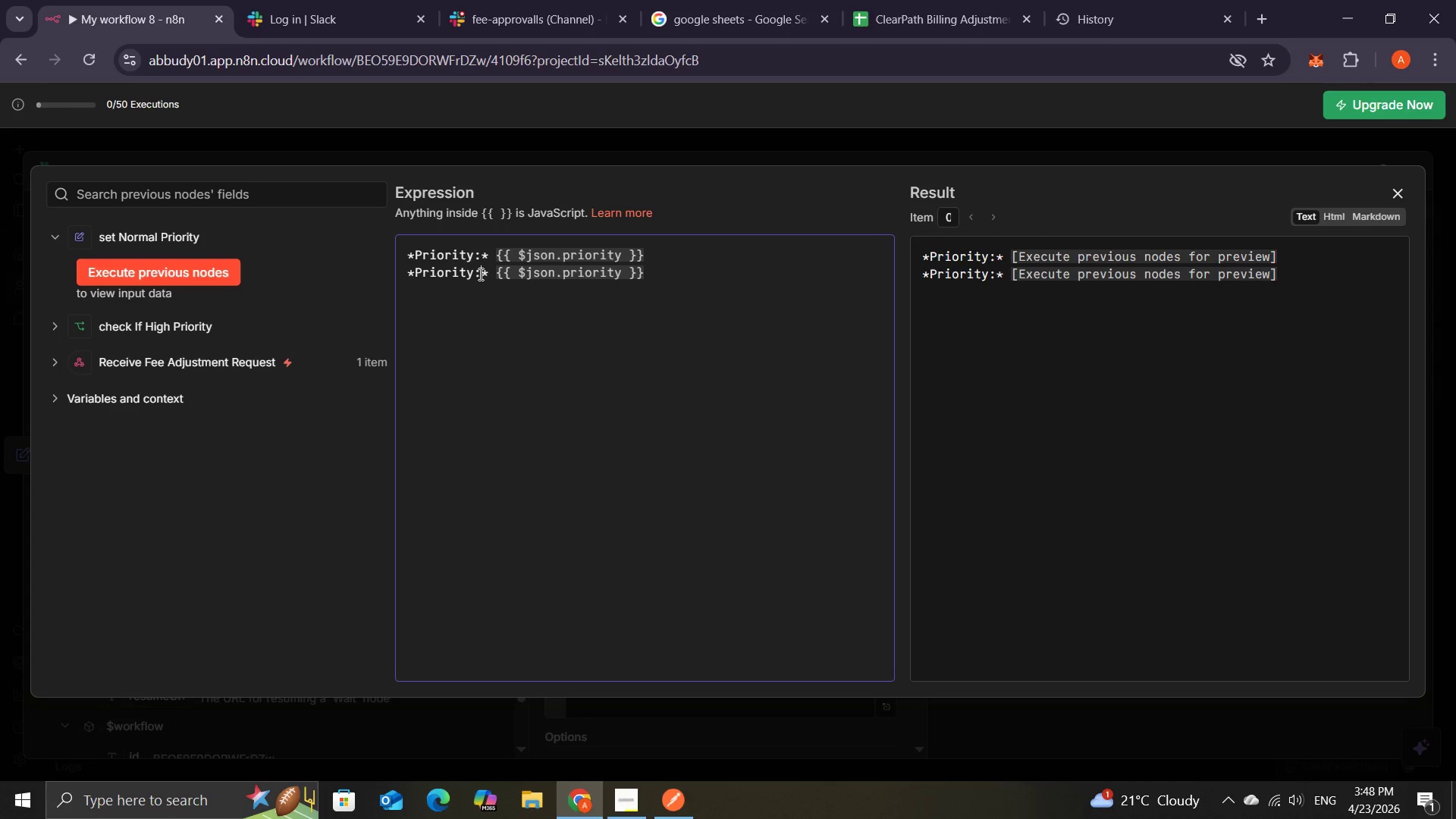 
key(Backspace)
key(Backspace)
key(Backspace)
key(Backspace)
key(Backspace)
key(Backspace)
key(Backspace)
key(Backspace)
key(Backspace)
type(client )
 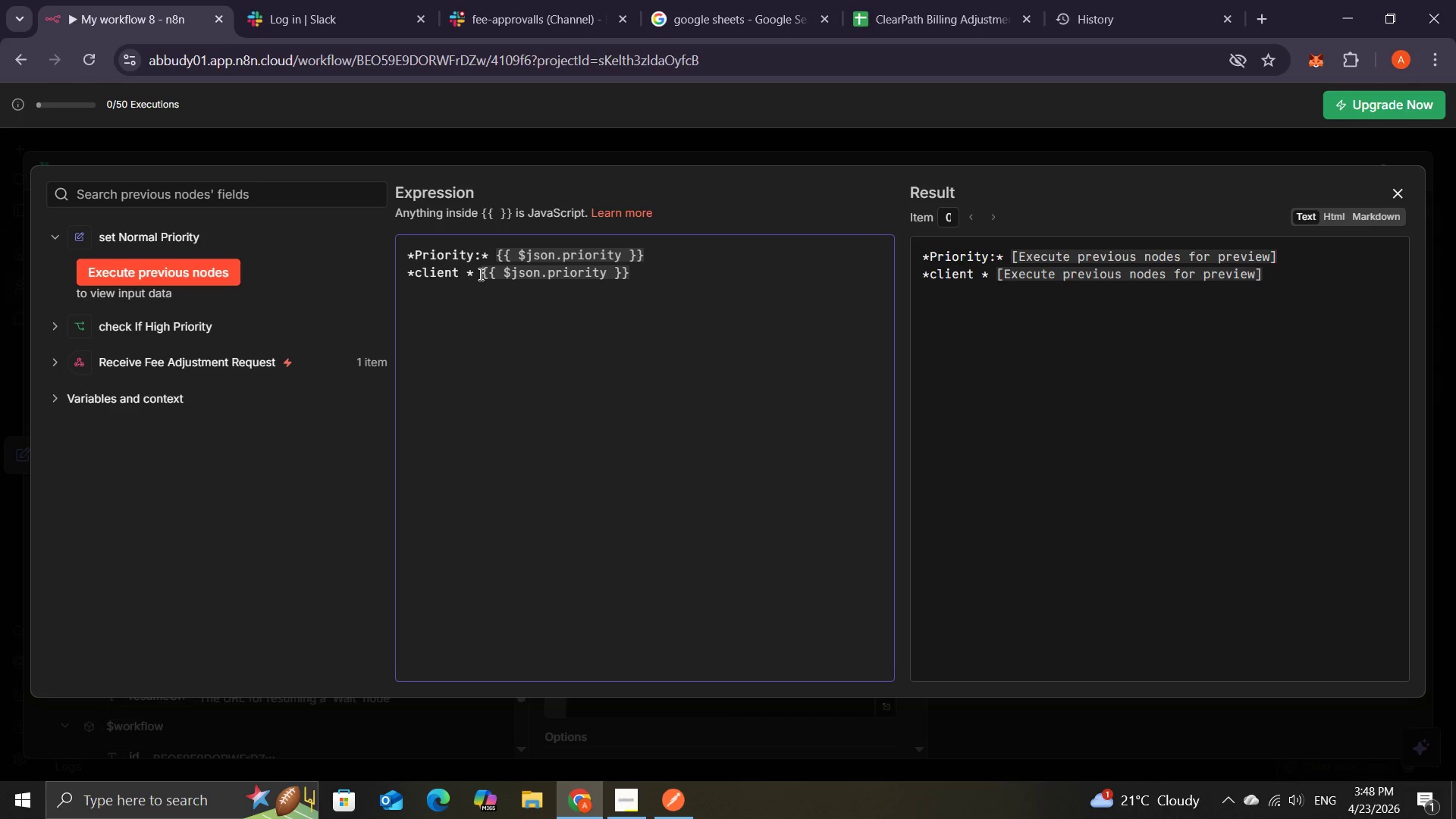 
key(Control+ControlLeft)
 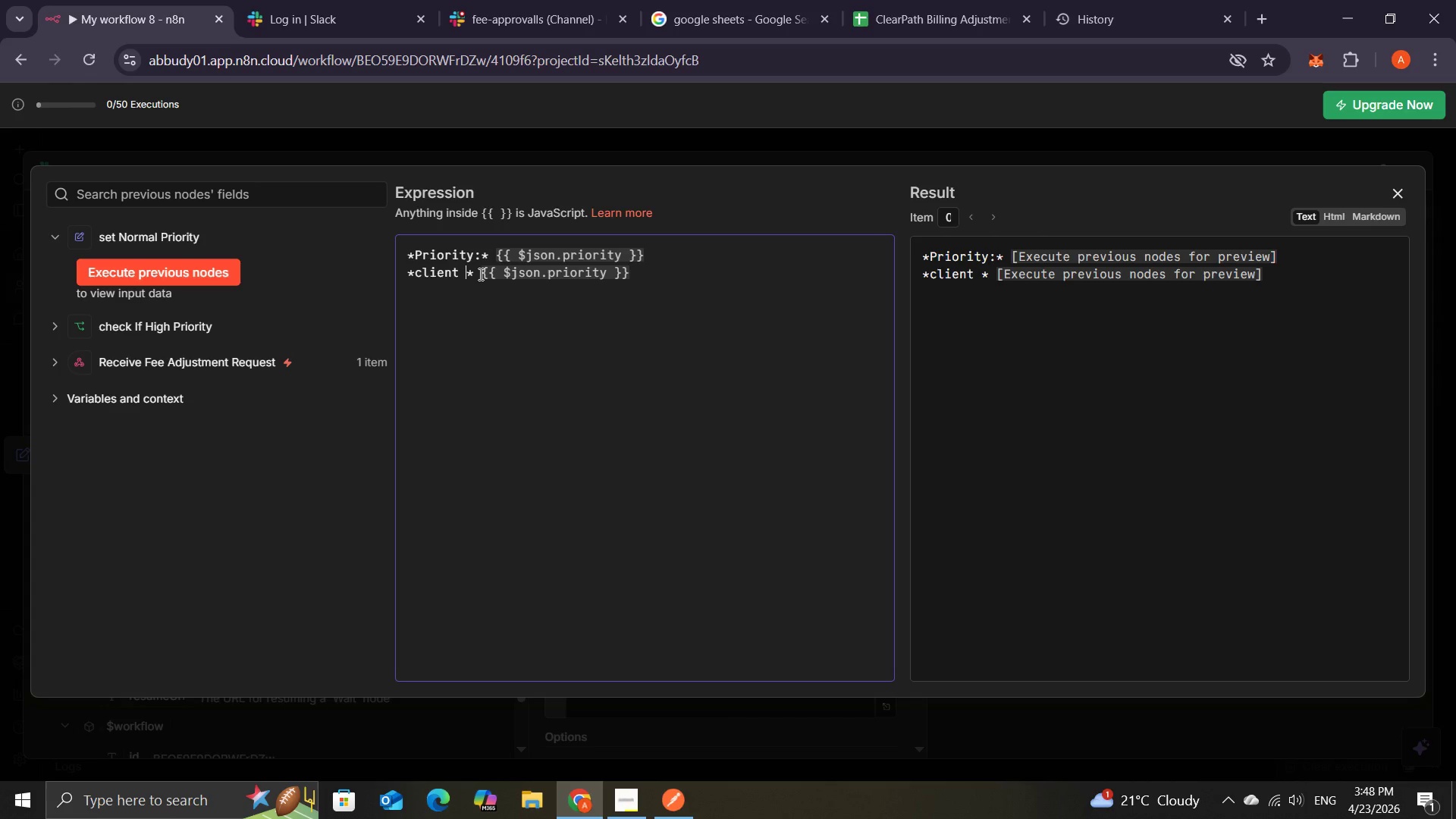 
type(Na,e)
key(Backspace)
key(Backspace)
type(me)
 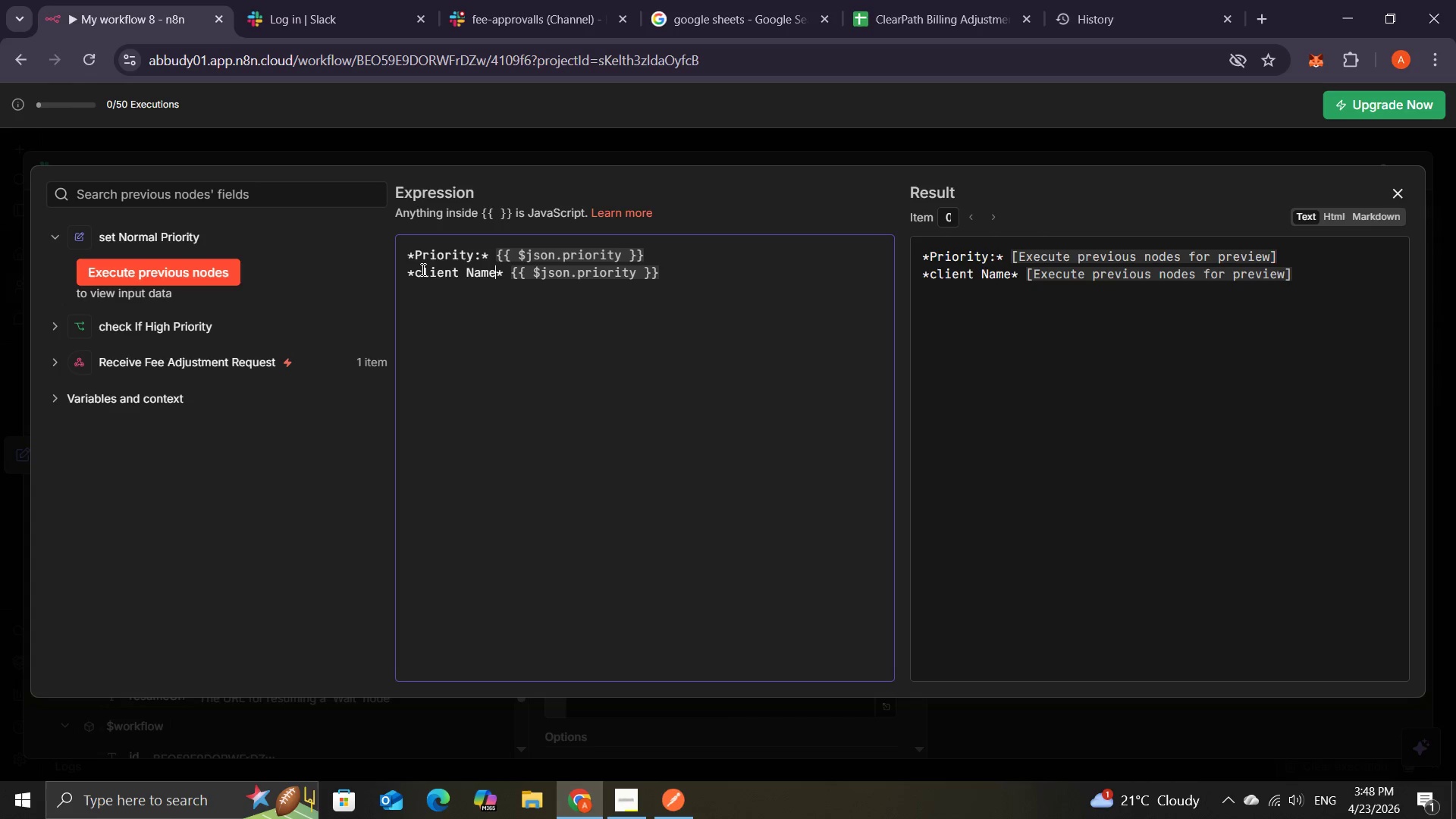 
left_click([422, 269])
 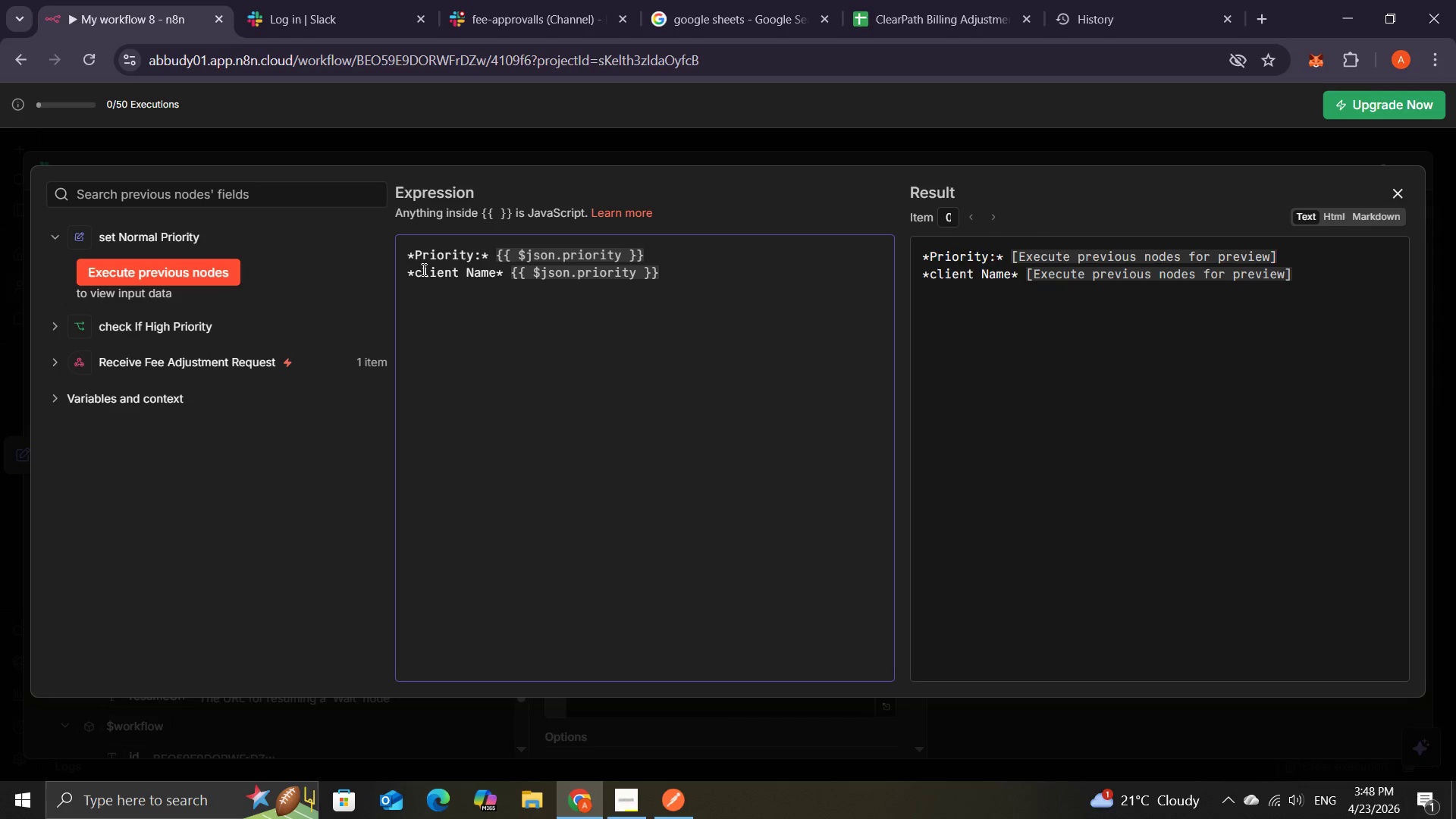 
key(Backspace)
 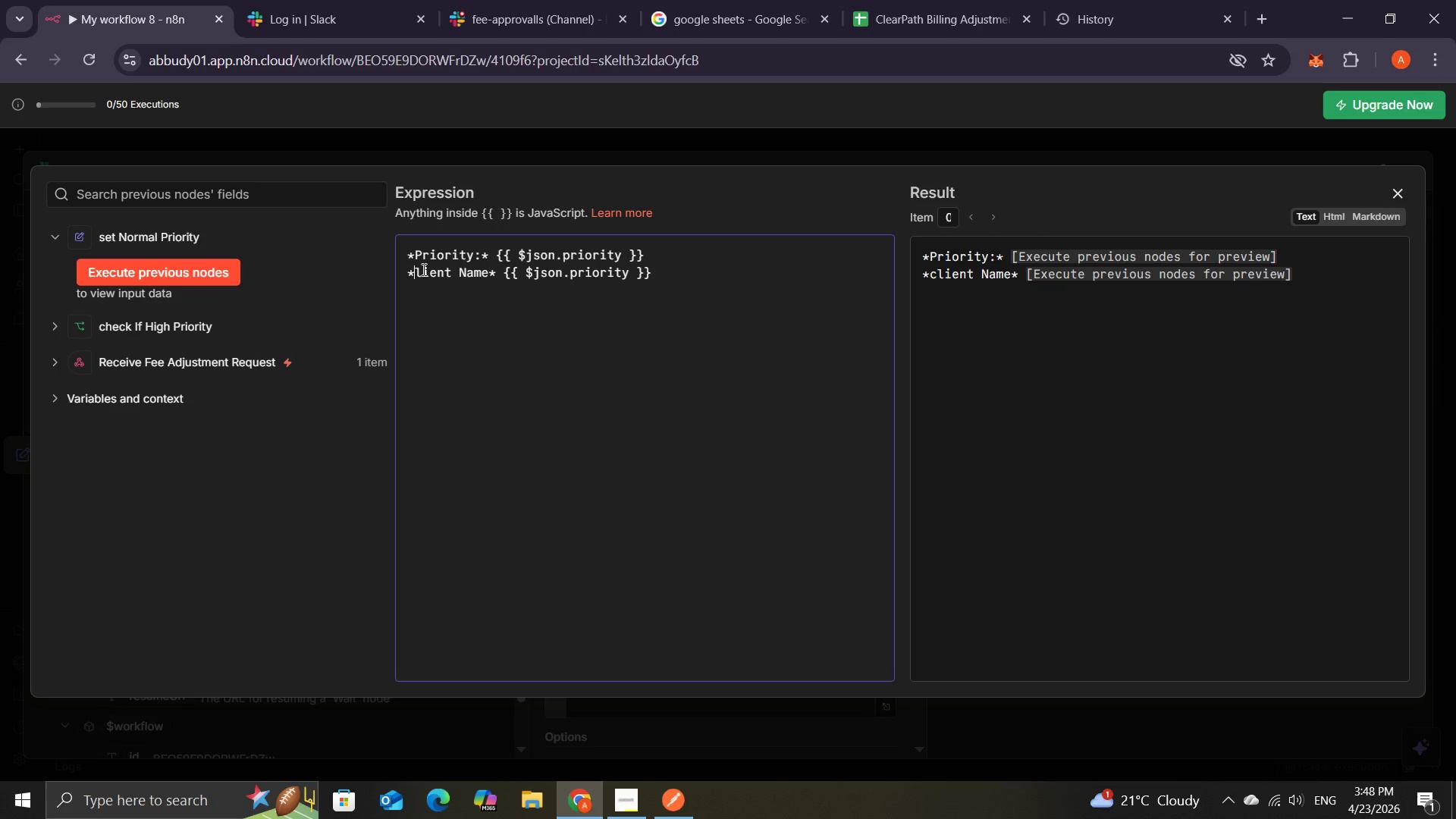 
key(Shift+C)
 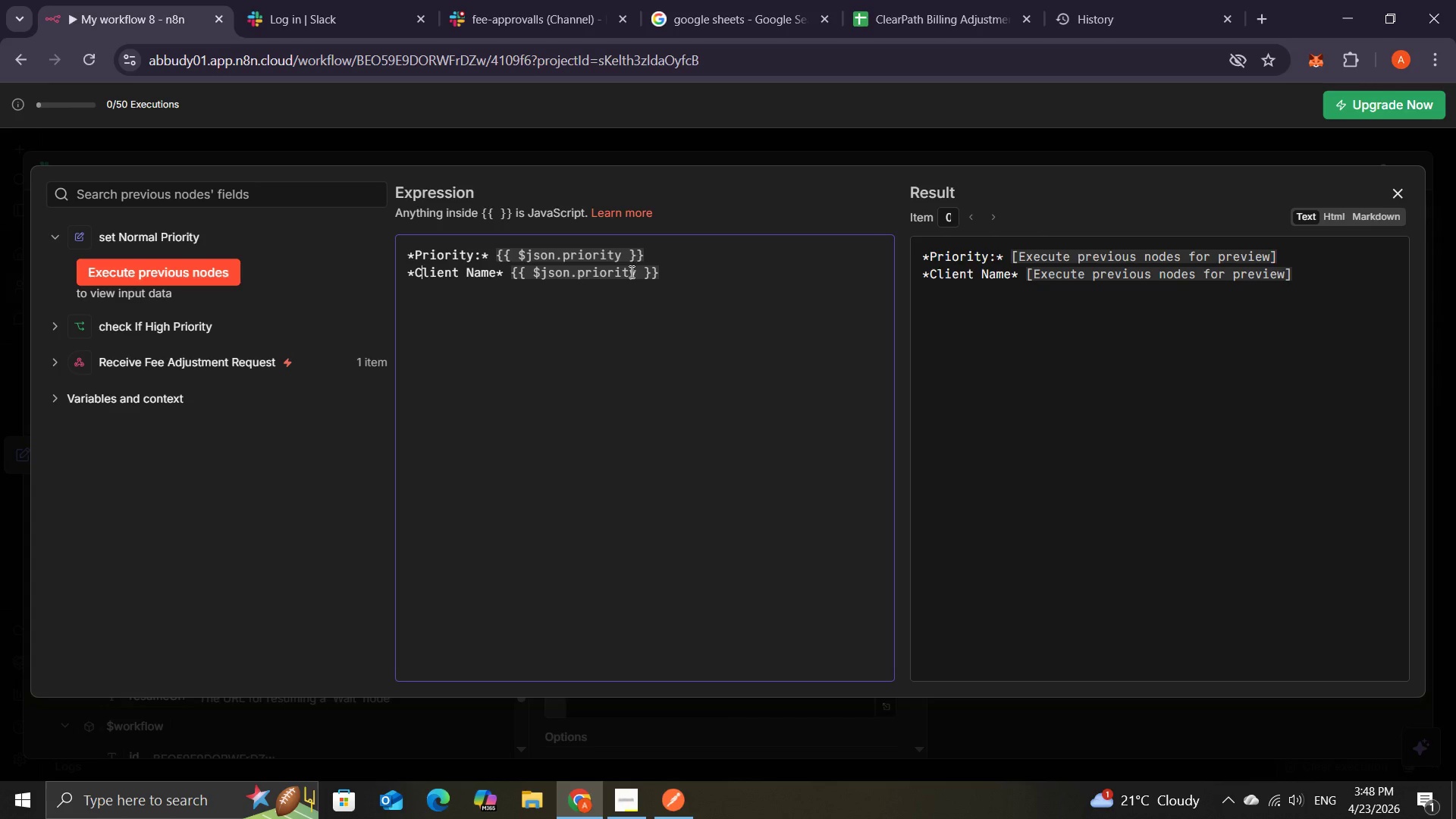 
left_click([636, 274])
 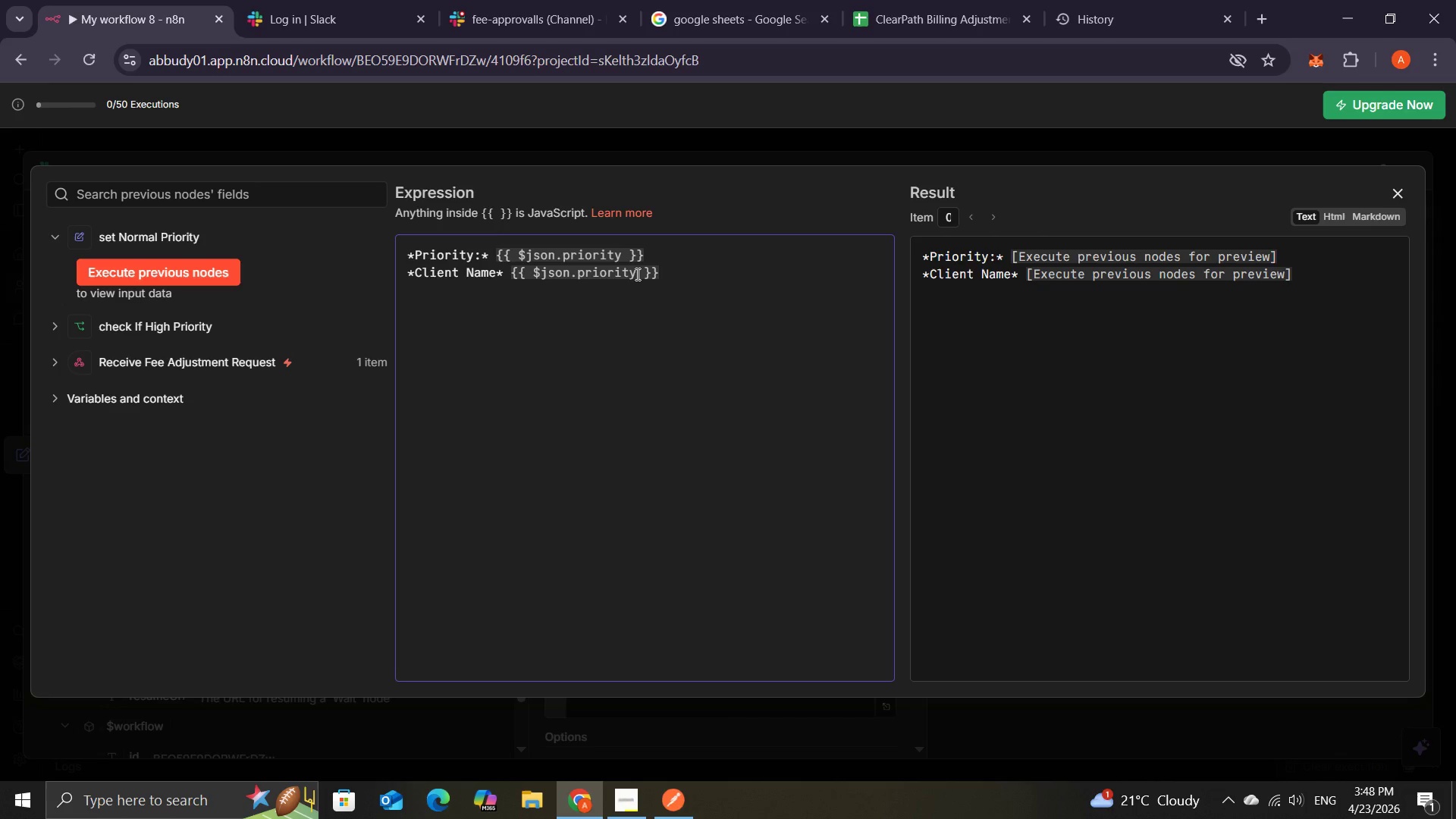 
key(Backspace)
key(Backspace)
key(Backspace)
key(Backspace)
key(Backspace)
key(Backspace)
key(Backspace)
key(Backspace)
type(client)
 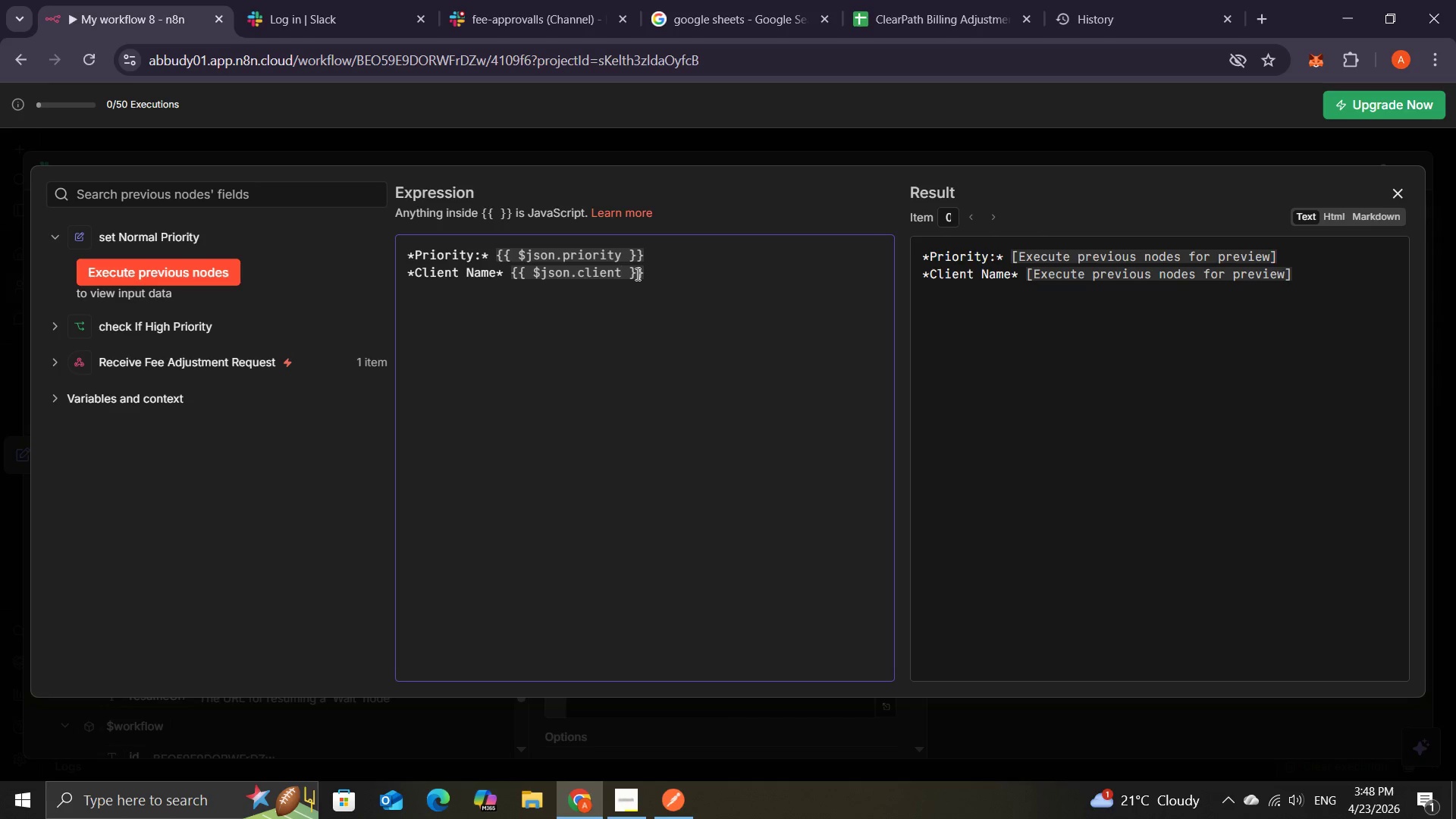 
type(Name)
 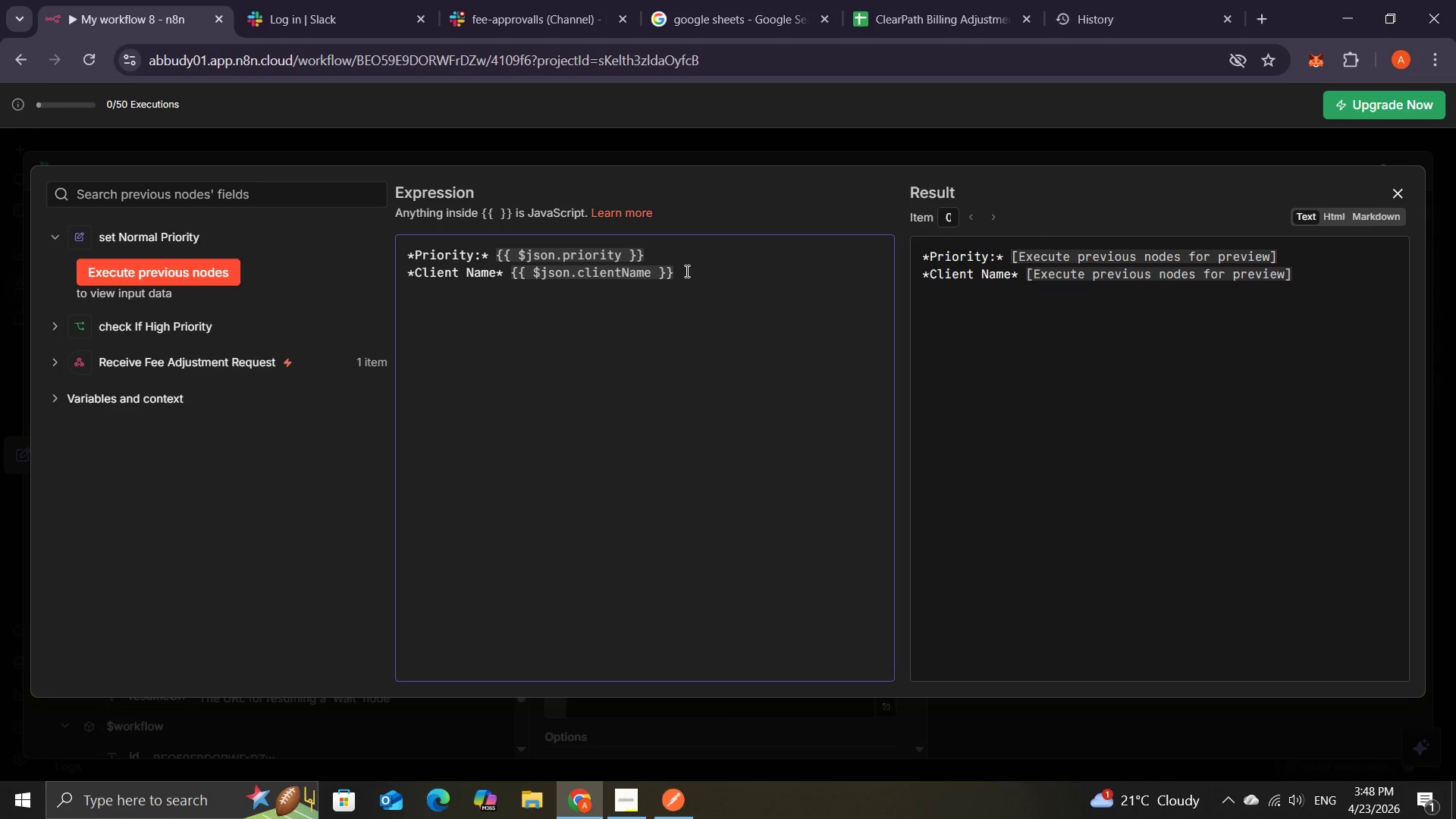 
left_click([686, 271])
 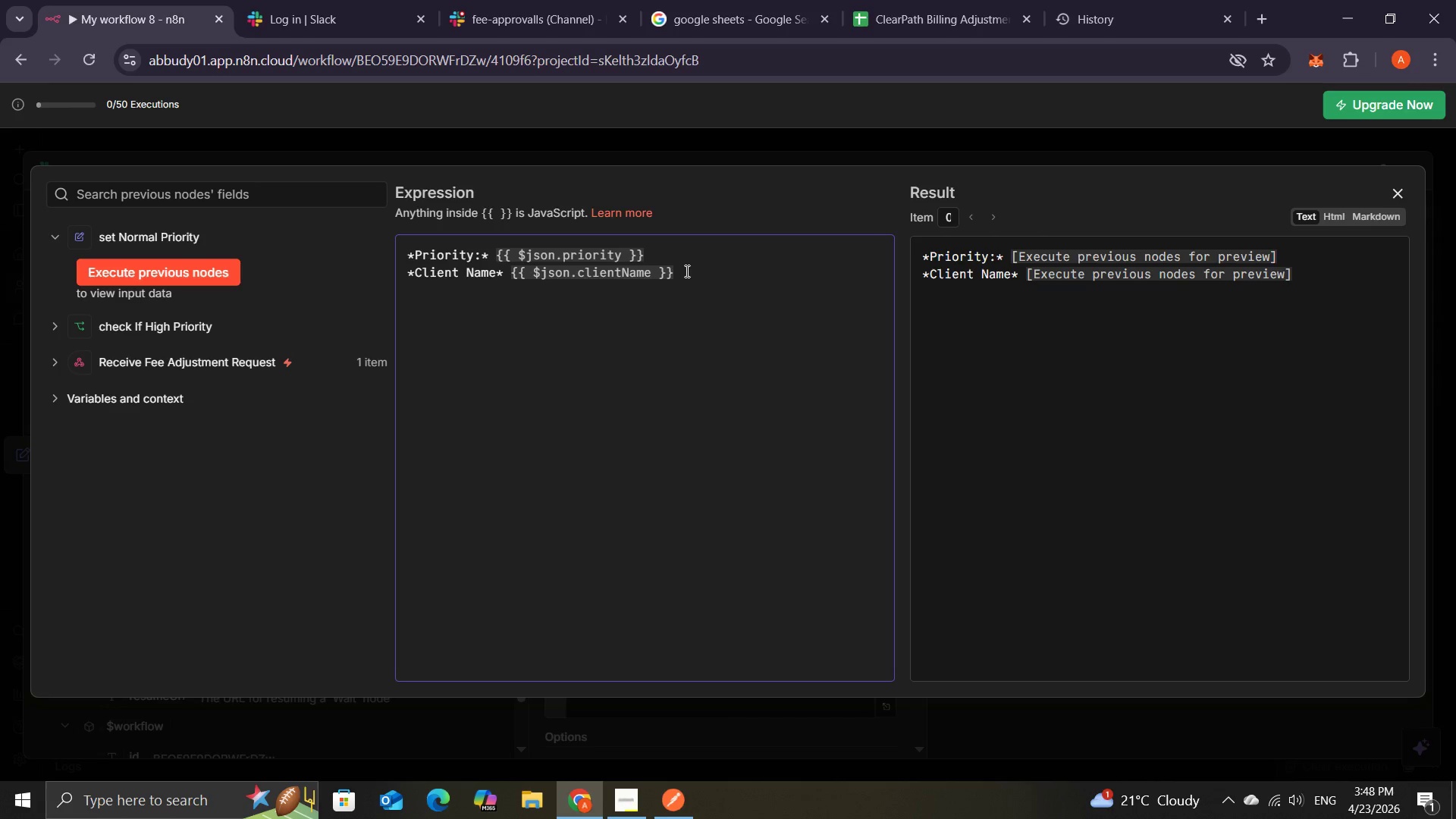 
key(Enter)
 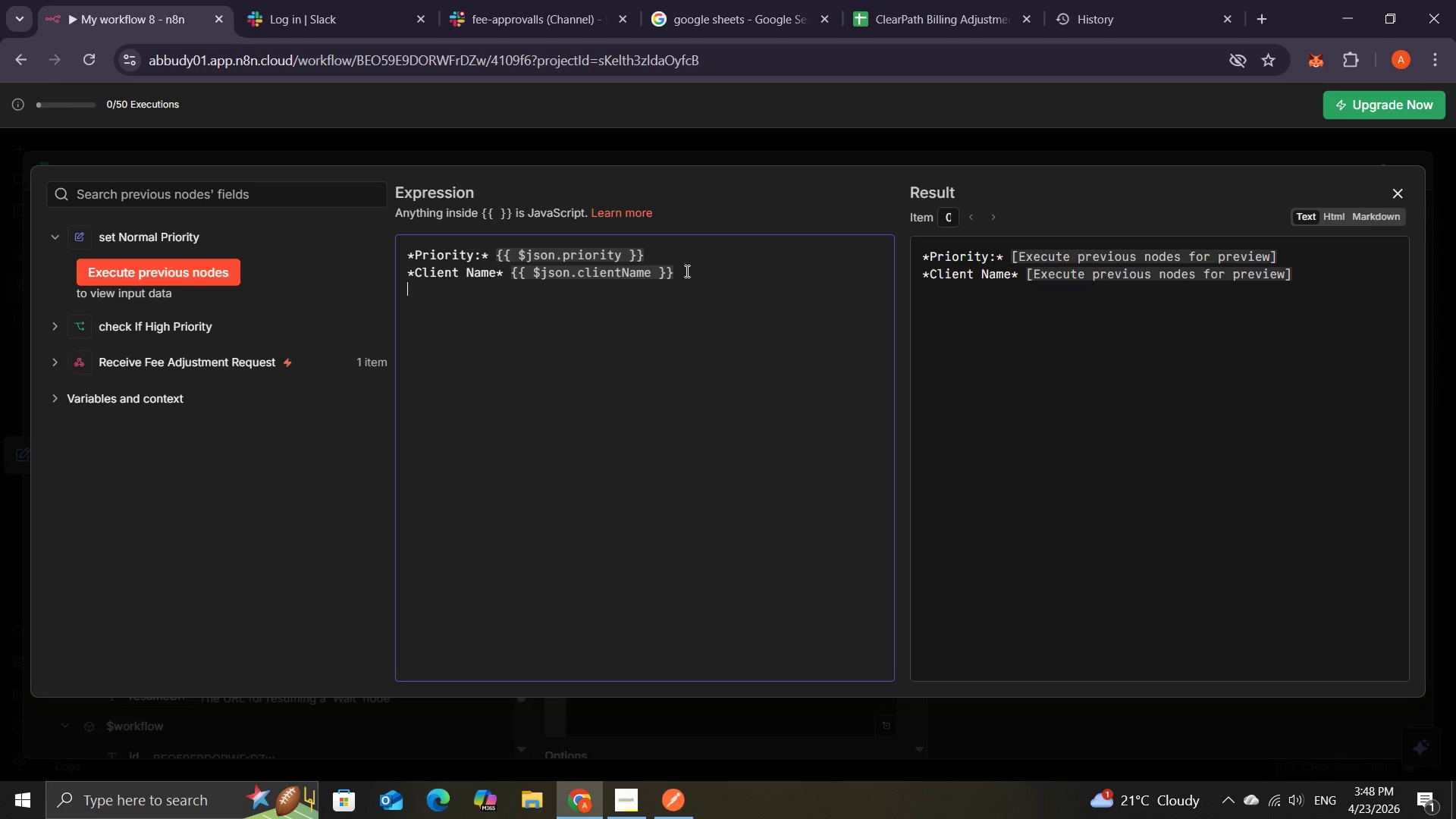 
key(Control+V)
 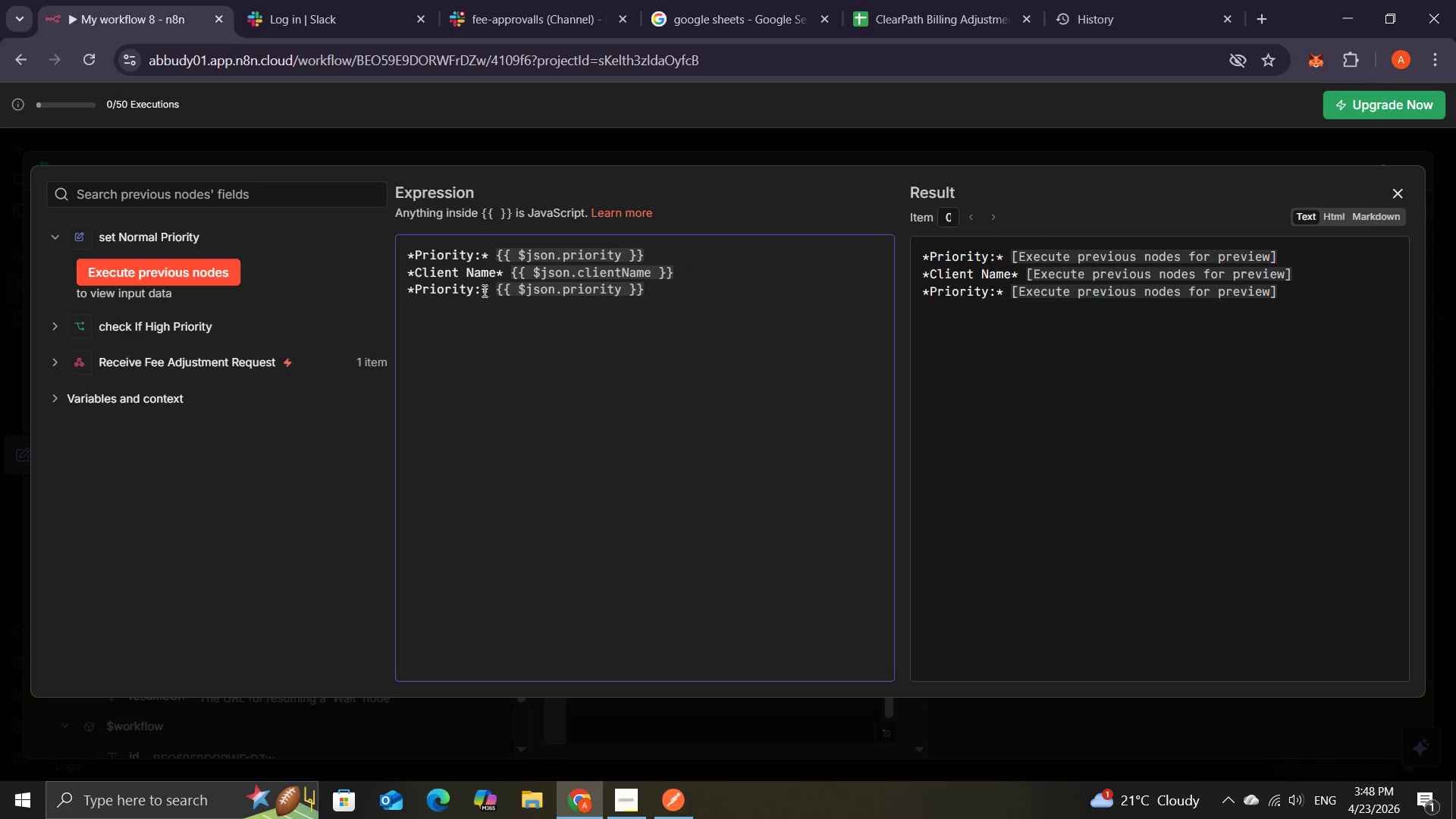 
left_click([472, 287])
 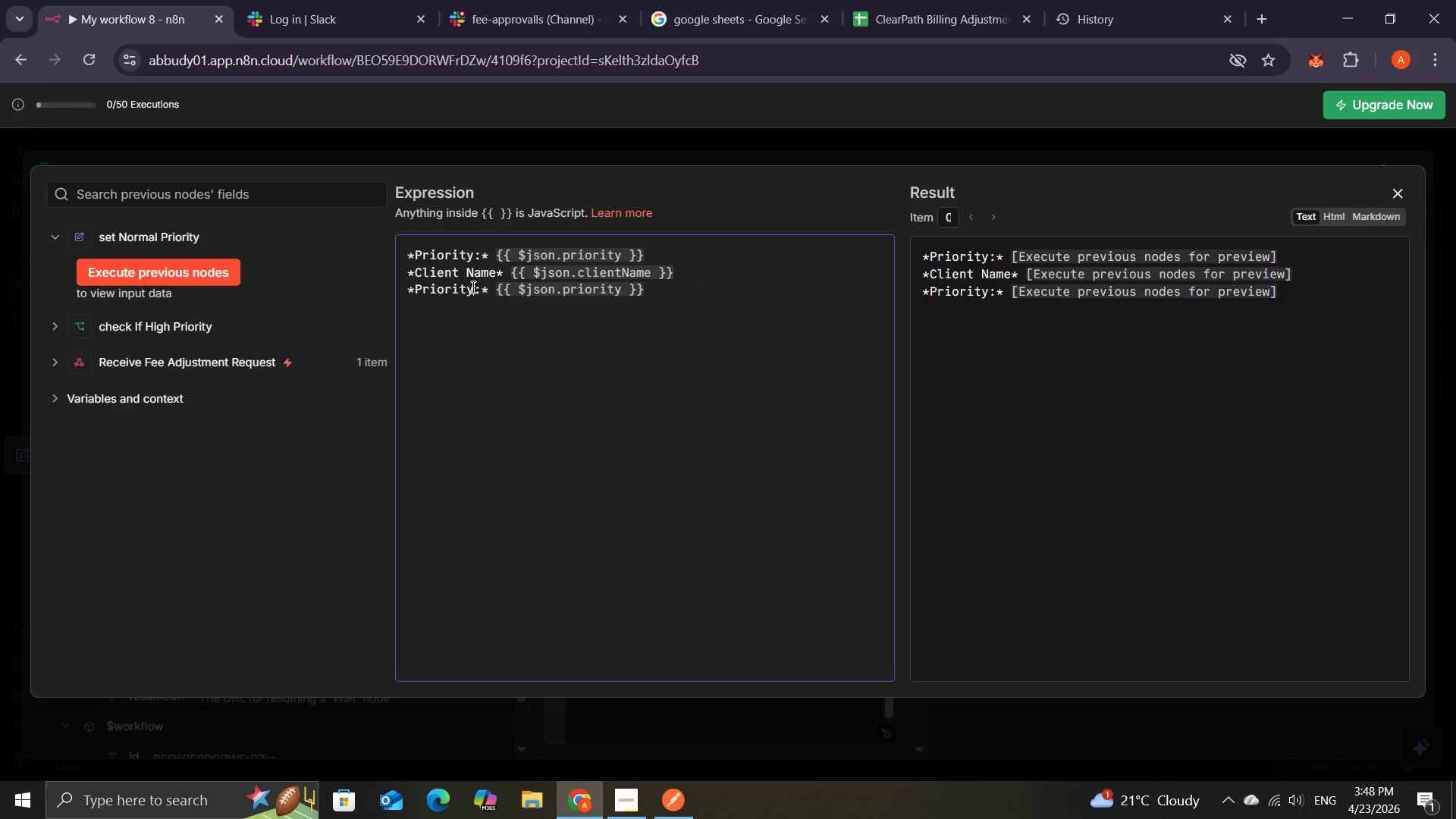 
key(Backspace)
key(Backspace)
key(Backspace)
key(Backspace)
key(Backspace)
key(Backspace)
key(Backspace)
key(Backspace)
type(Current Monthly Fee)
 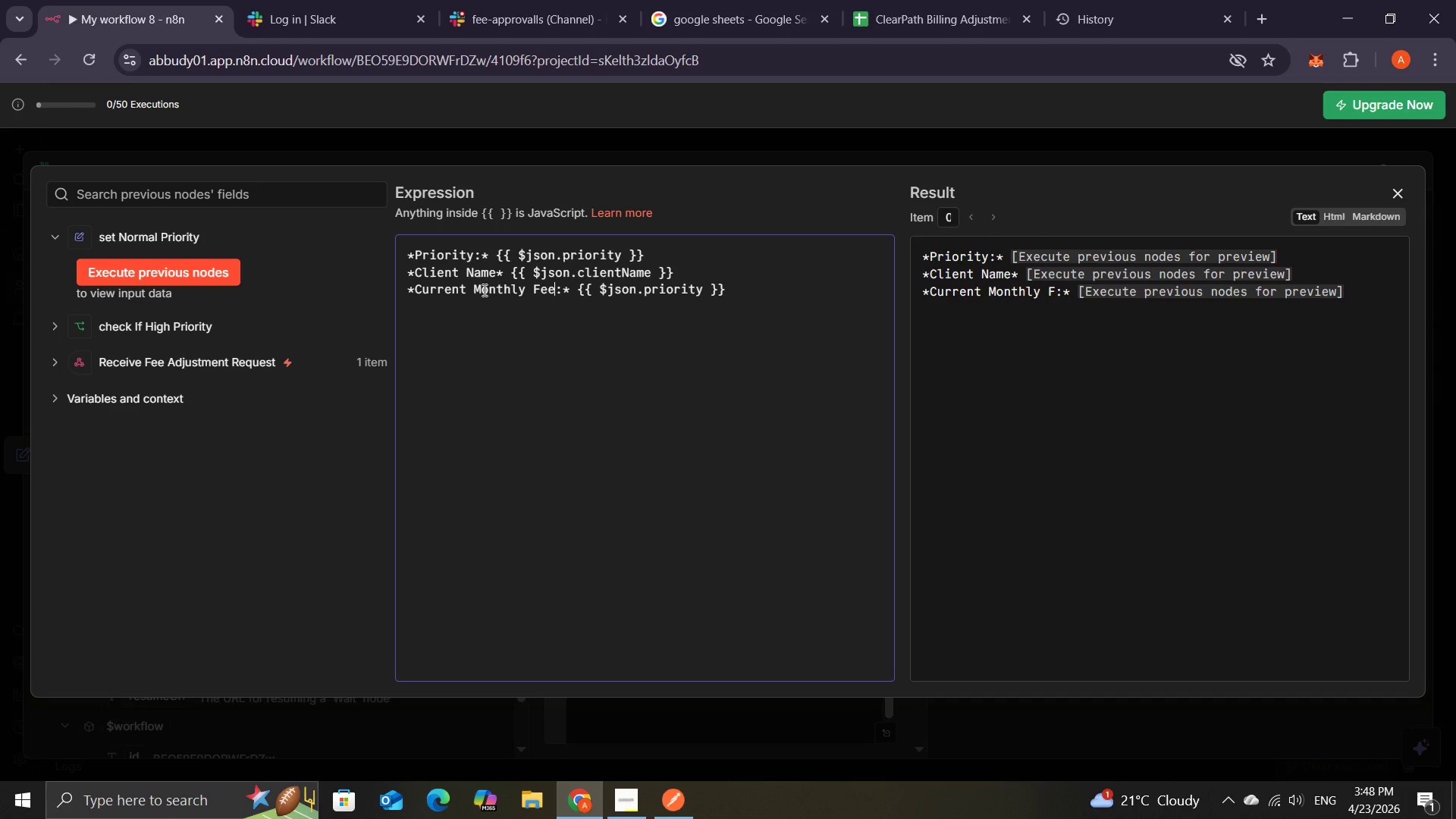 
left_click([701, 289])
 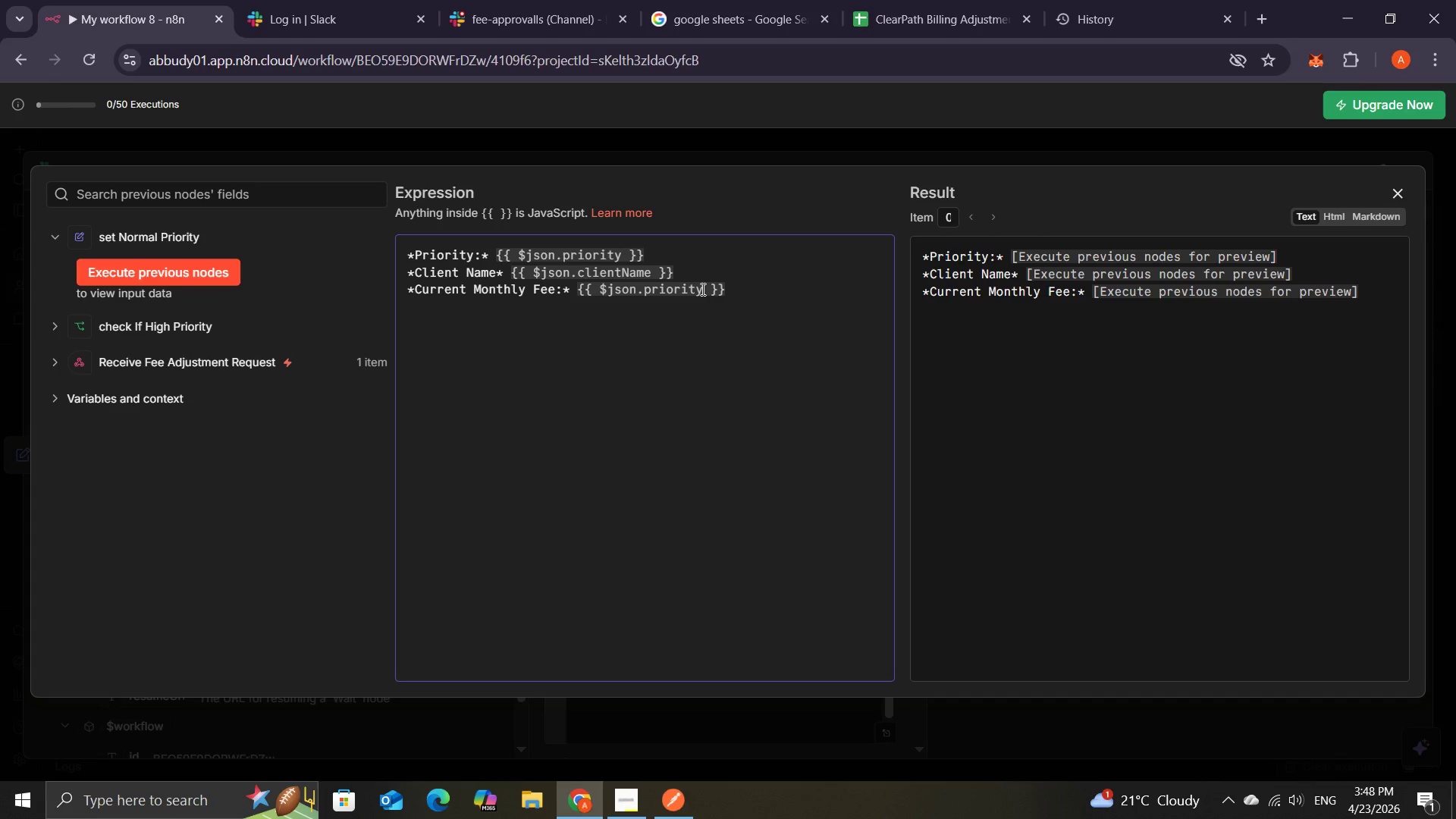 
key(Backspace)
 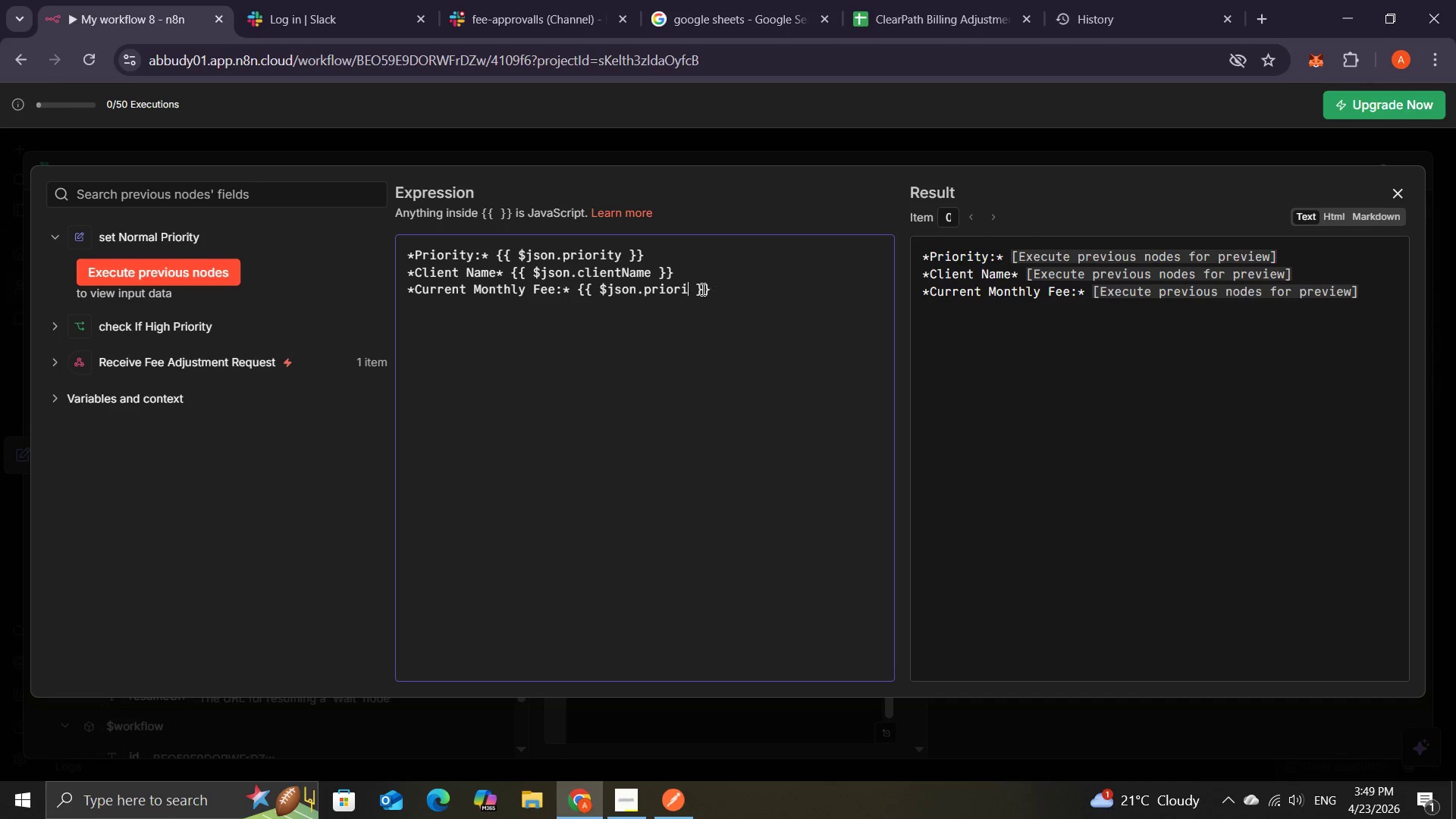 
key(Backspace)
 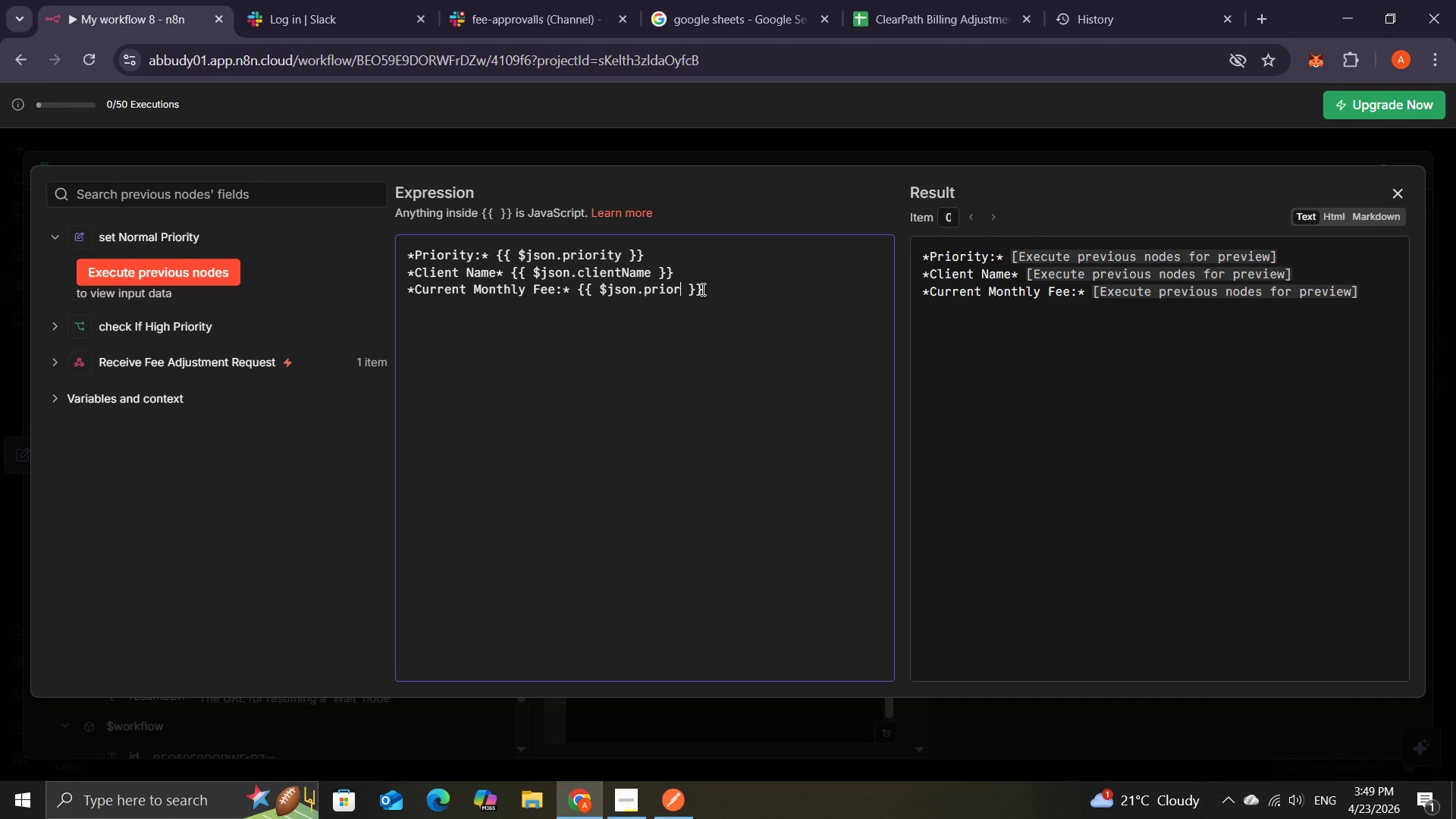 
key(Backspace)
 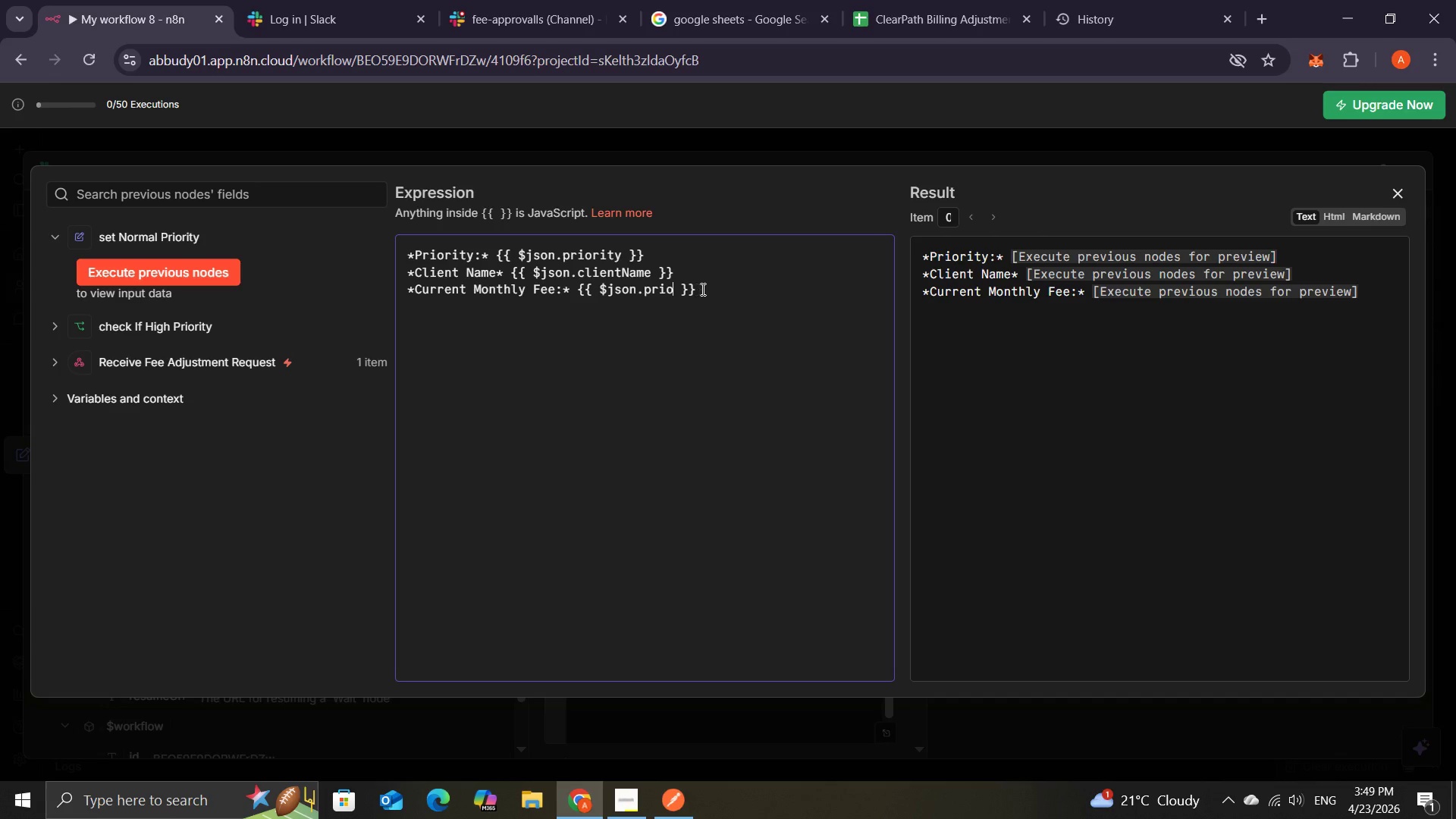 
key(Backspace)
 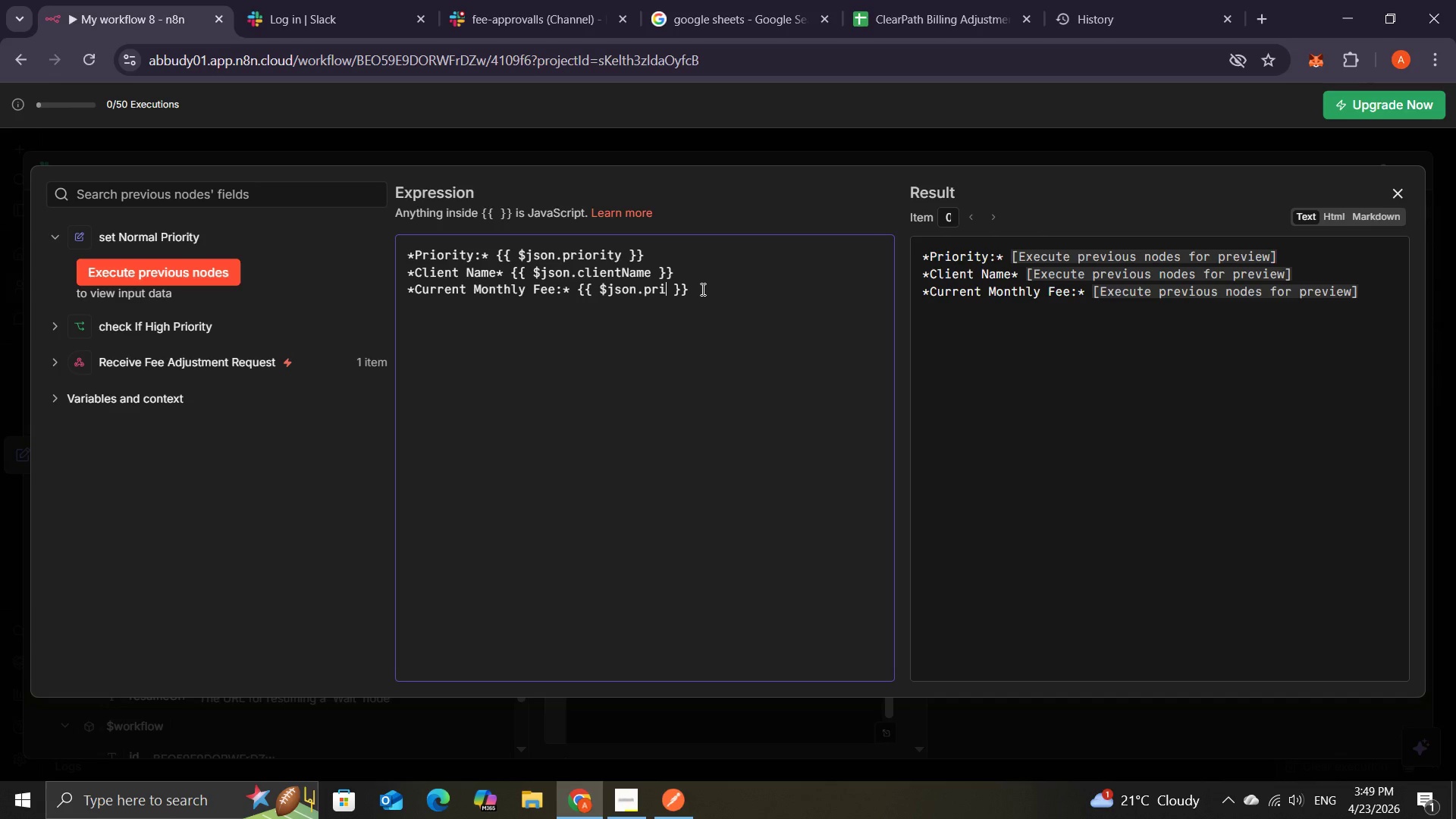 
key(Backspace)
 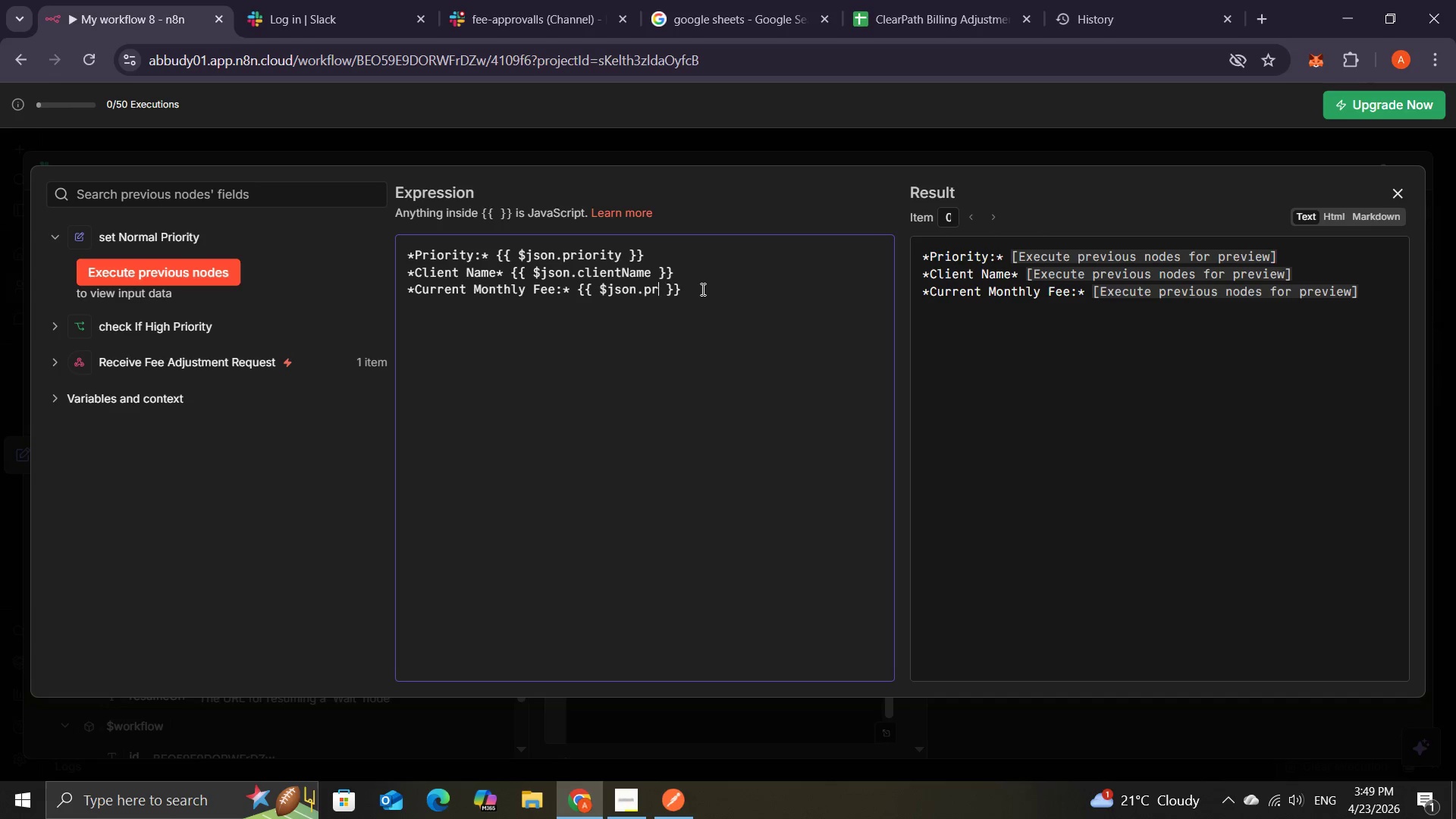 
key(Backspace)
 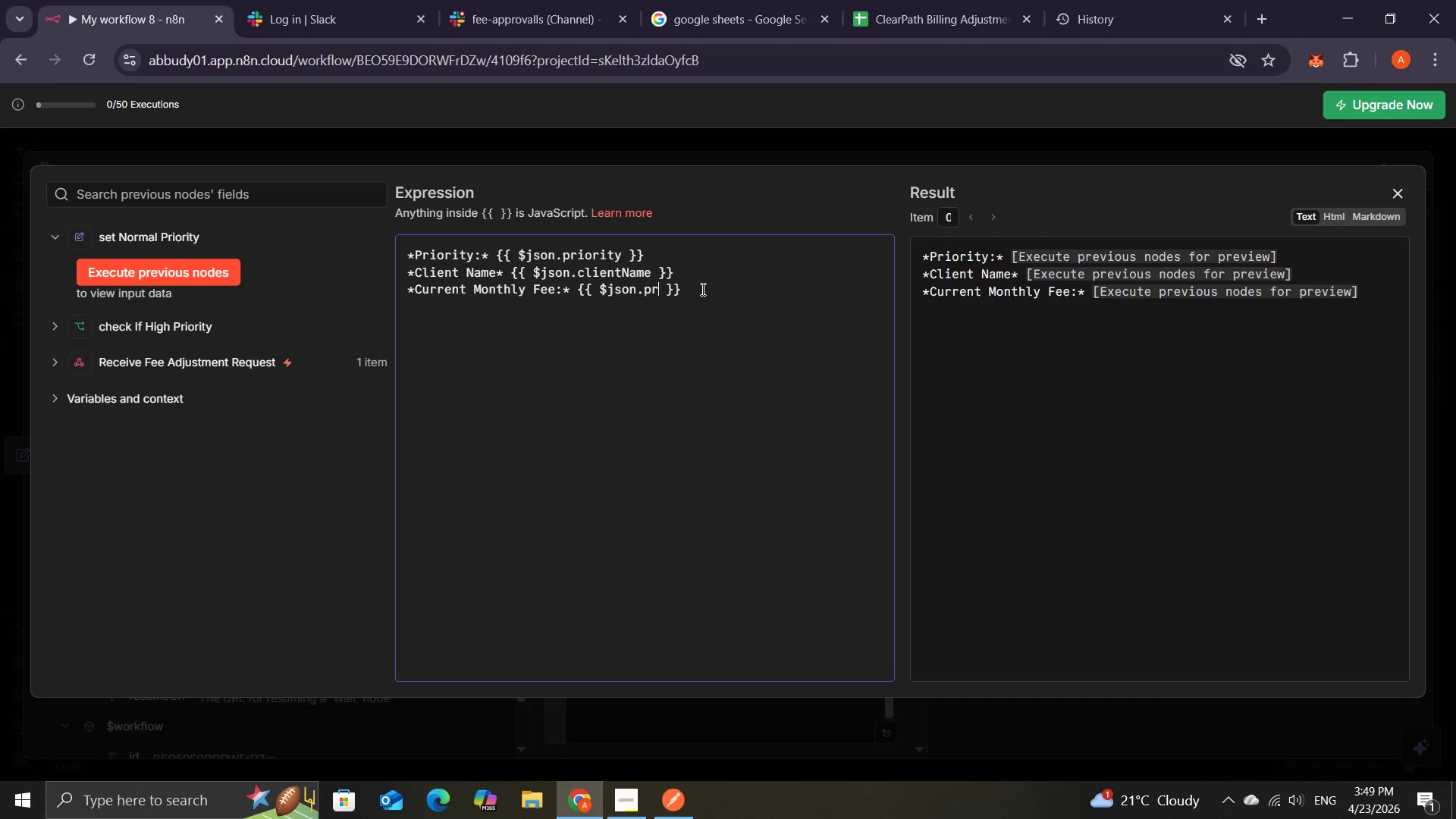 
key(Backspace)
 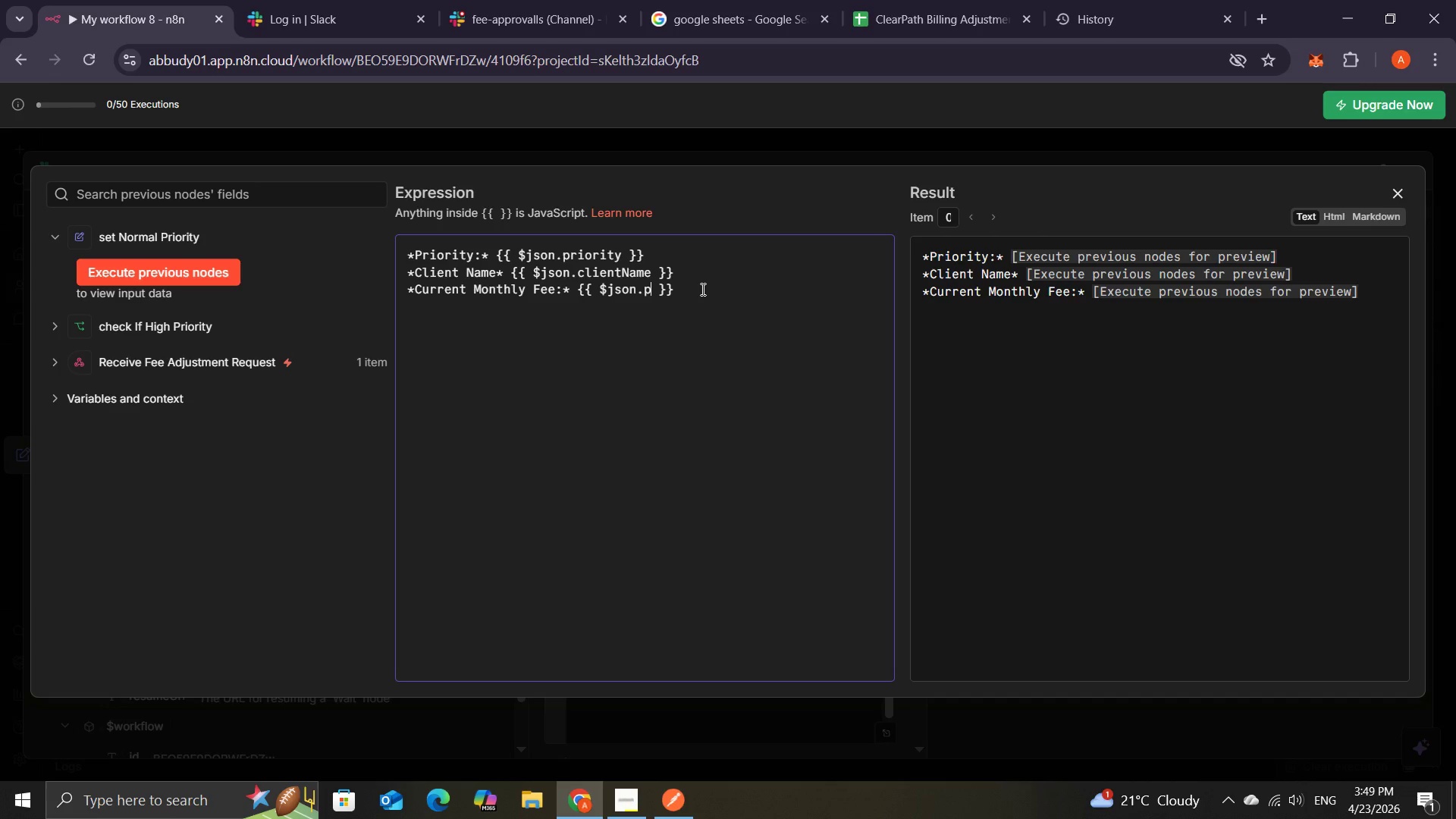 
key(Backspace)
 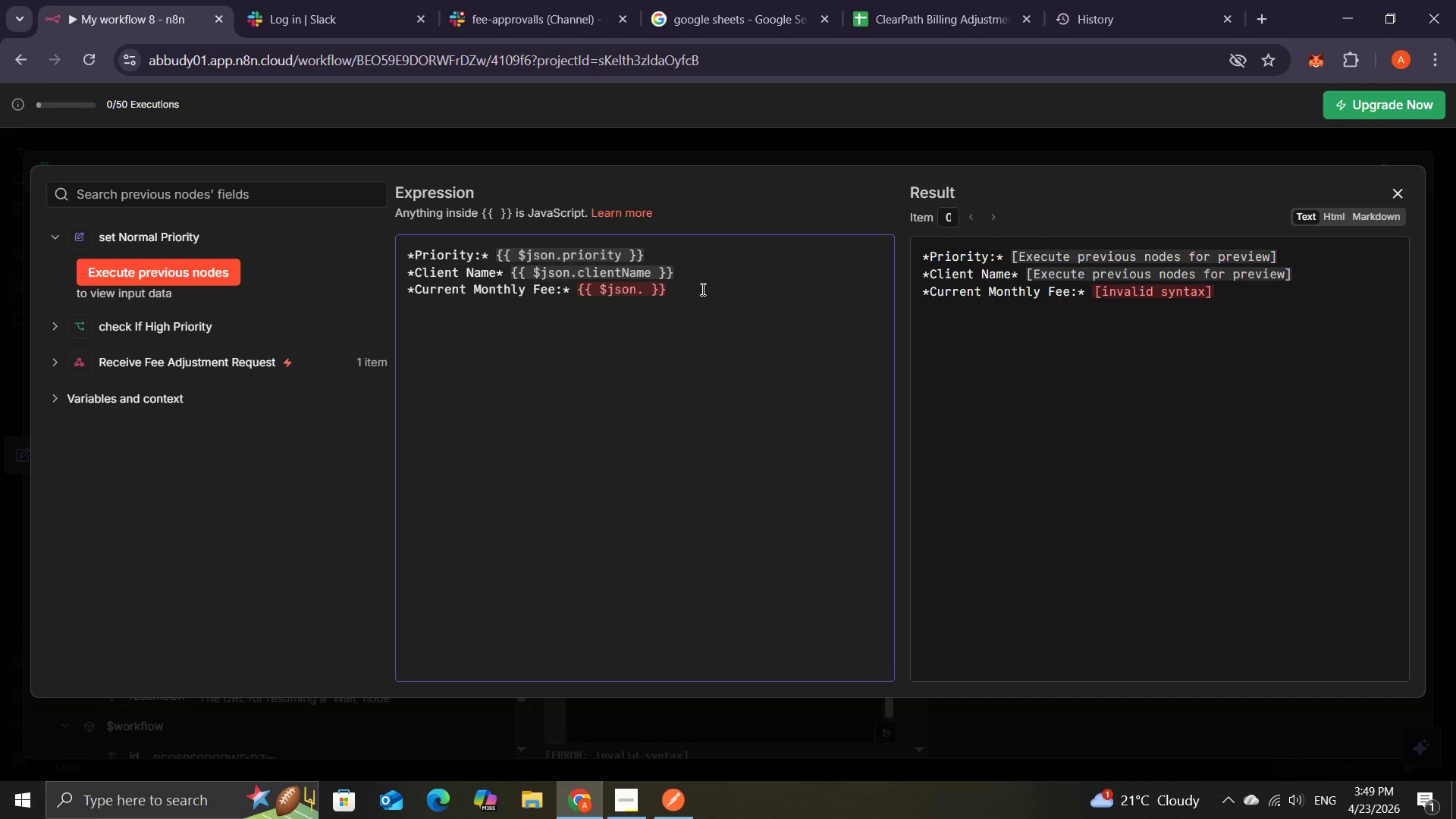 
type(currentFee)
 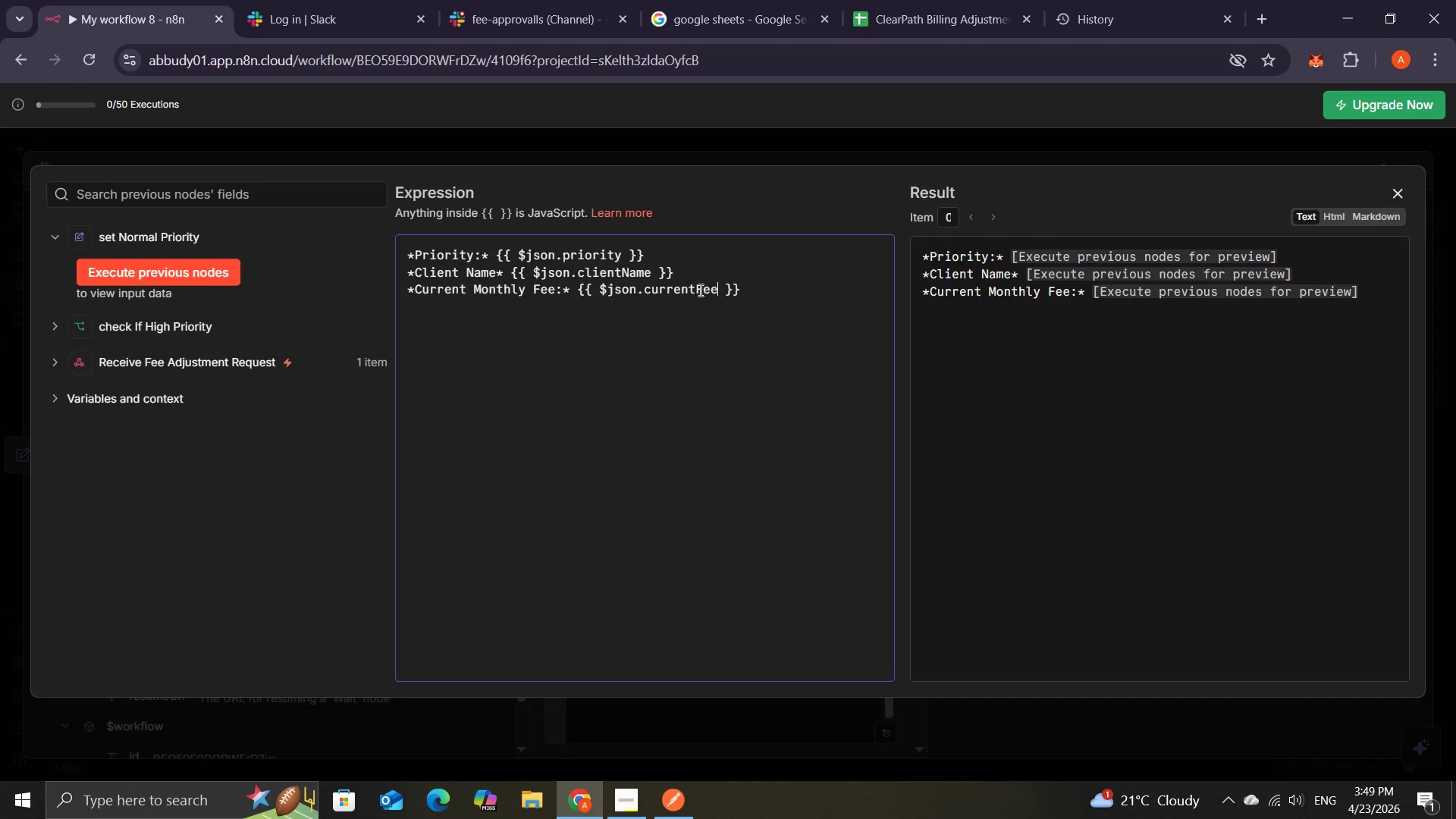 
left_click([748, 288])
 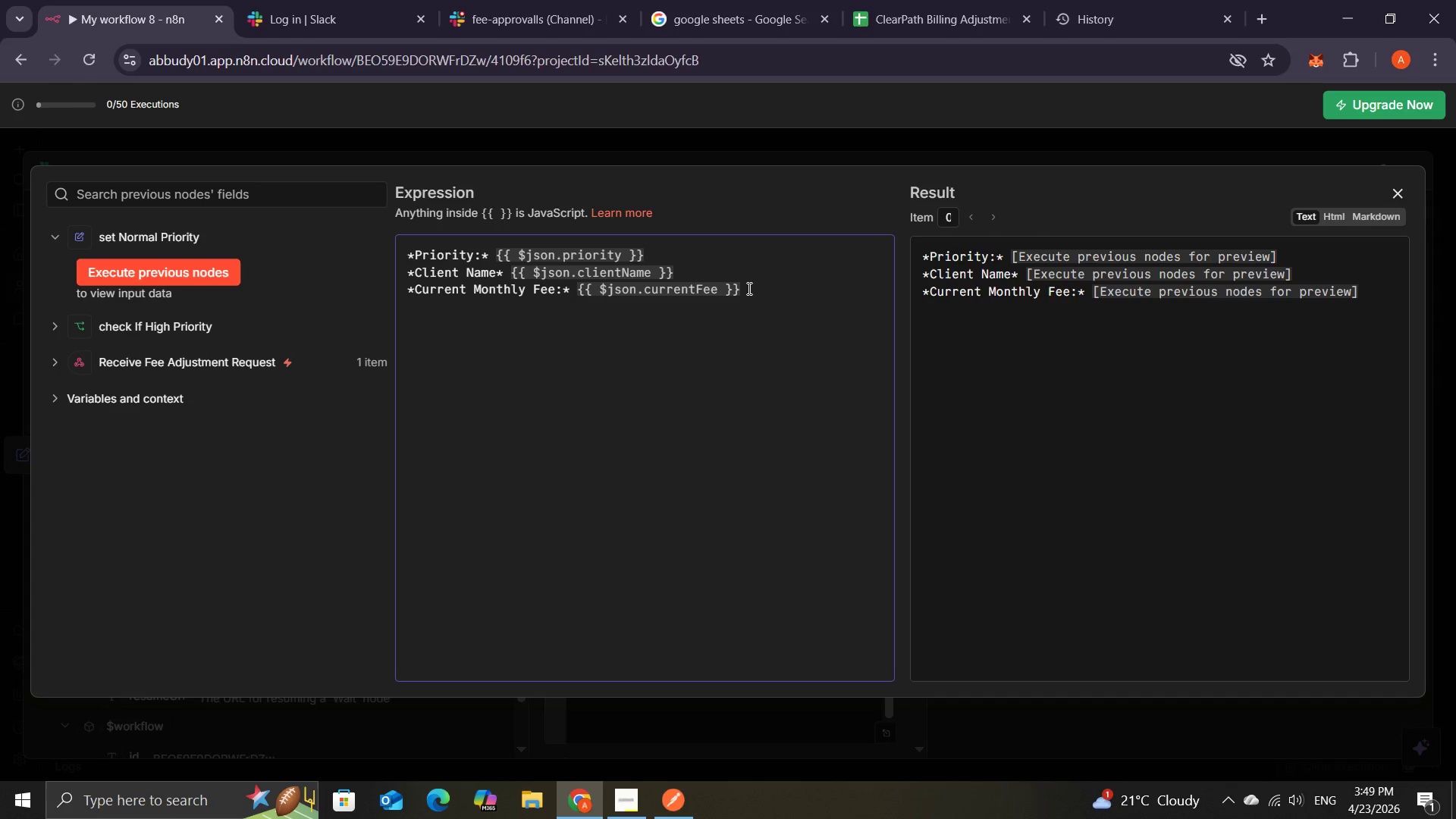 
key(Enter)
 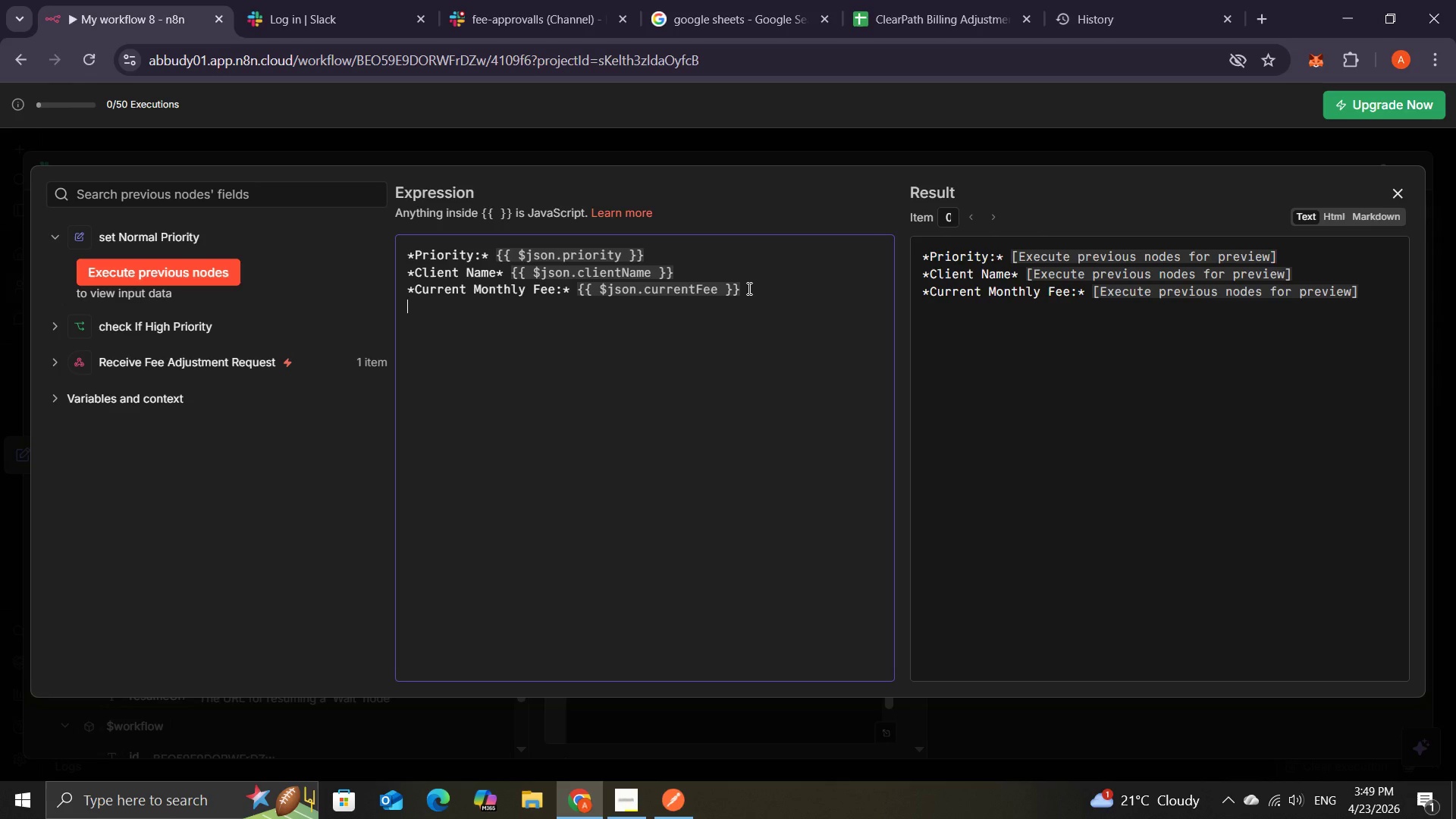 
key(Control+V)
 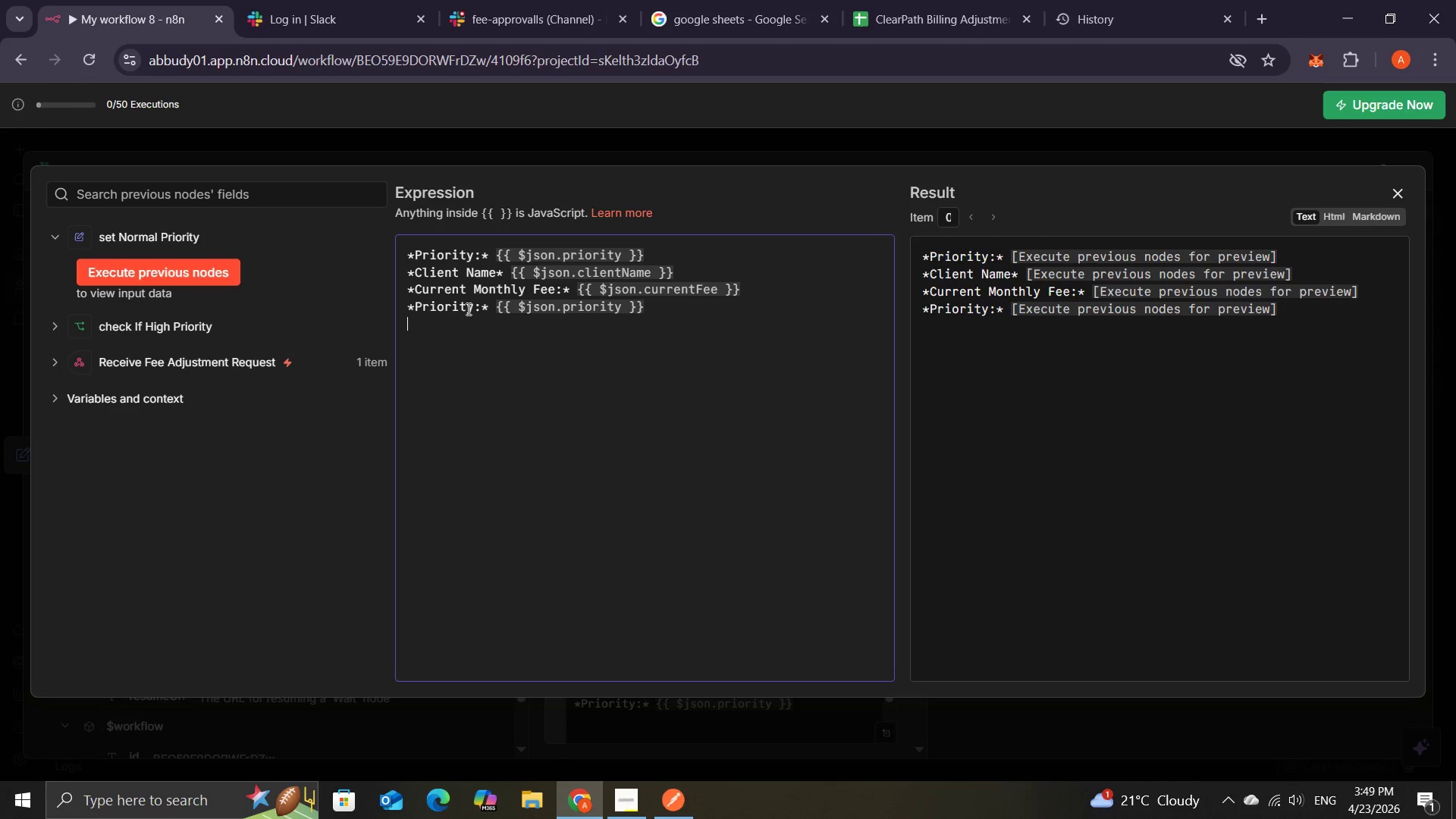 
left_click([469, 310])
 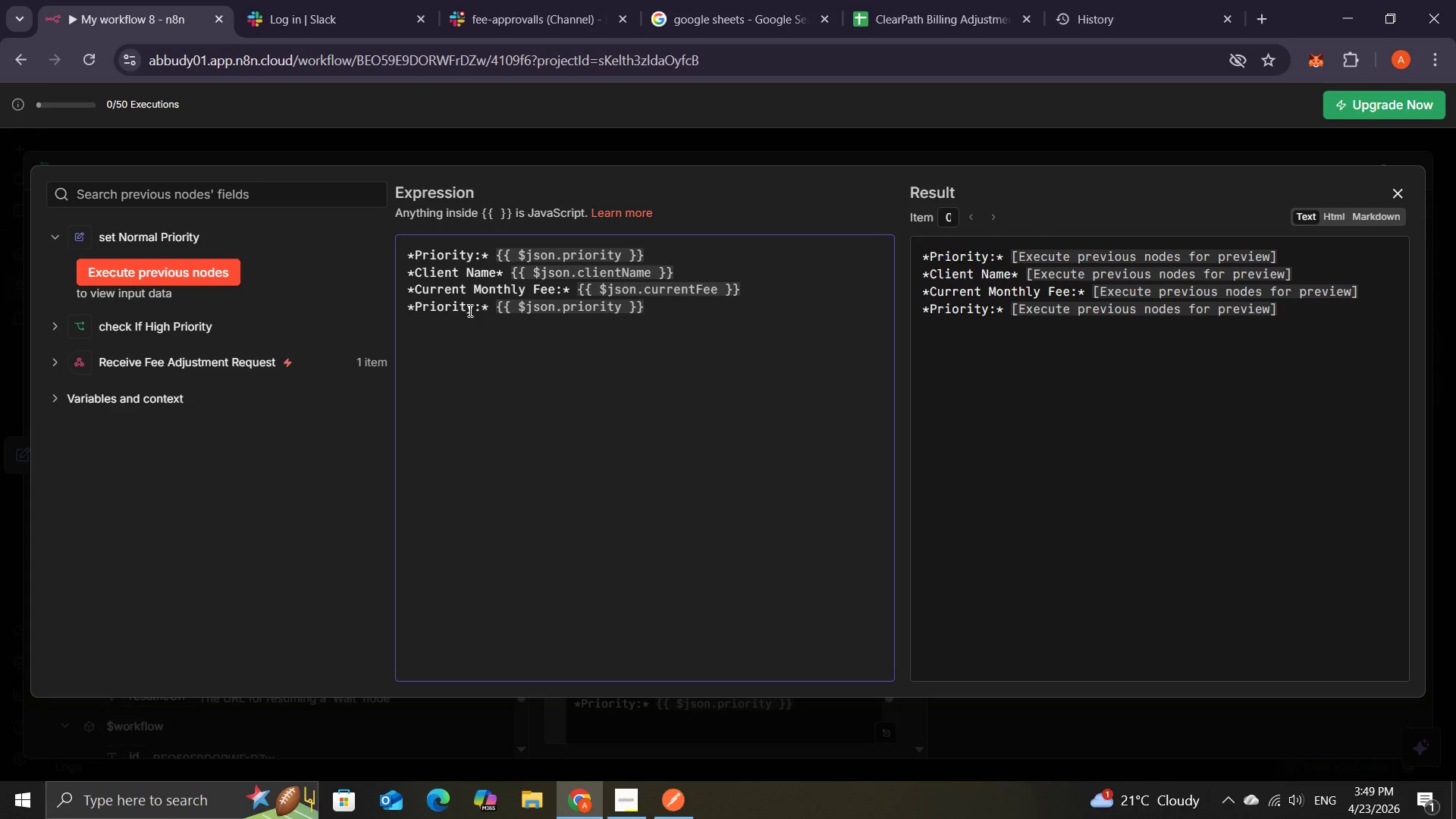 
key(ArrowRight)
 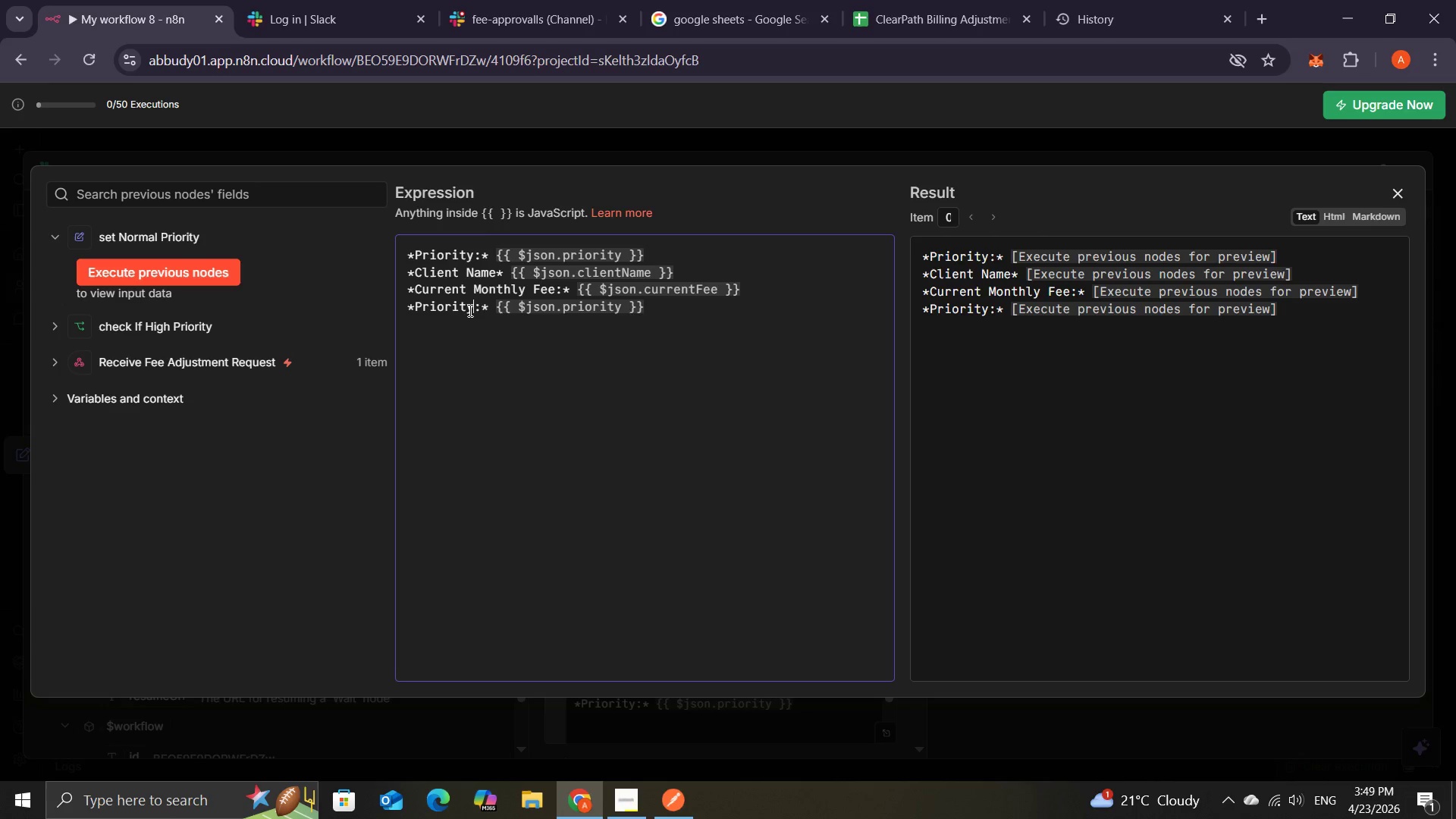 
key(Backspace)
key(Backspace)
key(Backspace)
key(Backspace)
key(Backspace)
key(Backspace)
key(Backspace)
key(Backspace)
type(proposed New Fee)
 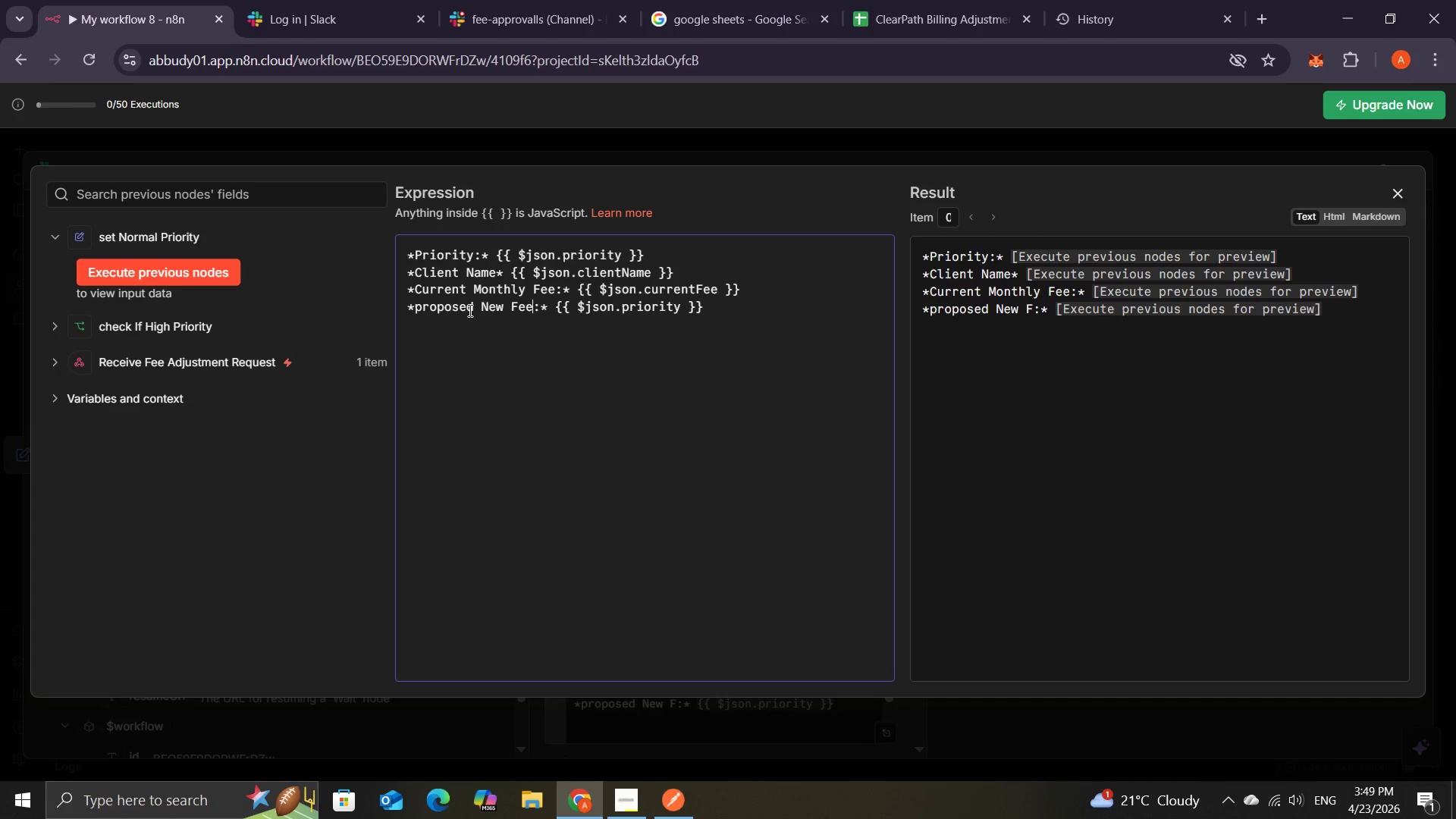 
left_click([426, 308])
 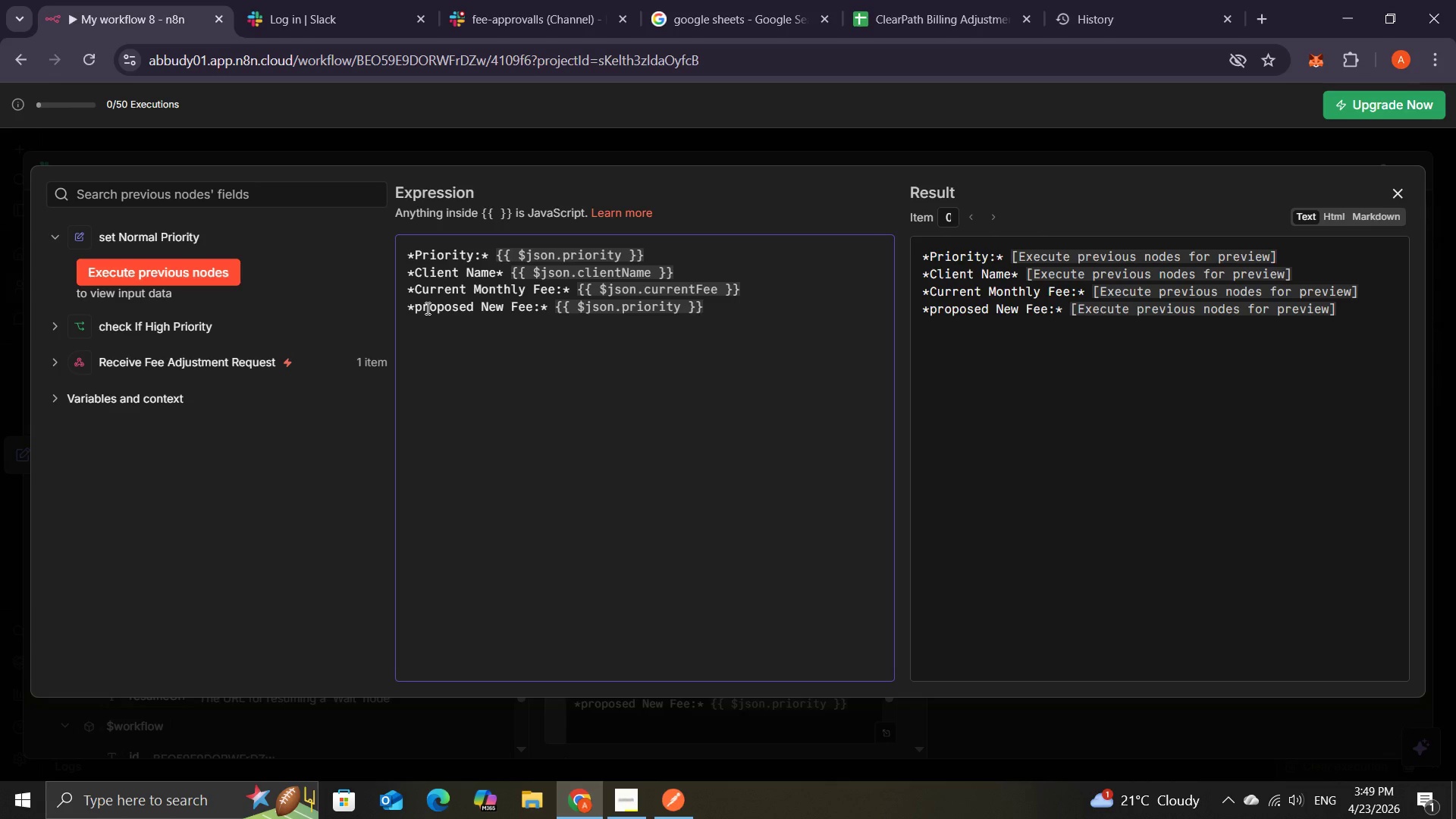 
key(Backspace)
 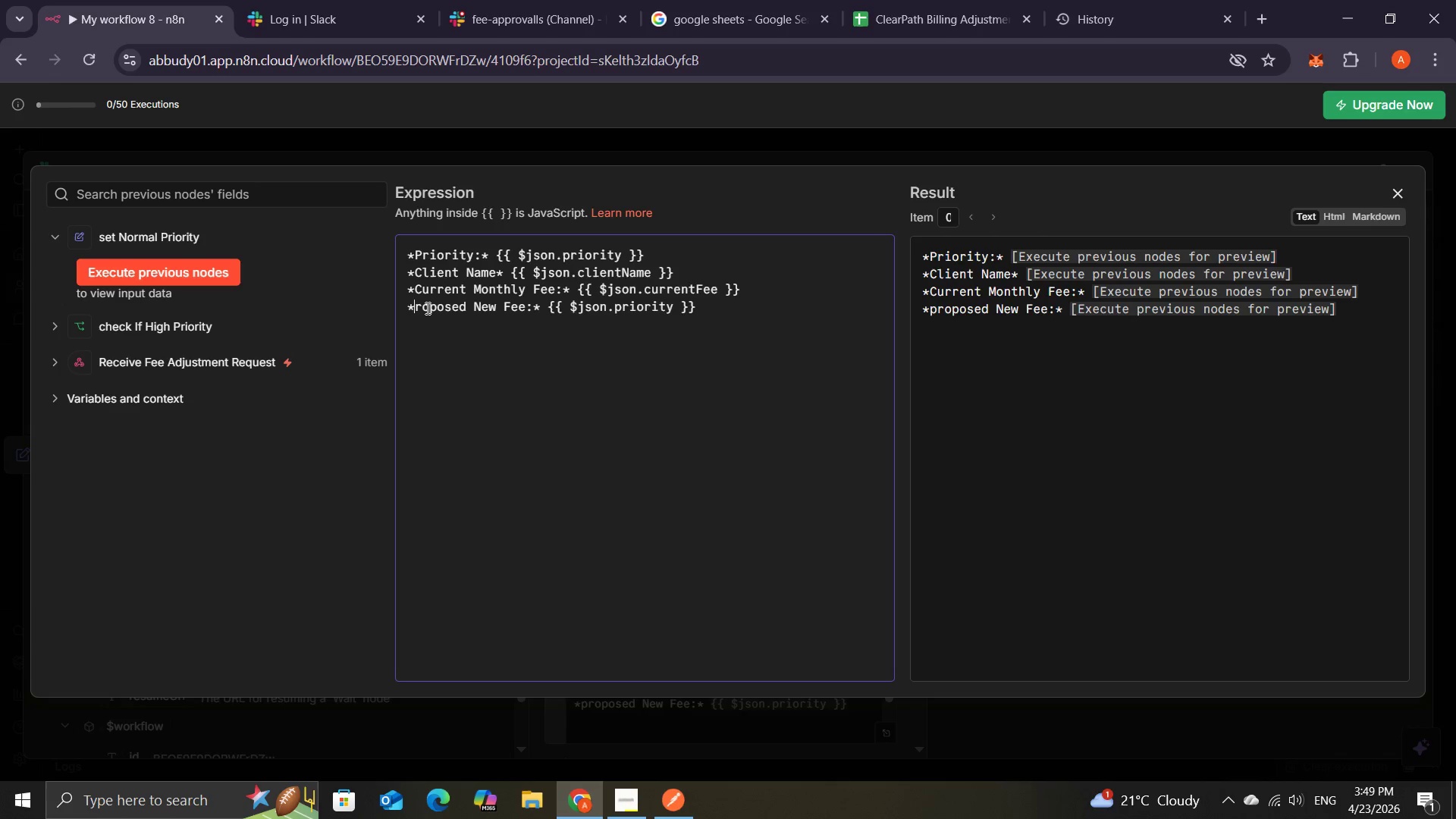 
key(Shift+P)
 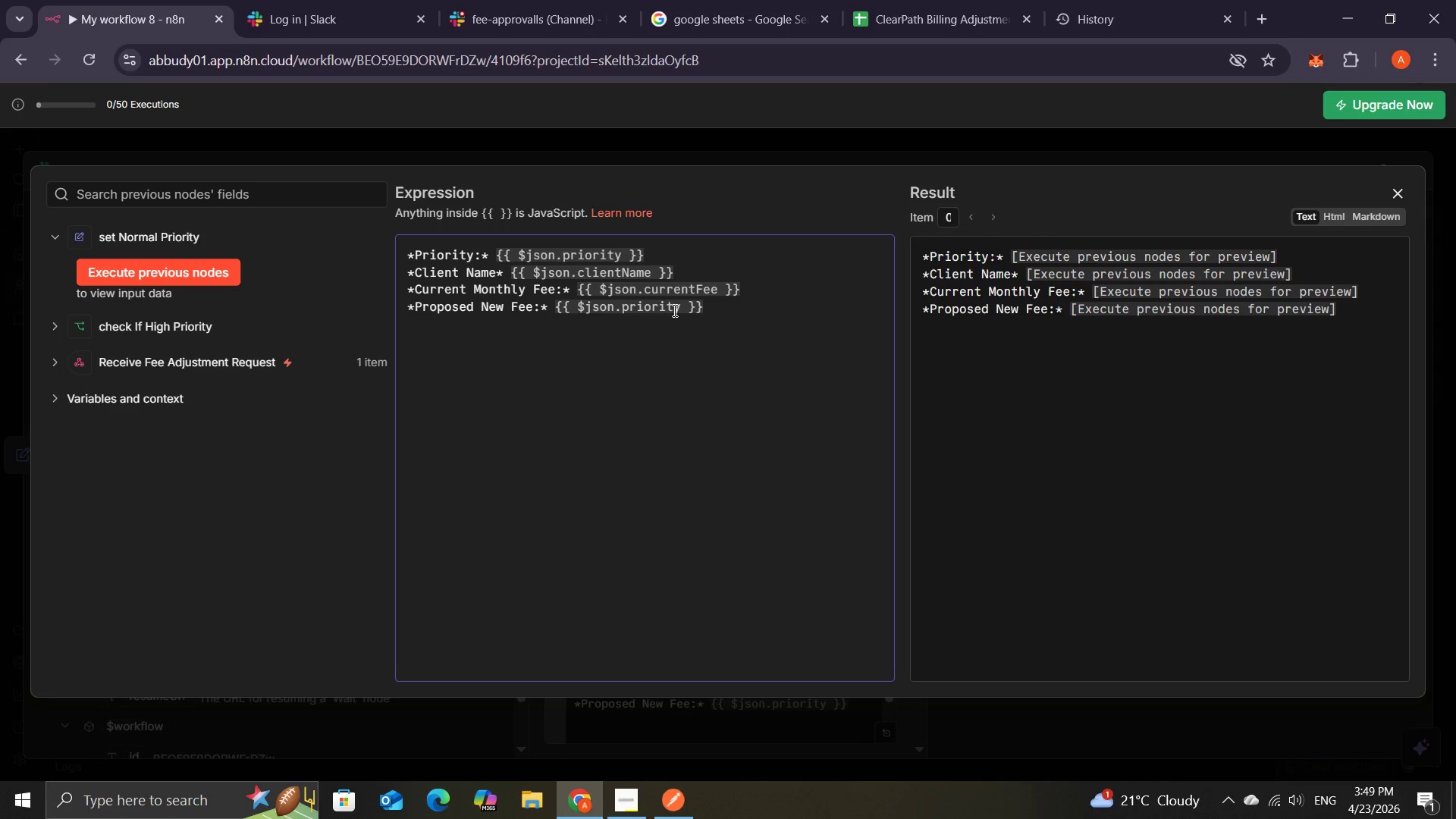 
left_click([679, 312])
 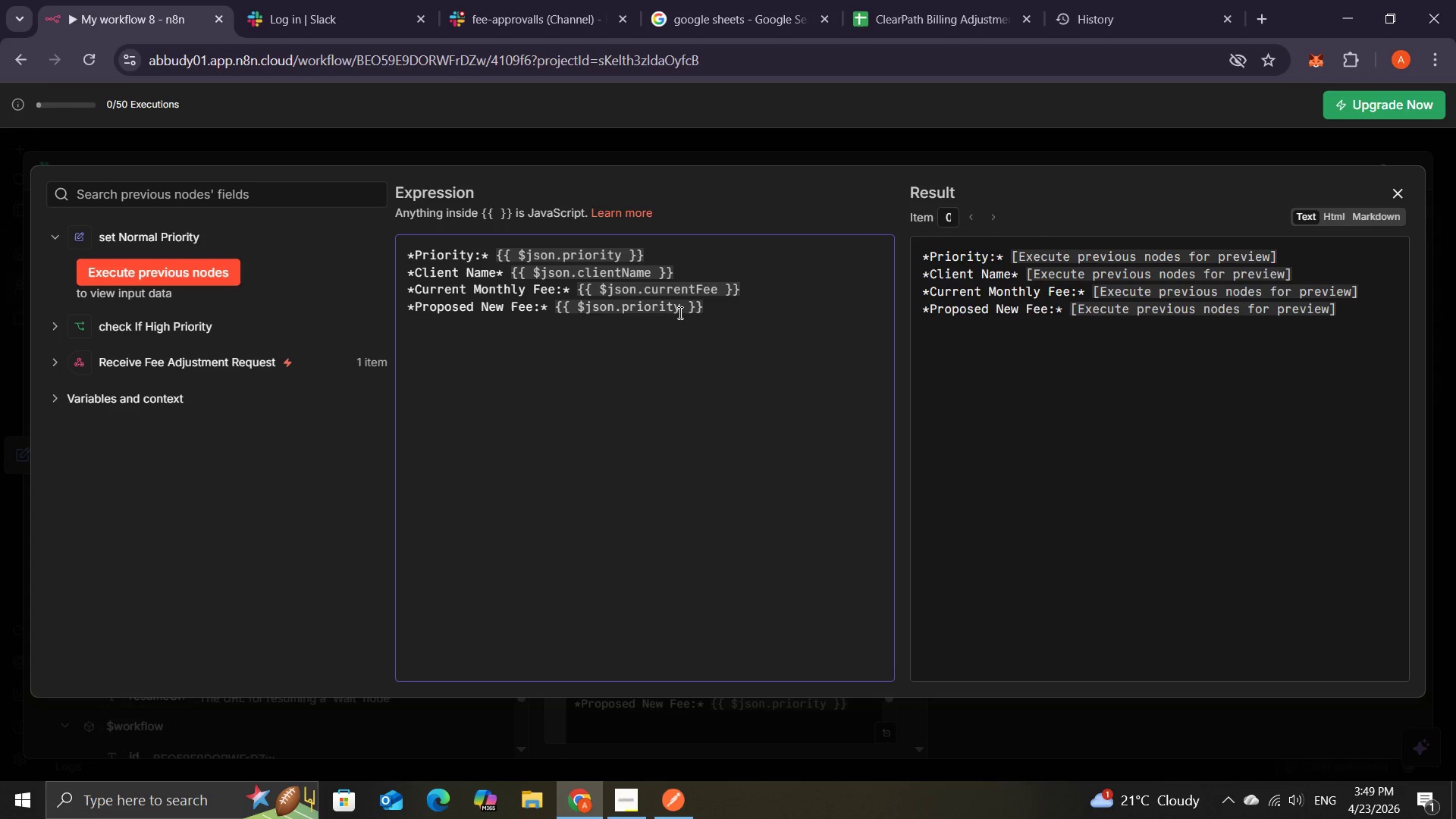 
key(Backspace)
key(Backspace)
key(Backspace)
key(Backspace)
key(Backspace)
key(Backspace)
key(Backspace)
type(roposedFee)
 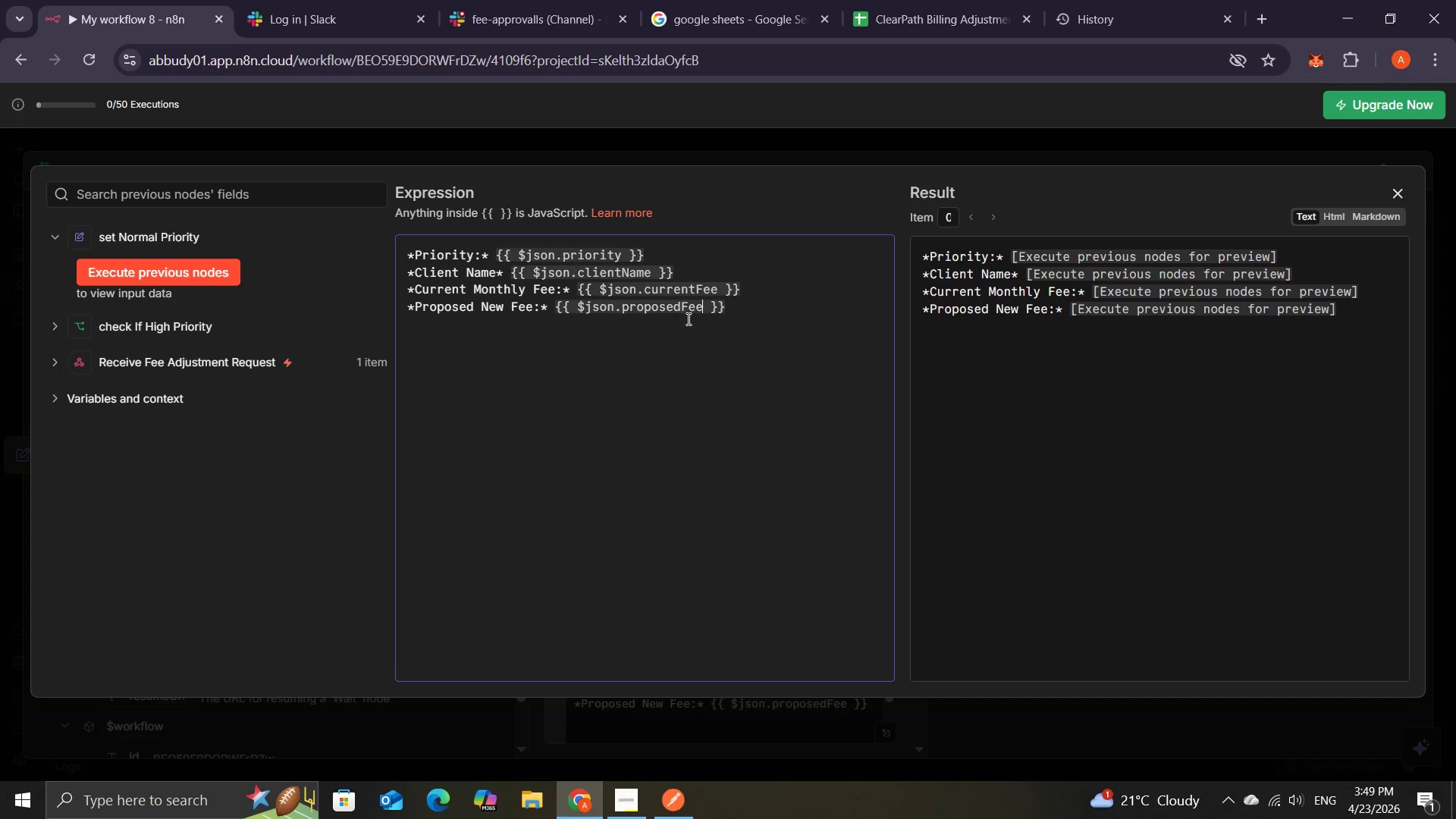 
left_click([732, 309])
 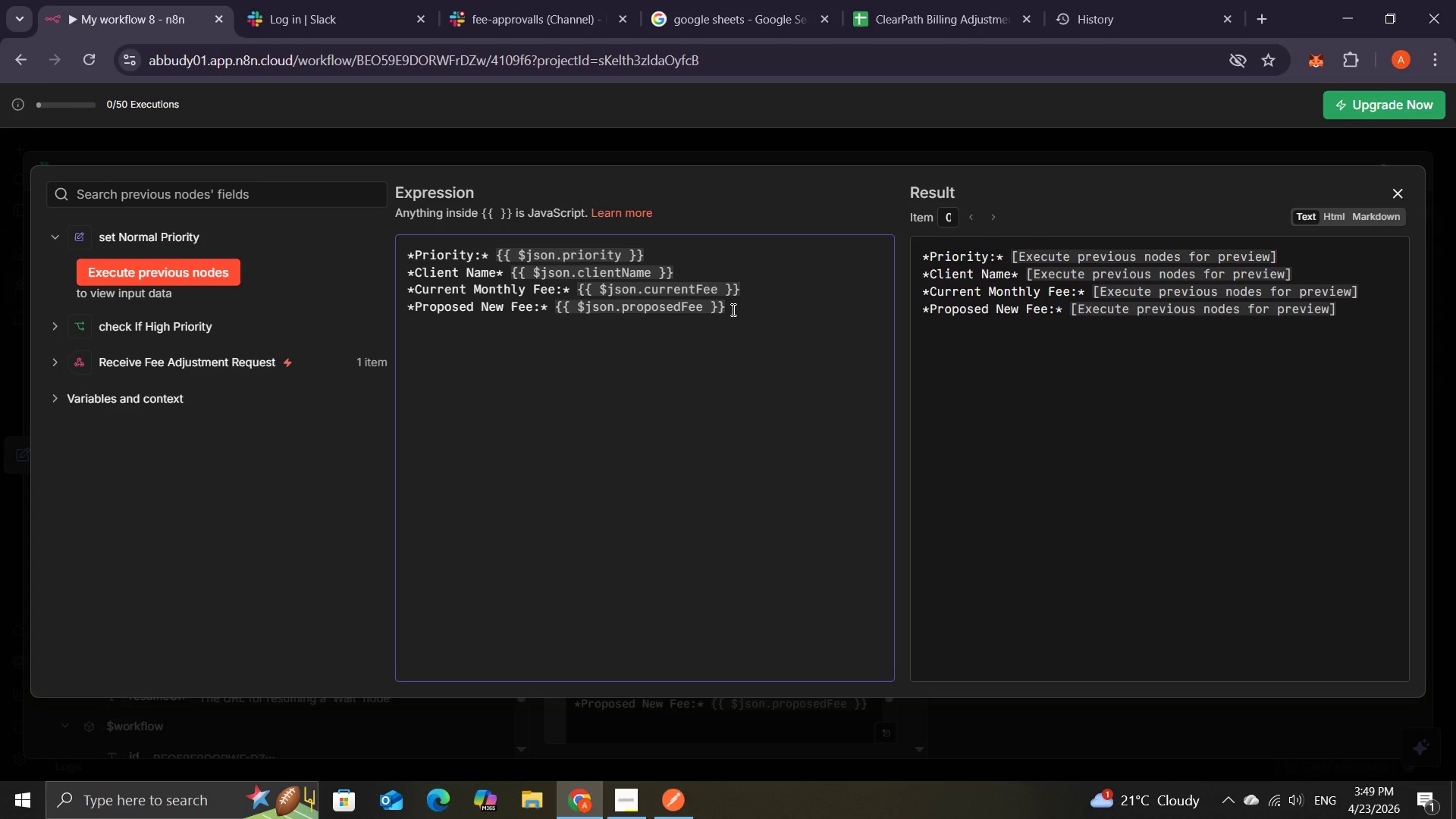 
key(Enter)
 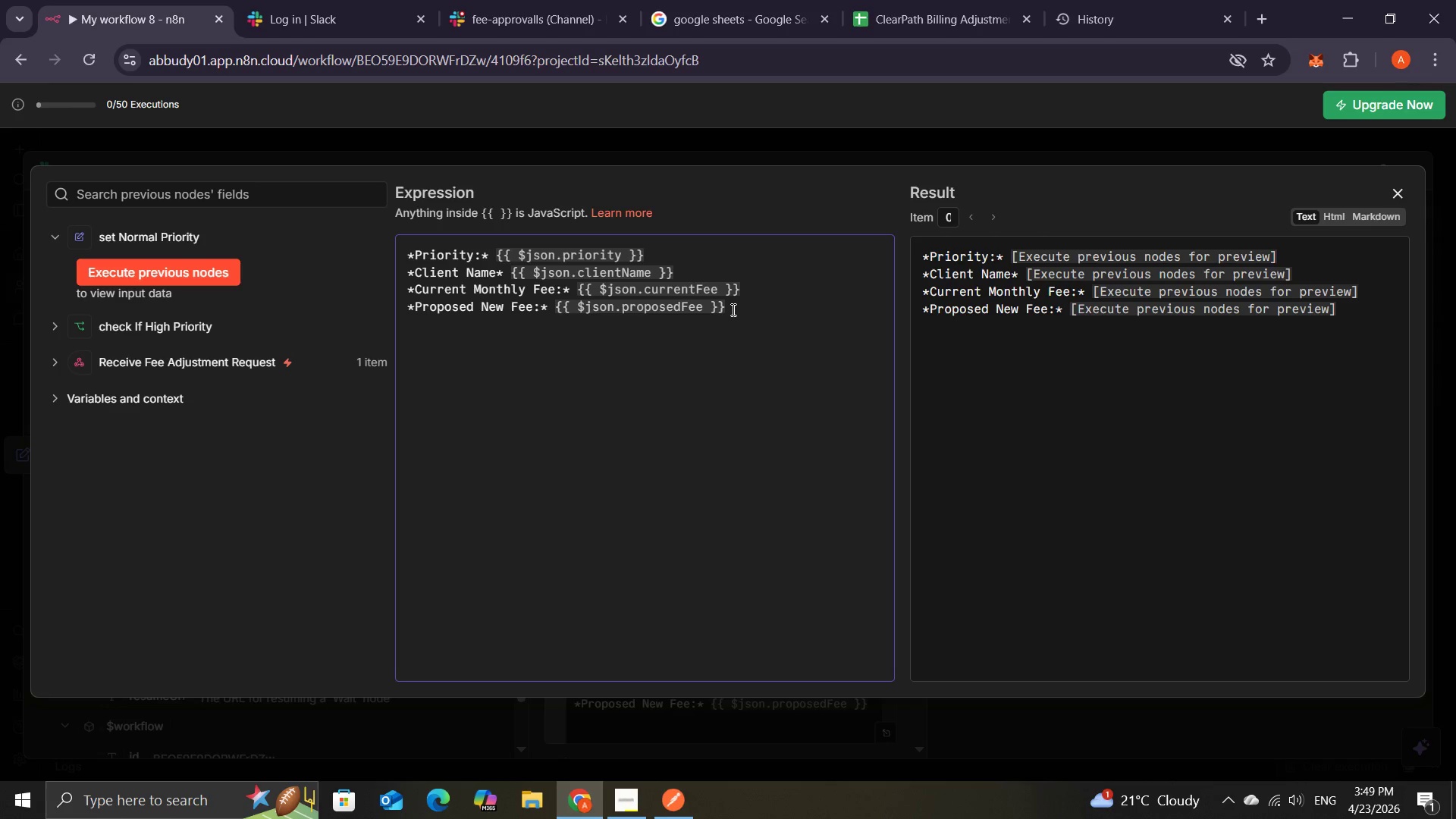 
key(NumpadMultiply)
 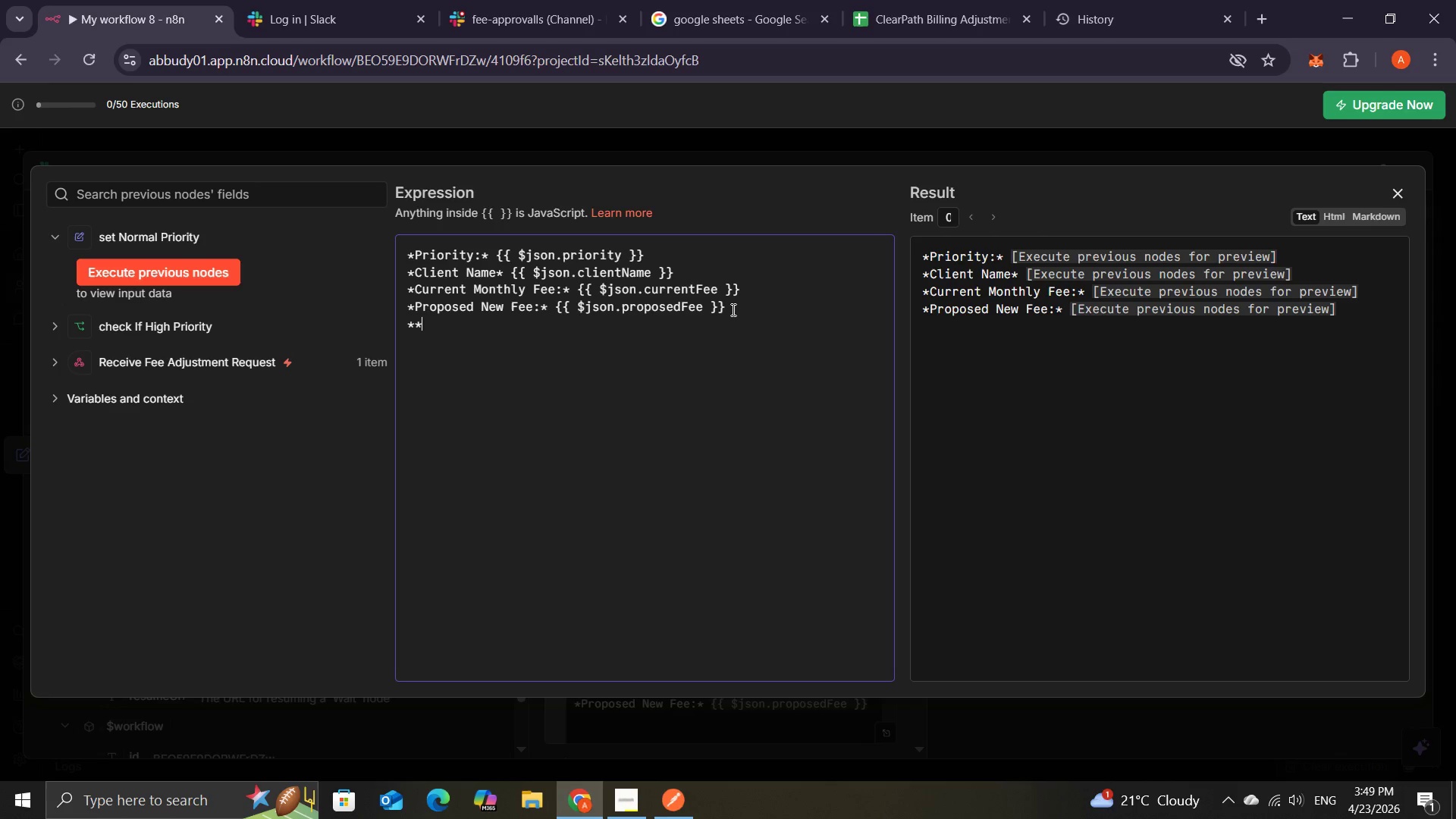 
key(NumpadMultiply)
 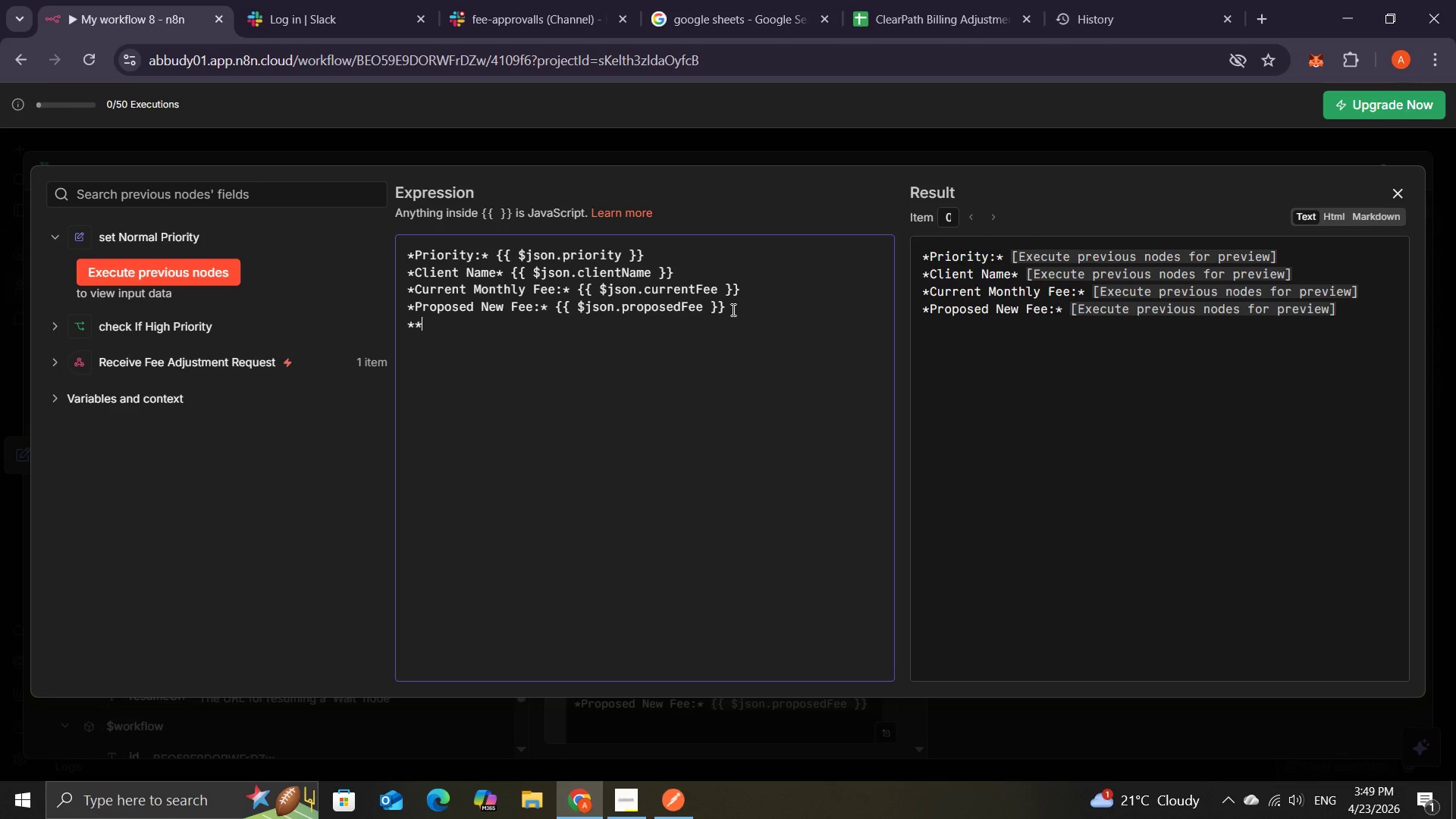 
key(Backspace)
 